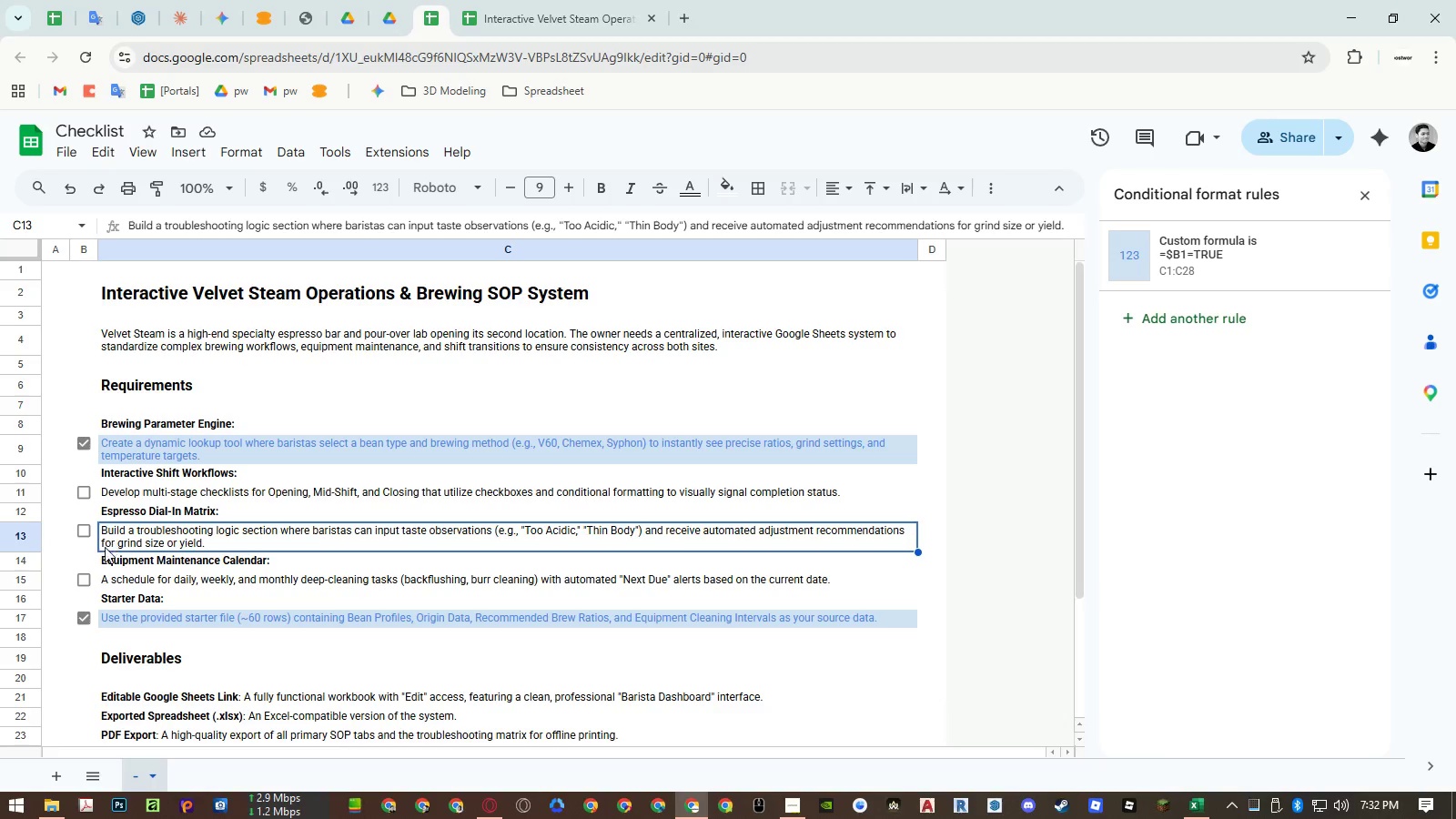 
left_click([86, 531])
 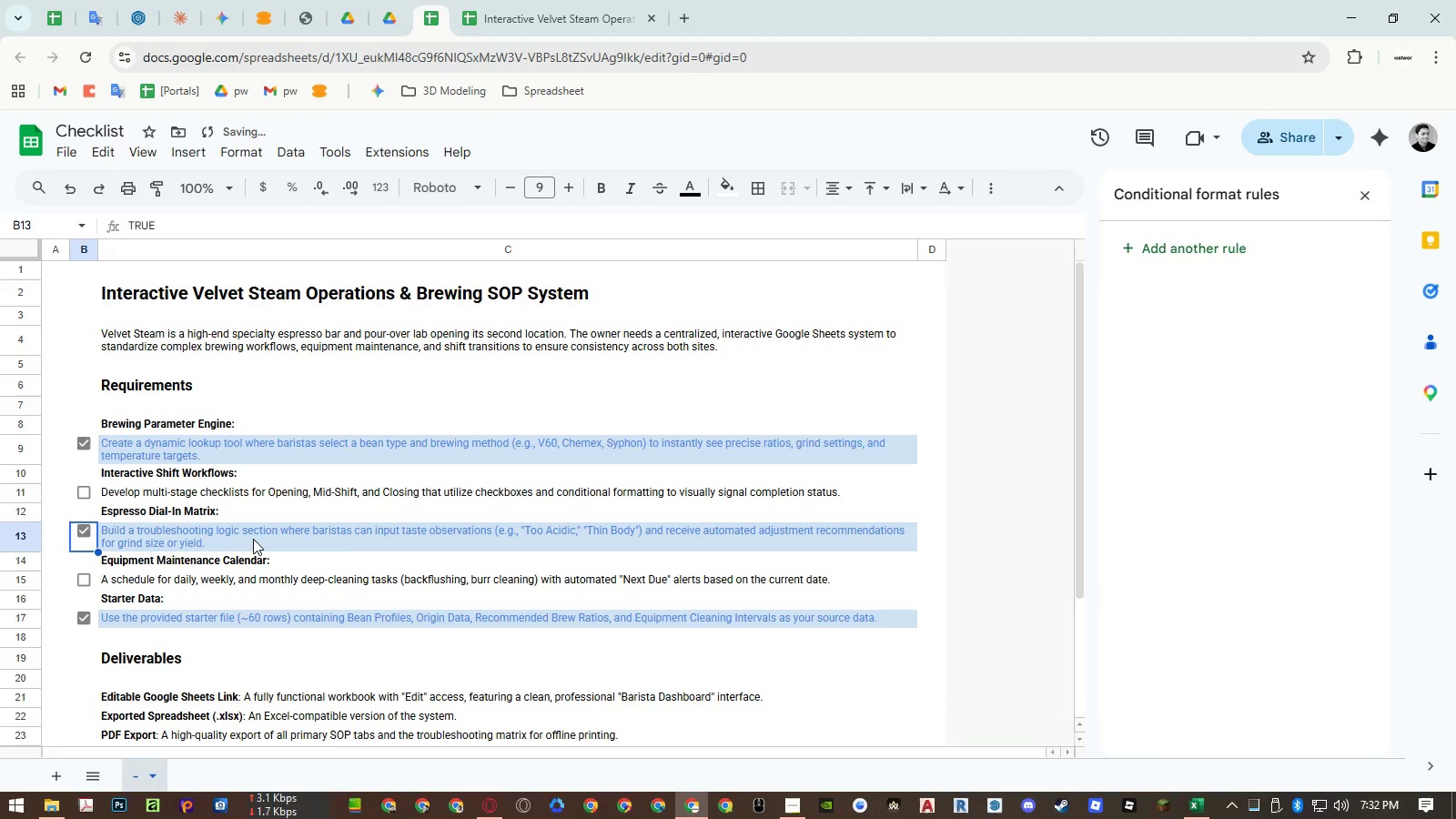 
left_click([253, 539])
 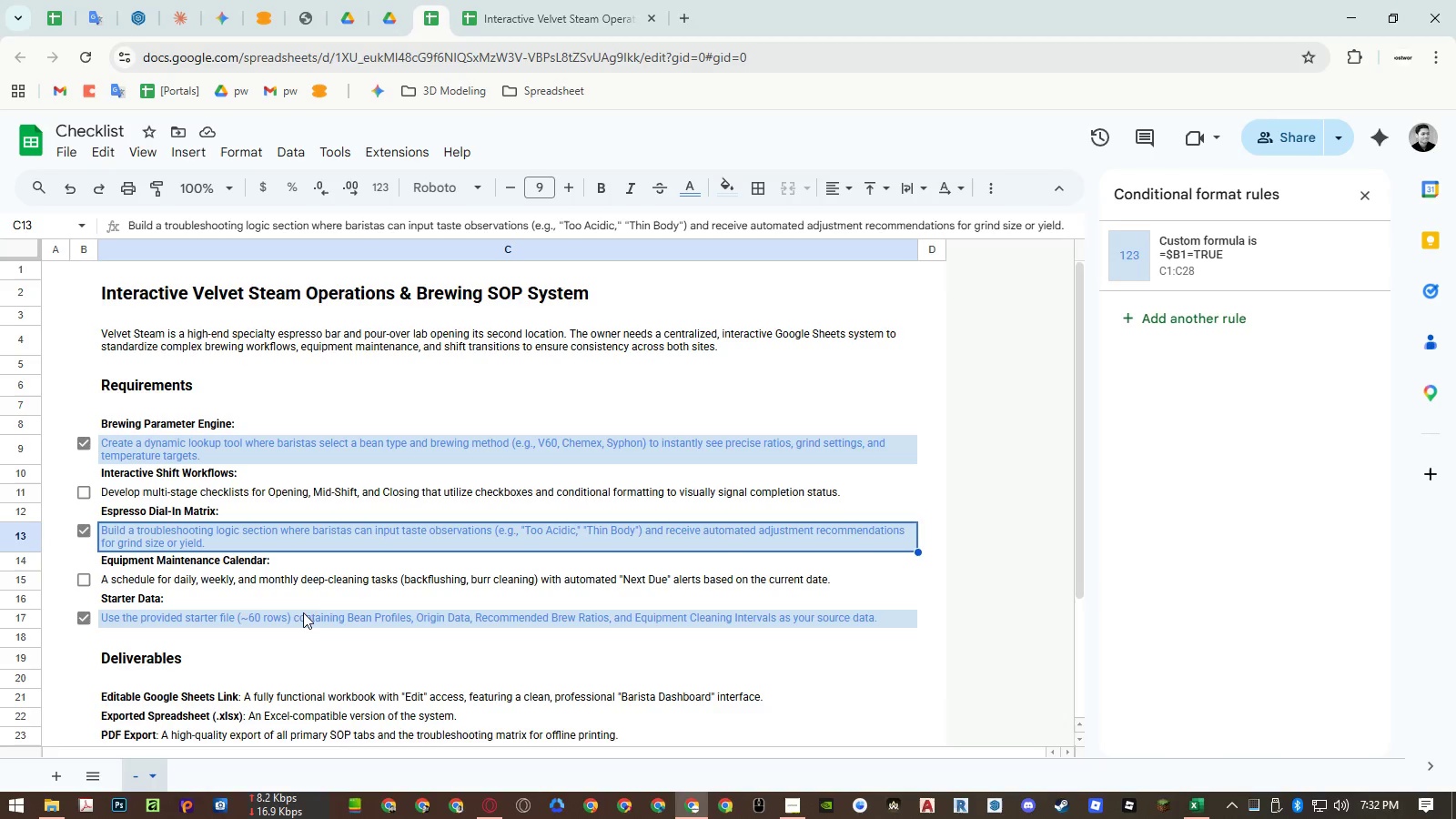 
wait(20.31)
 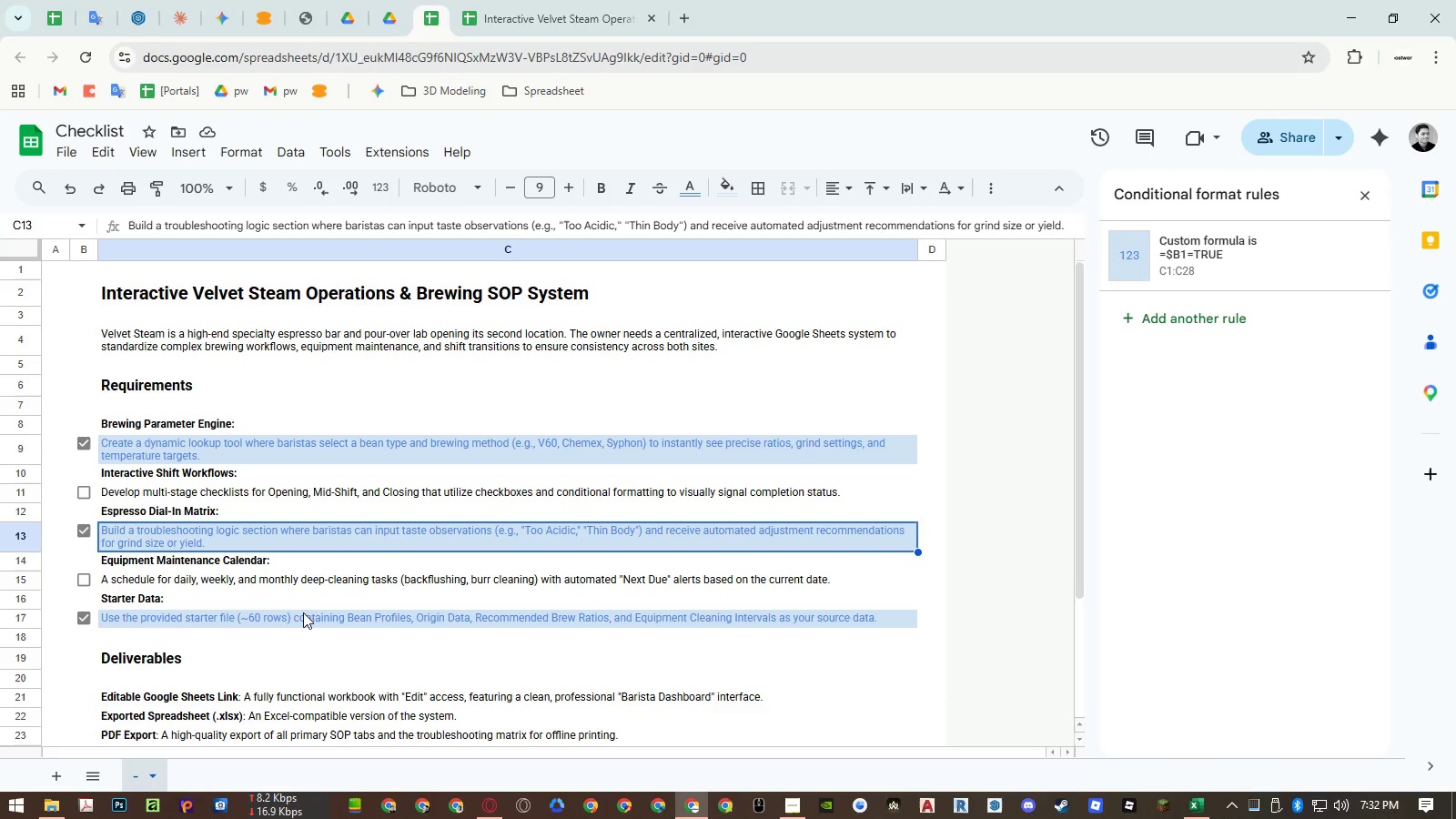 
left_click([496, 5])
 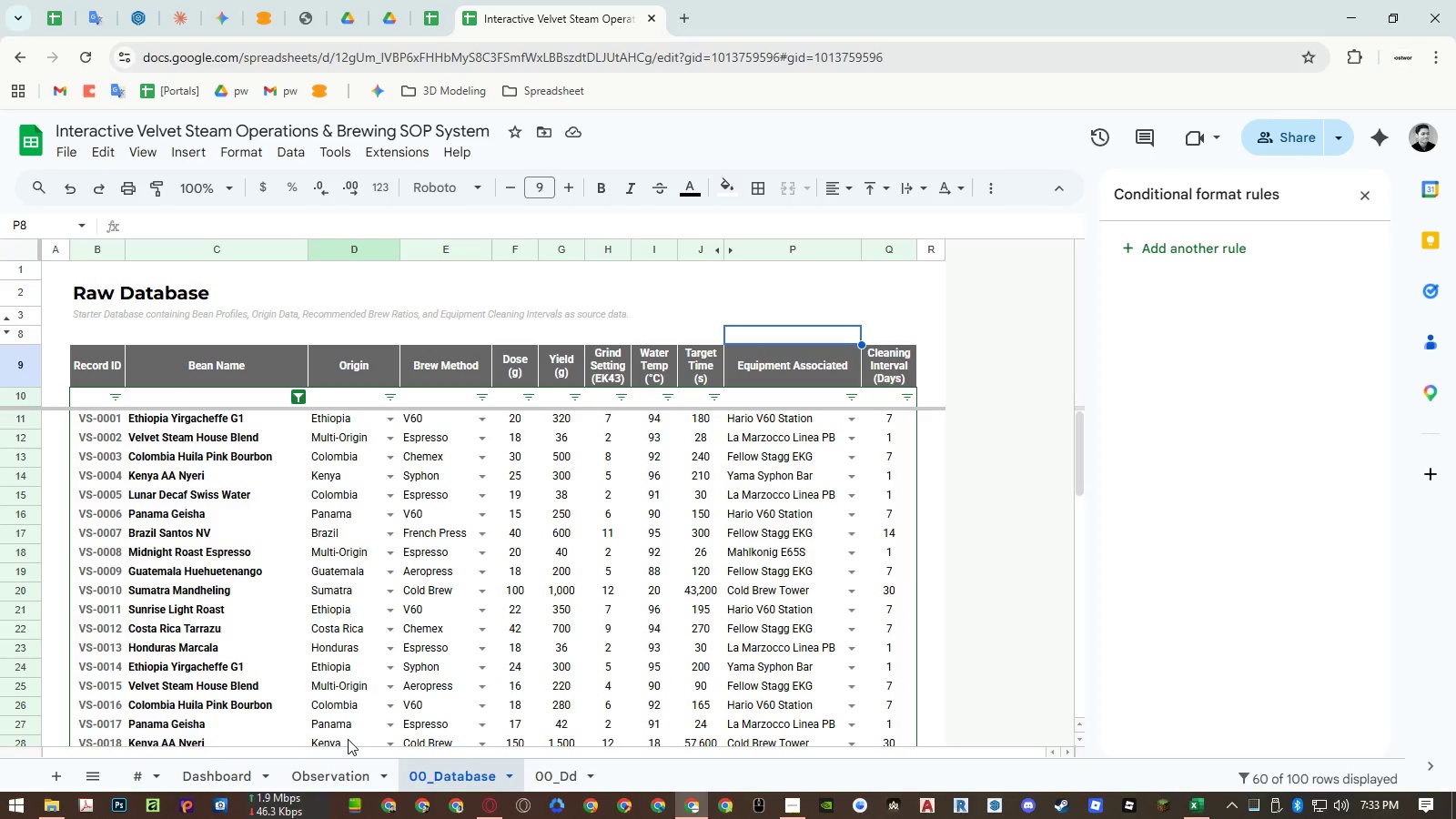 
wait(8.62)
 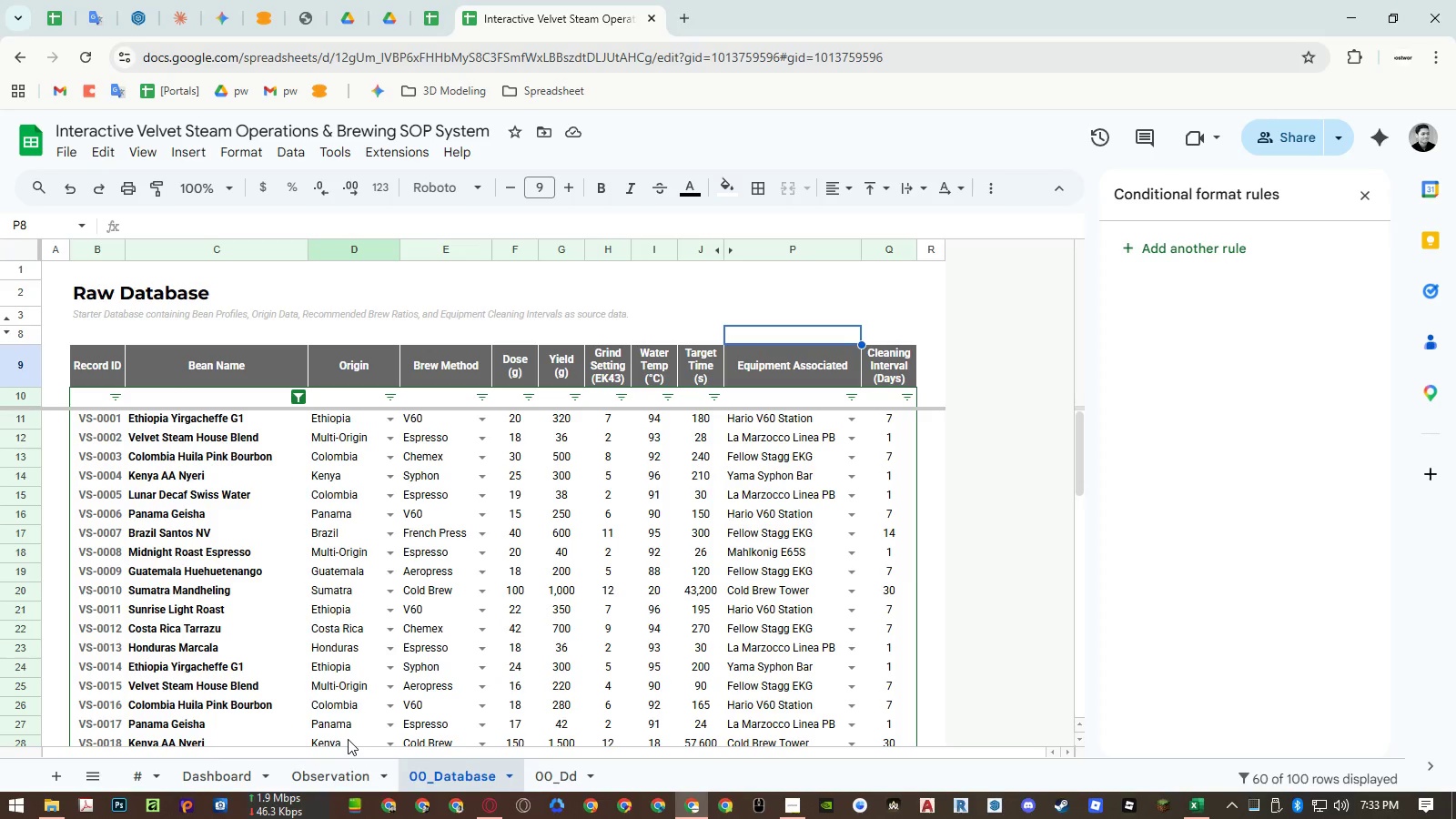 
left_click([340, 767])
 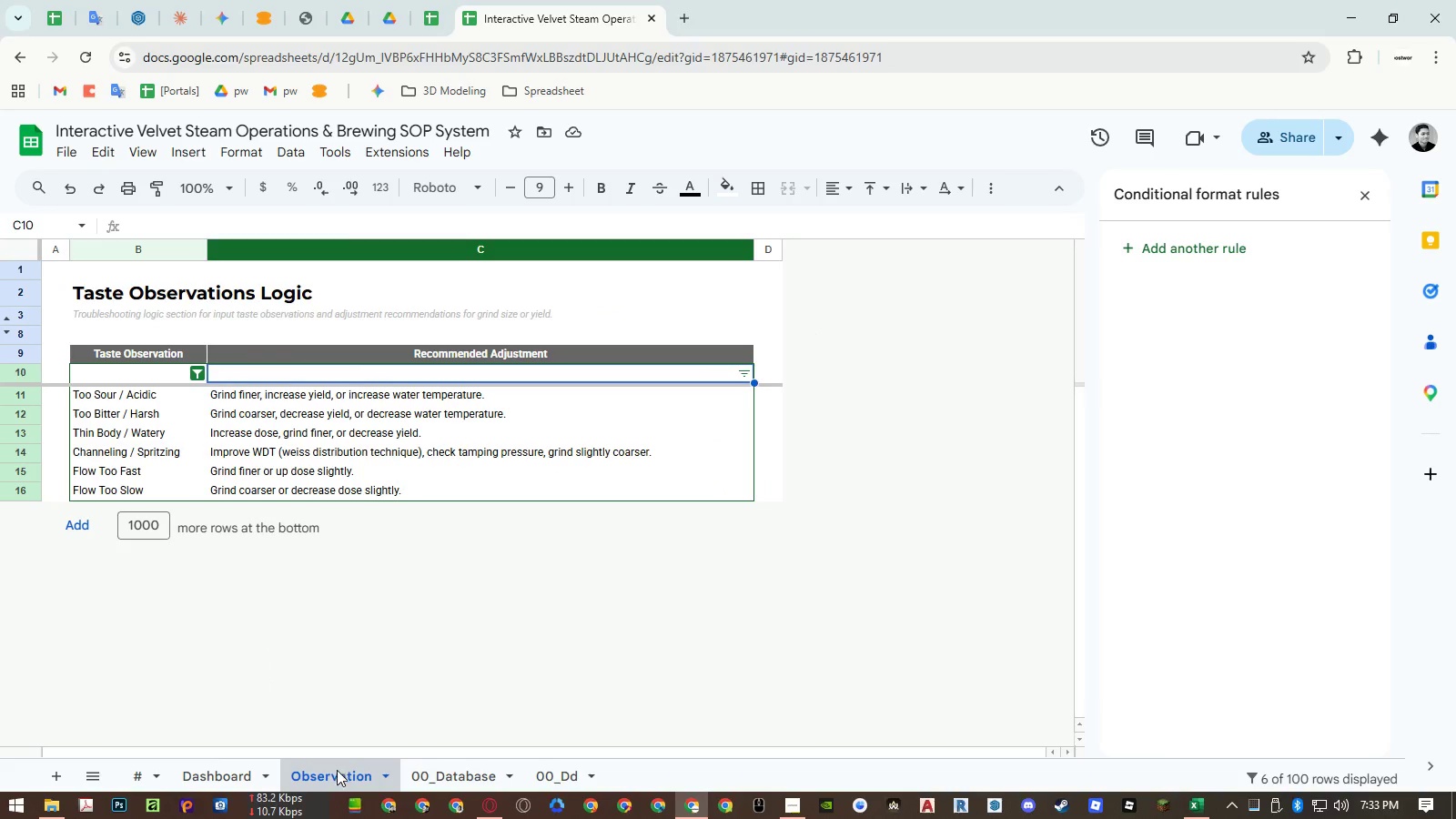 
double_click([334, 772])
 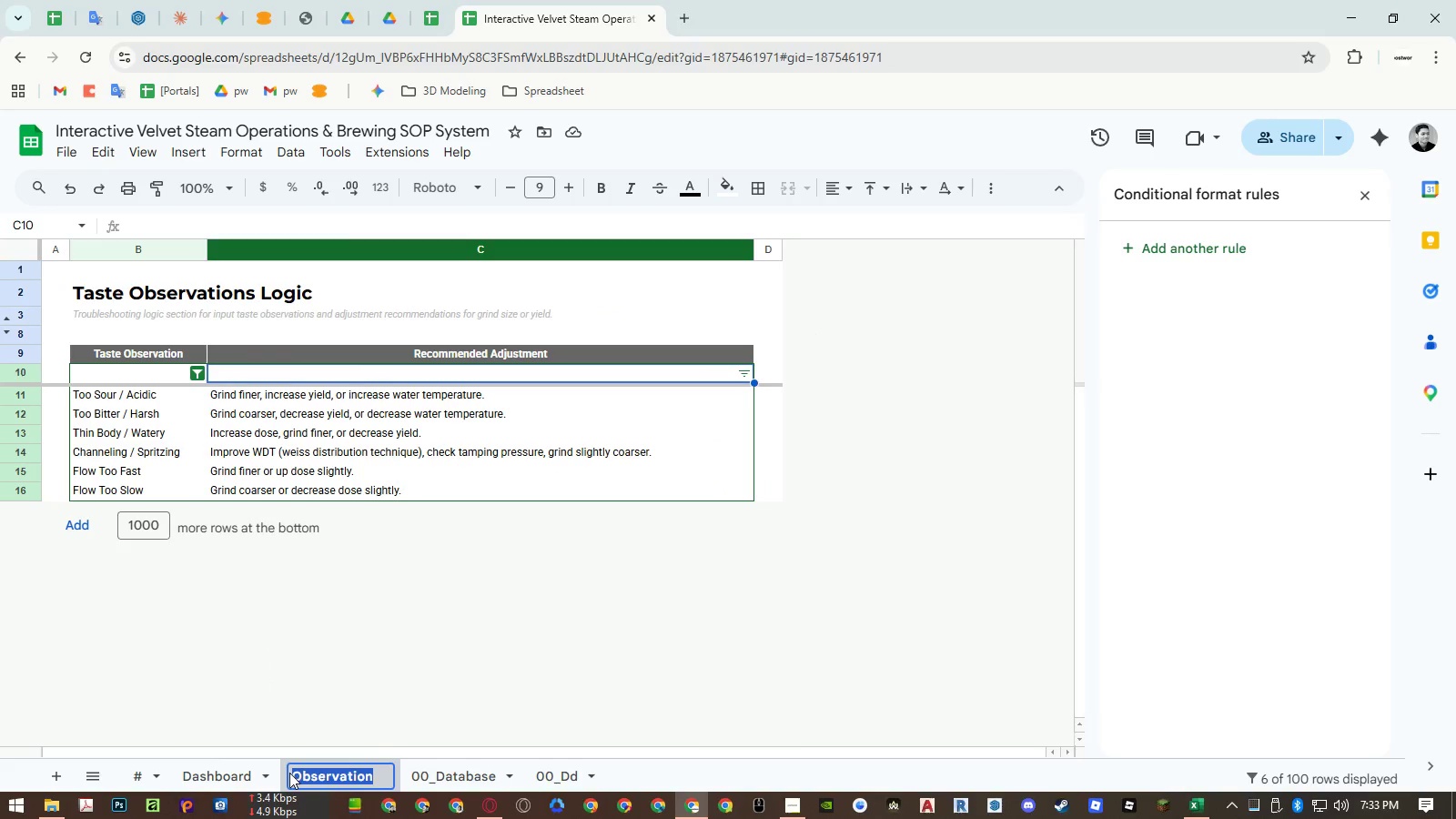 
left_click([289, 773])
 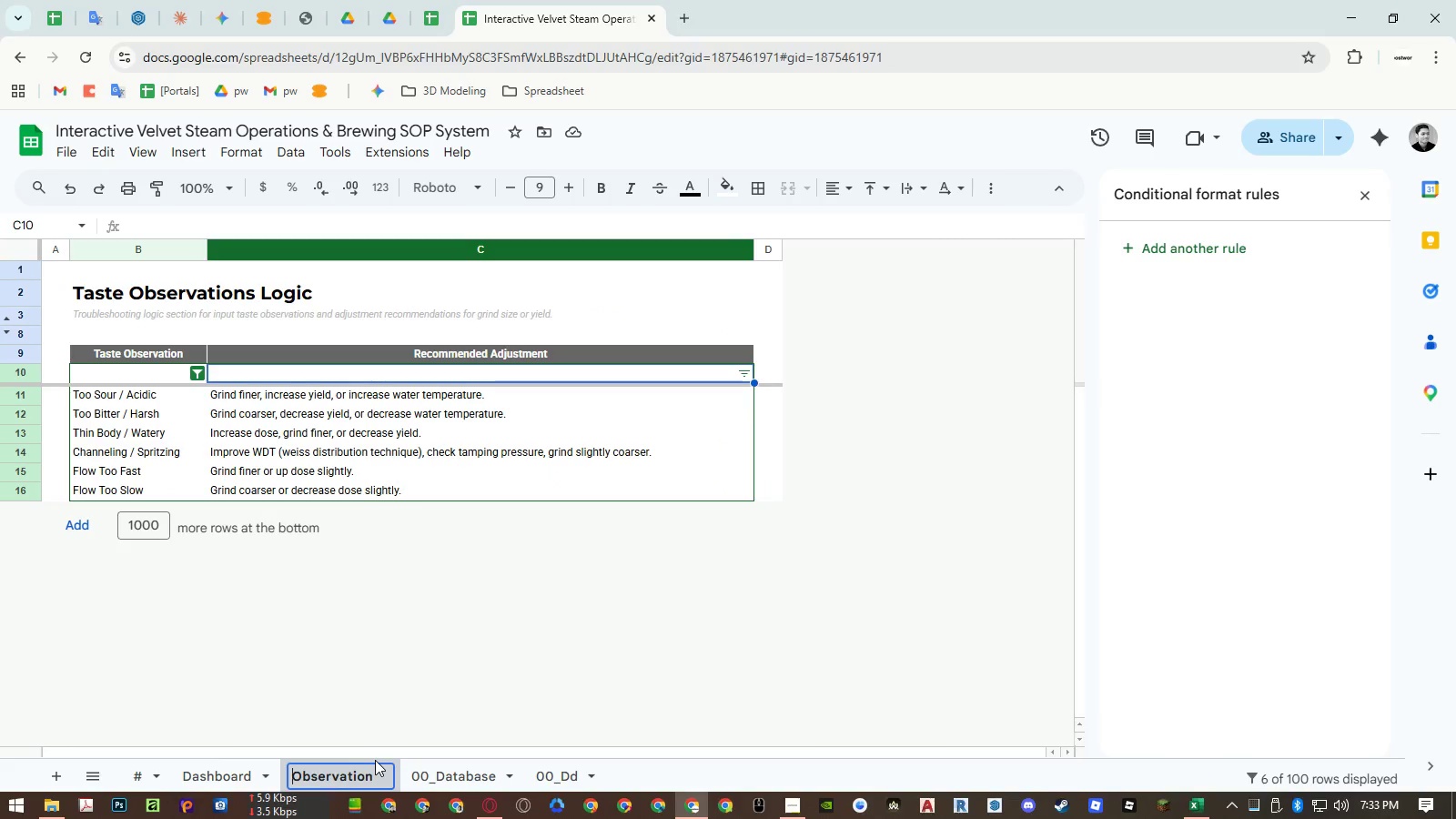 
key(Numpad0)
 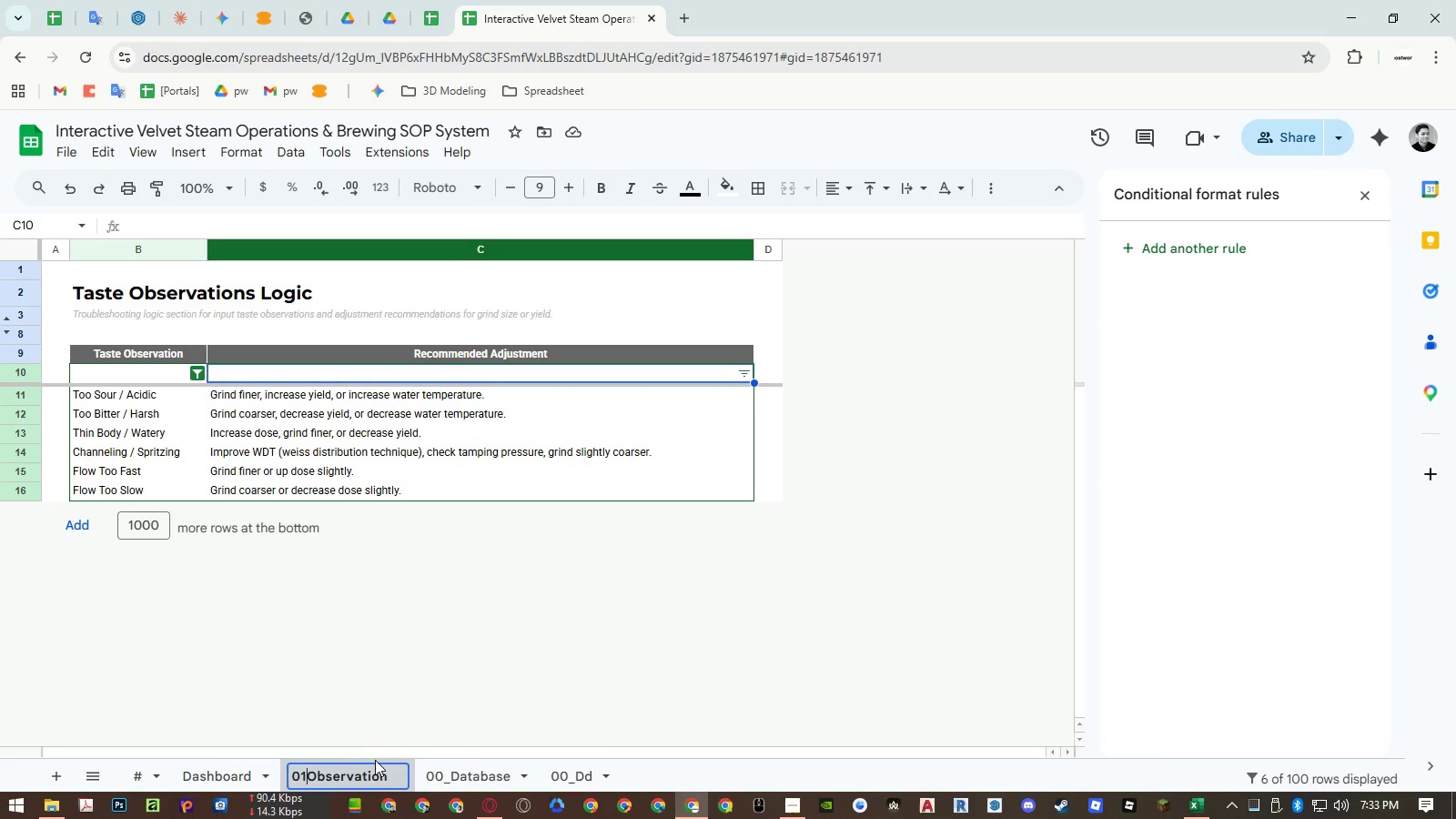 
key(Numpad1)
 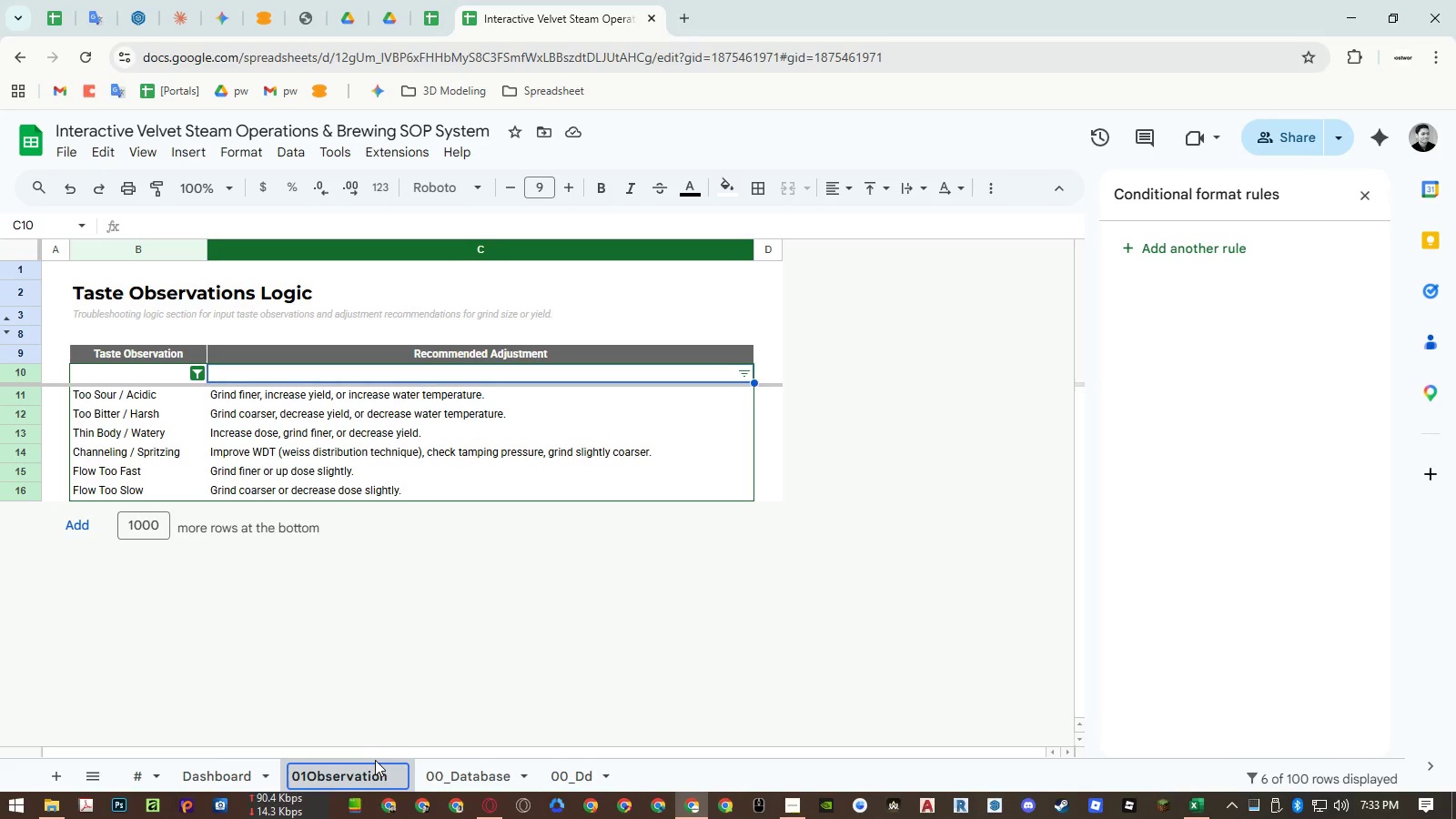 
key(Shift+ShiftRight)
 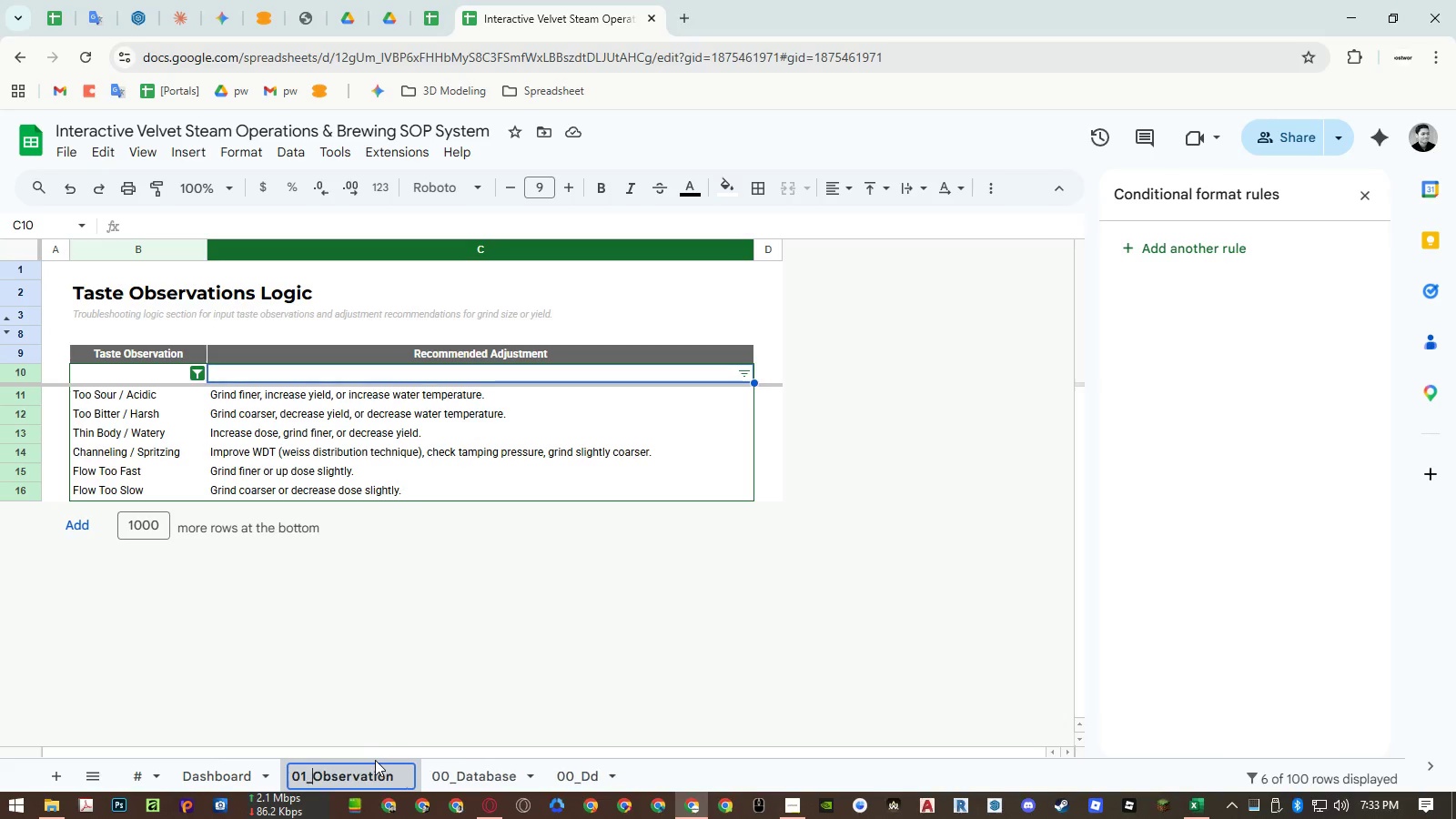 
key(Shift+Minus)
 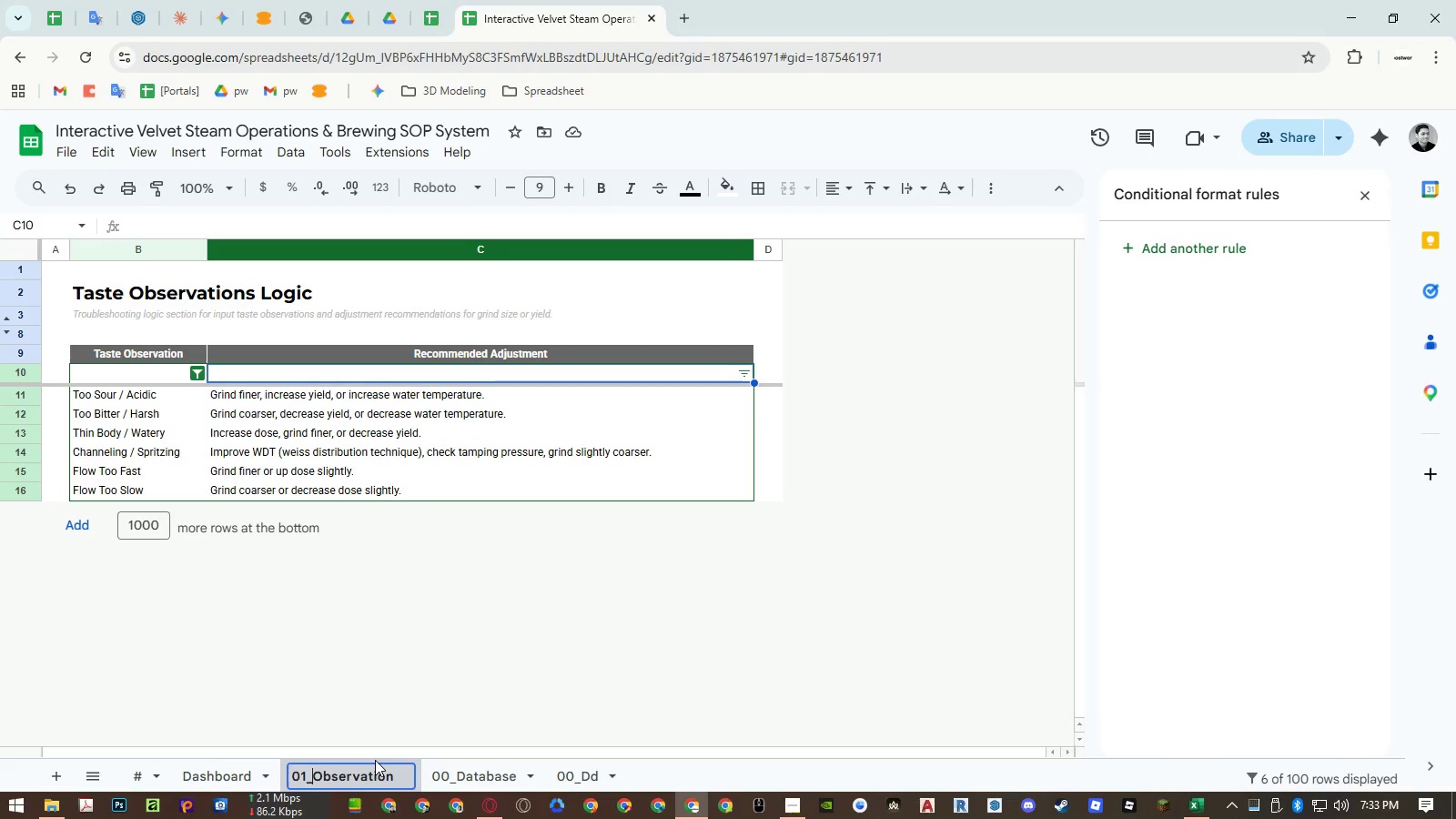 
key(Enter)
 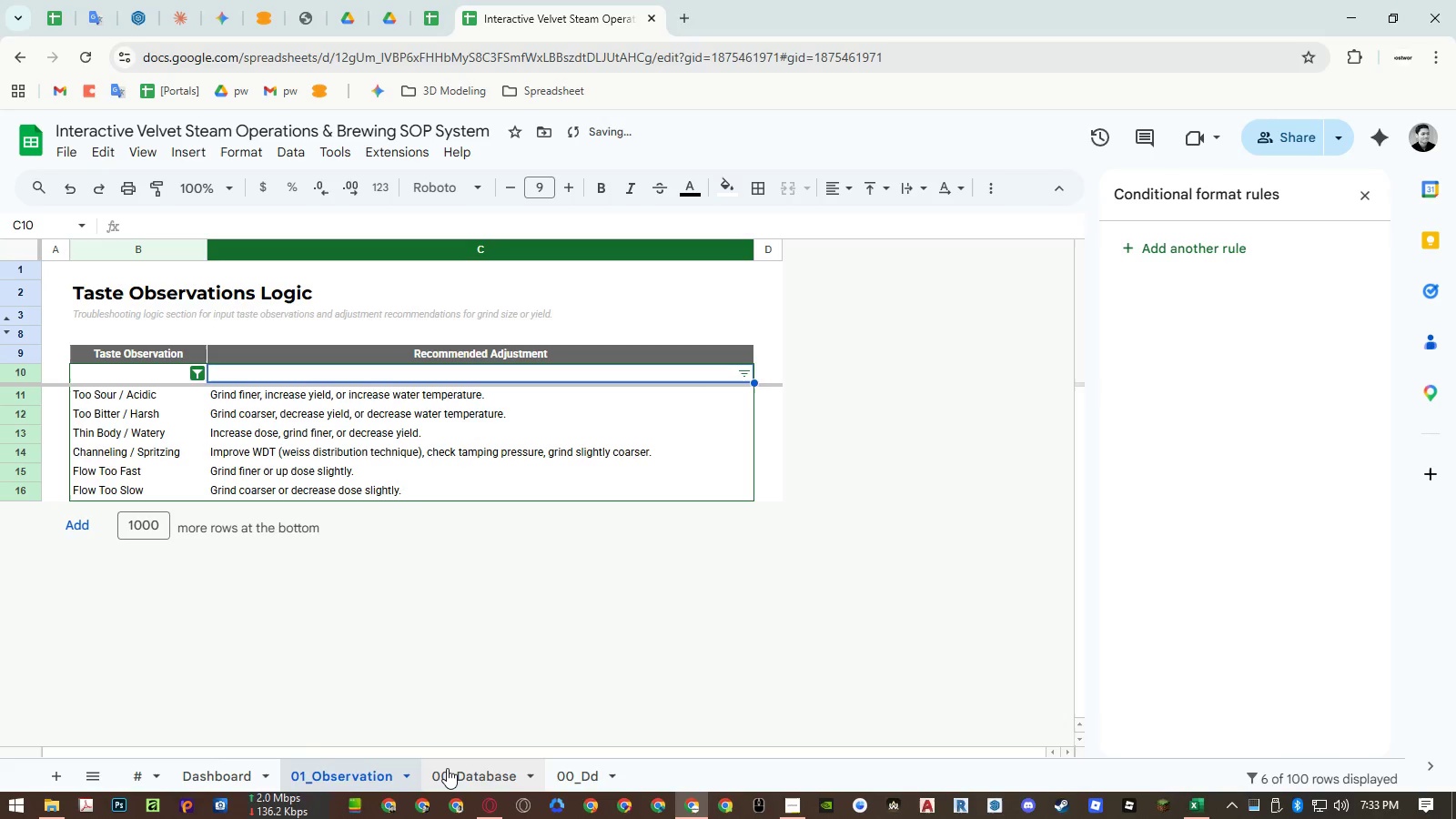 
left_click([447, 768])
 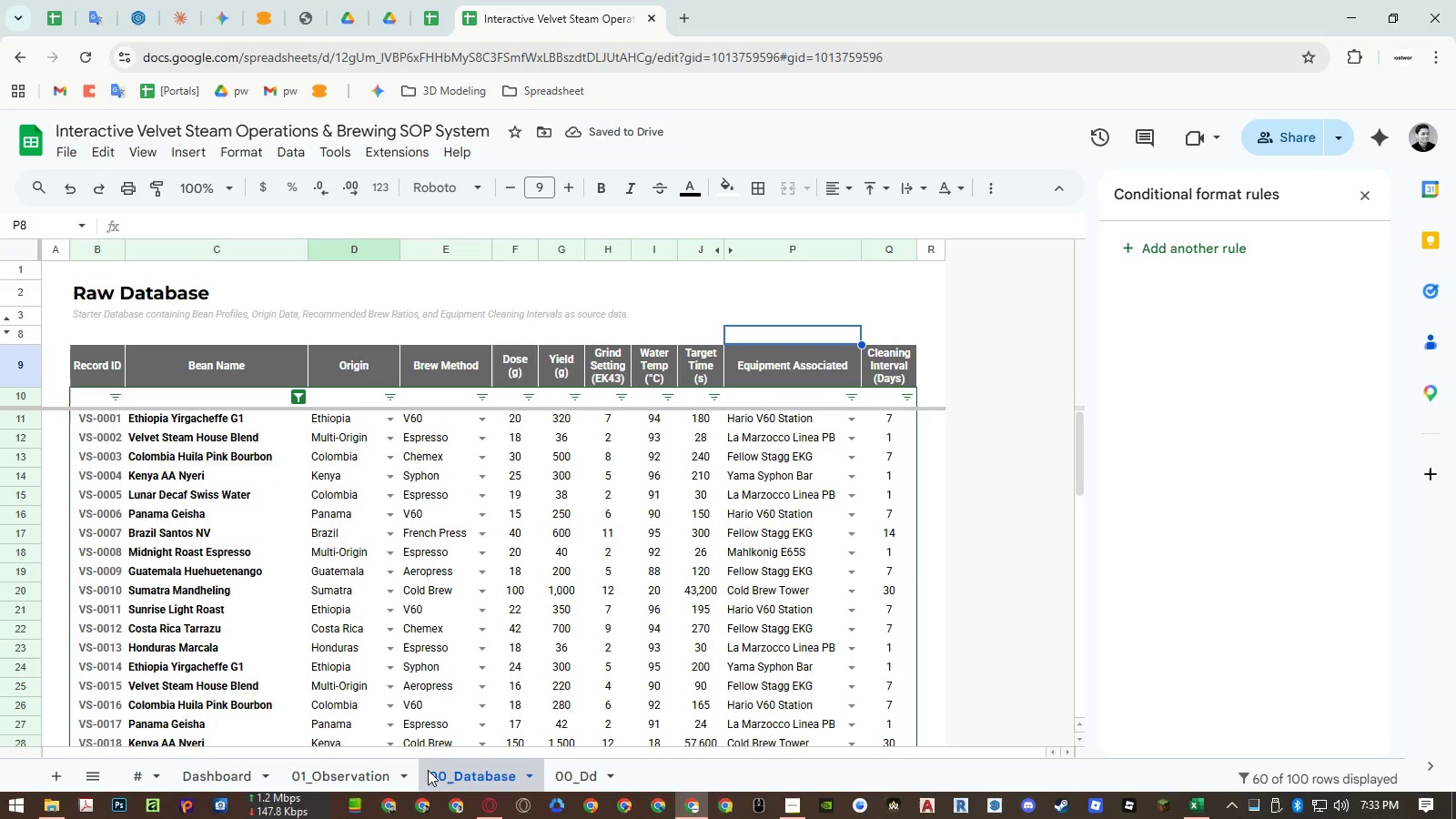 
left_click([379, 776])
 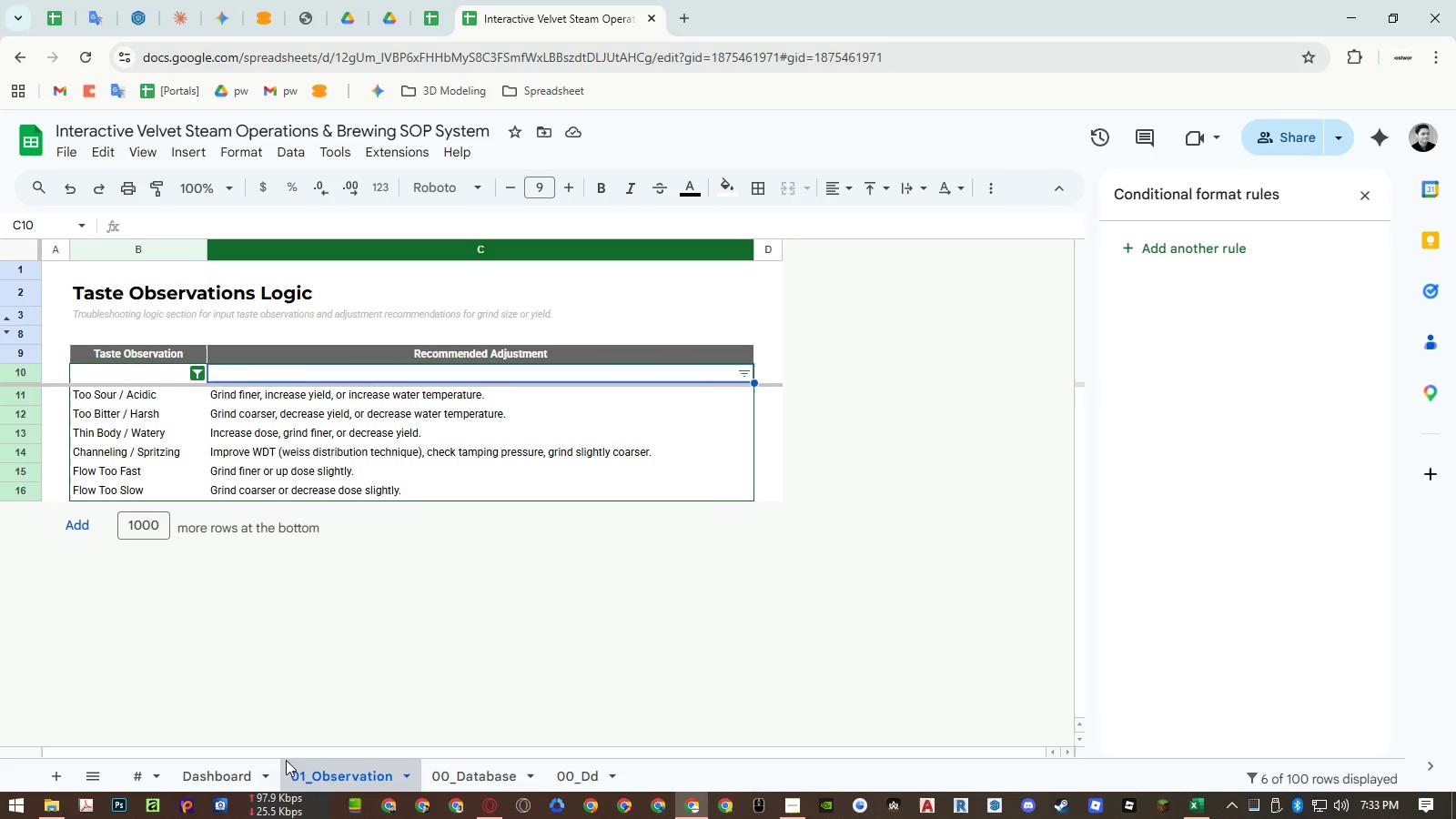 
wait(7.72)
 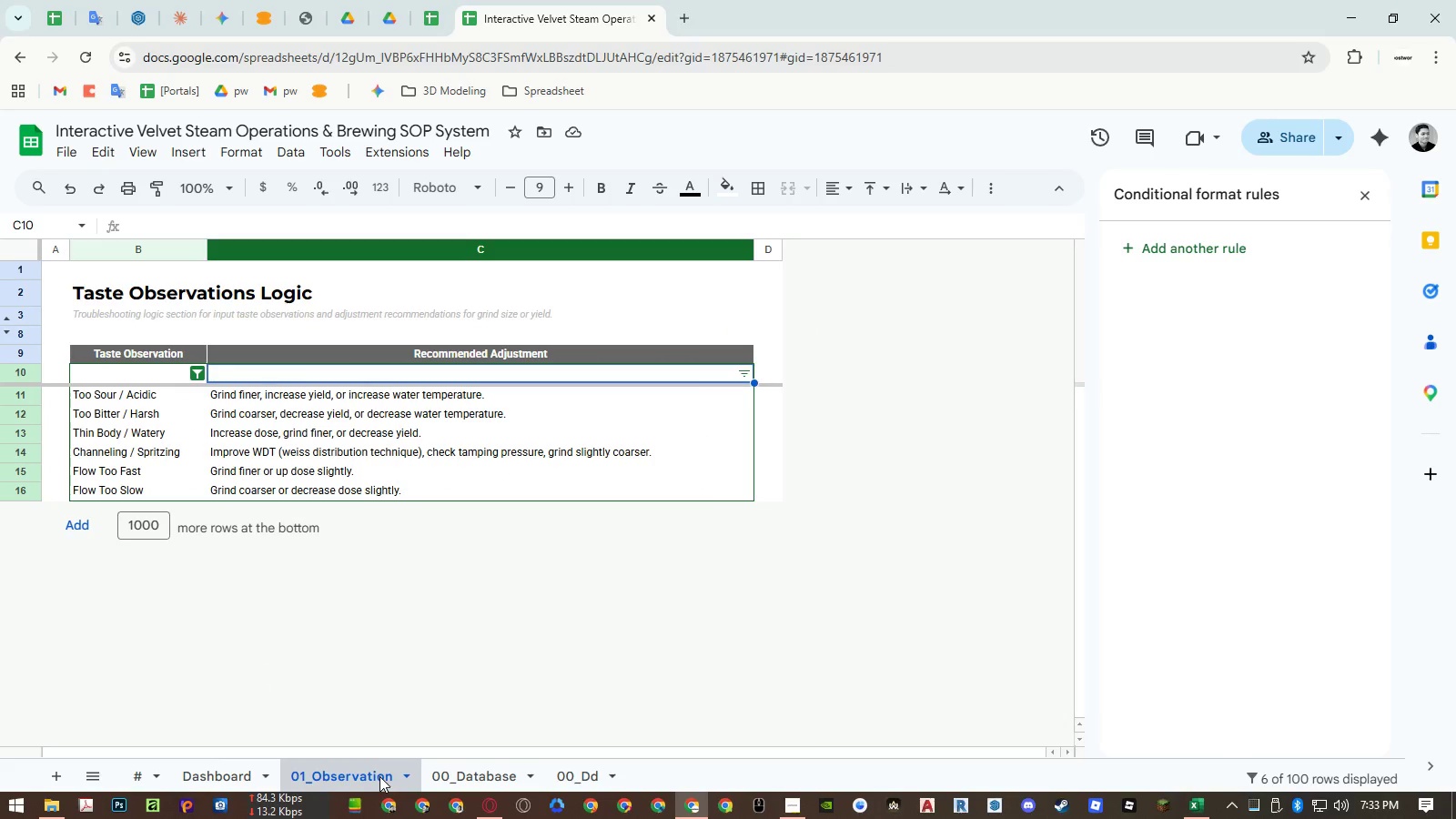 
left_click([242, 773])
 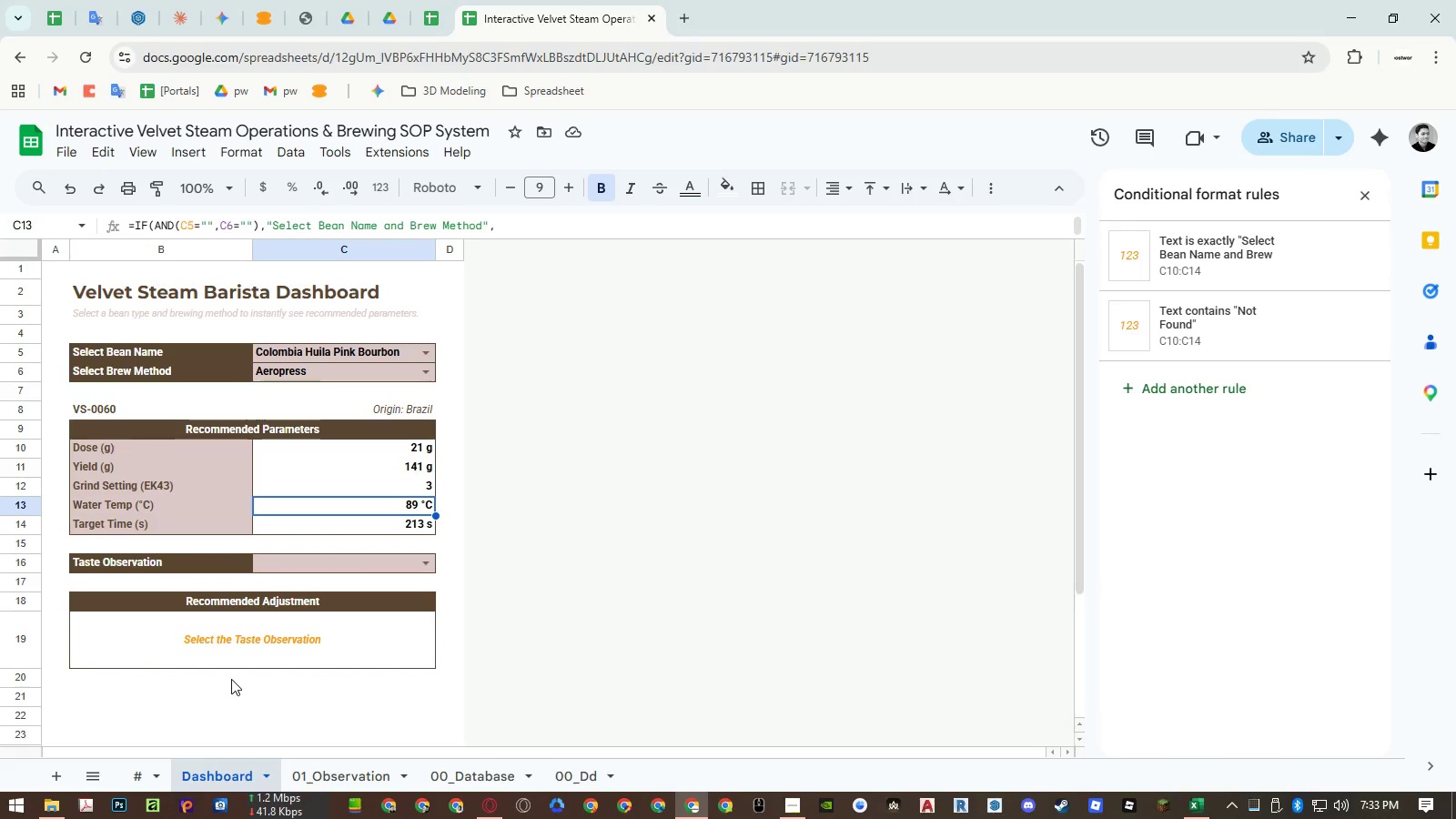 
wait(7.17)
 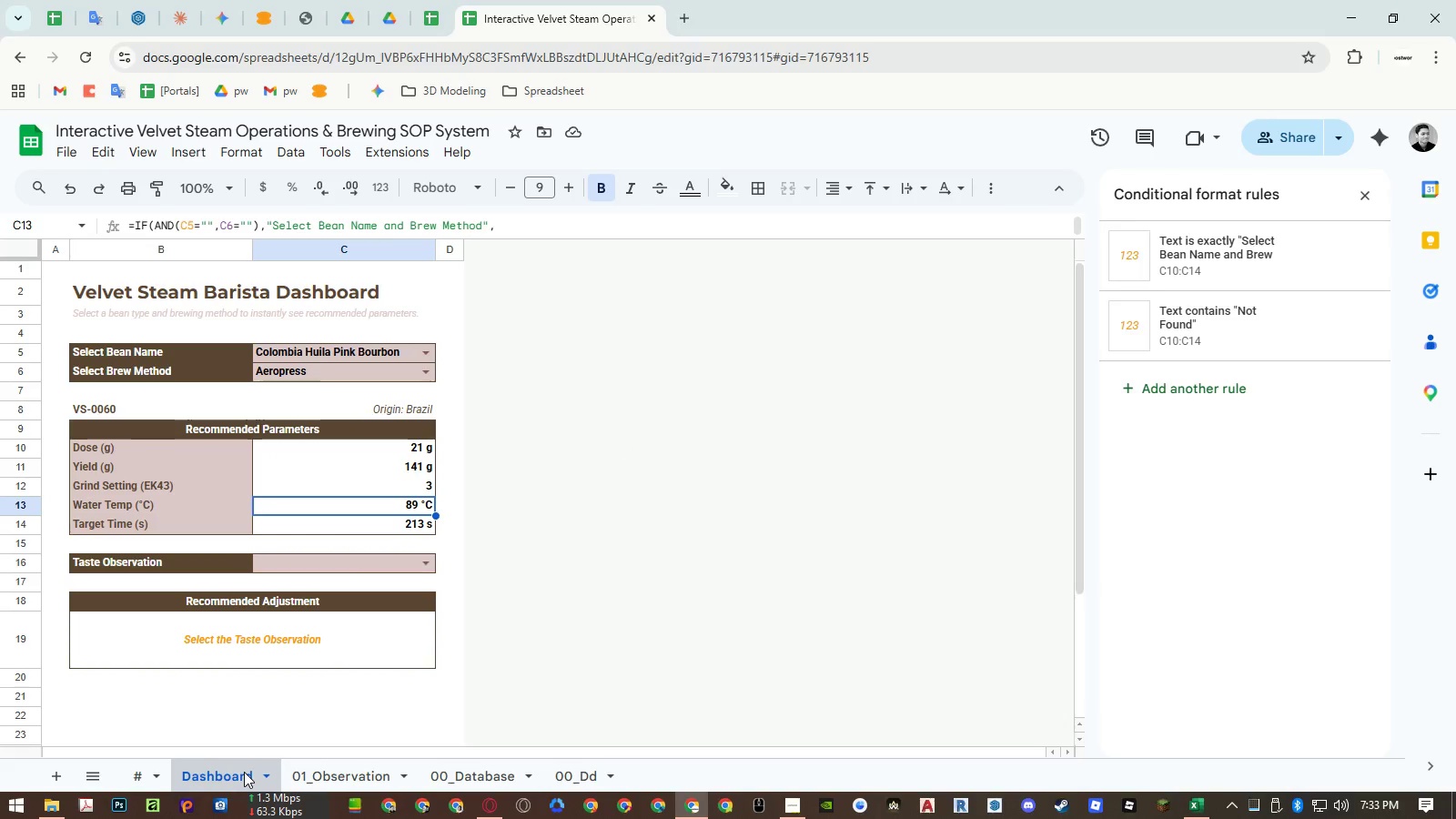 
left_click([419, 561])
 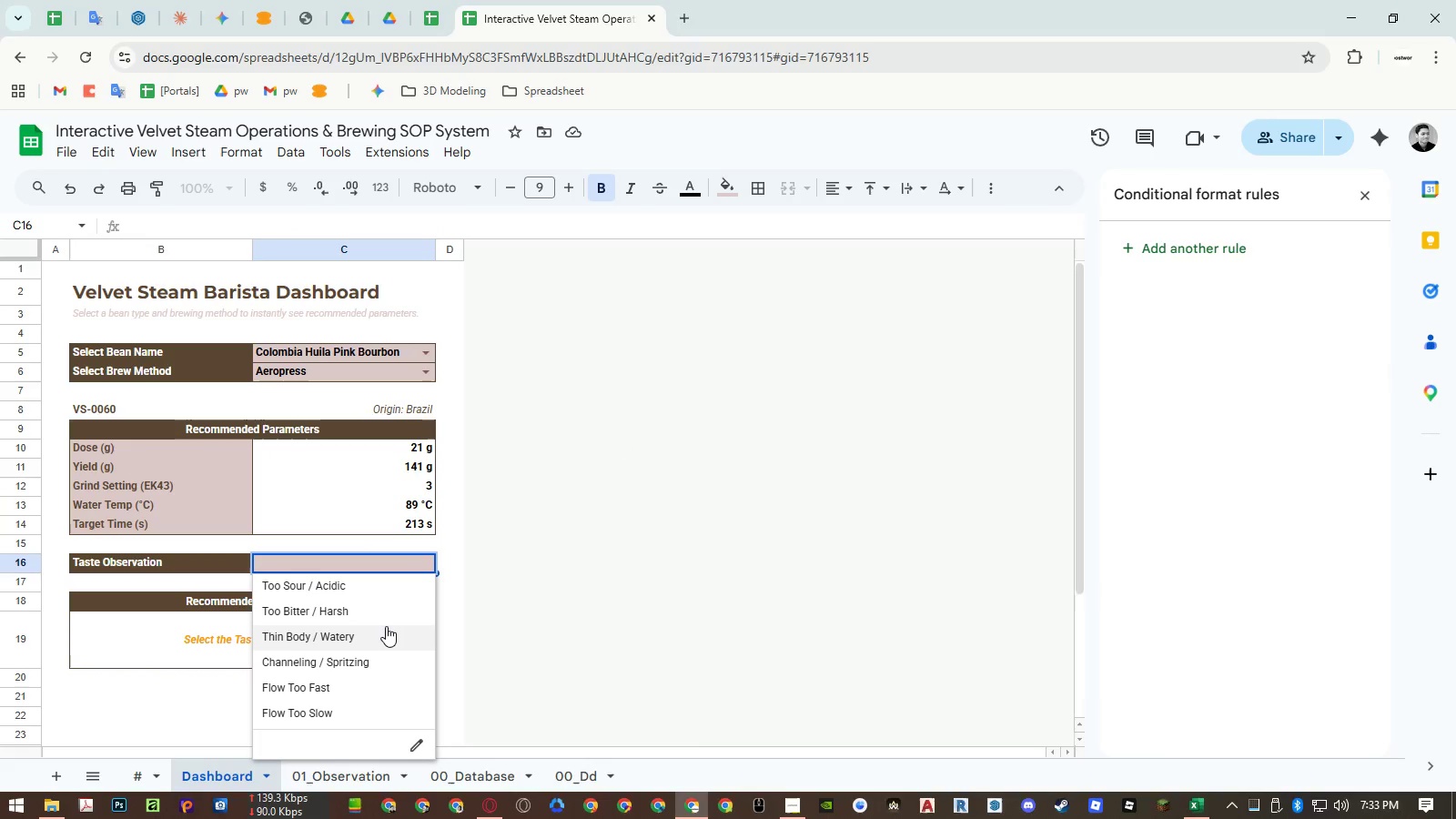 
left_click([386, 626])
 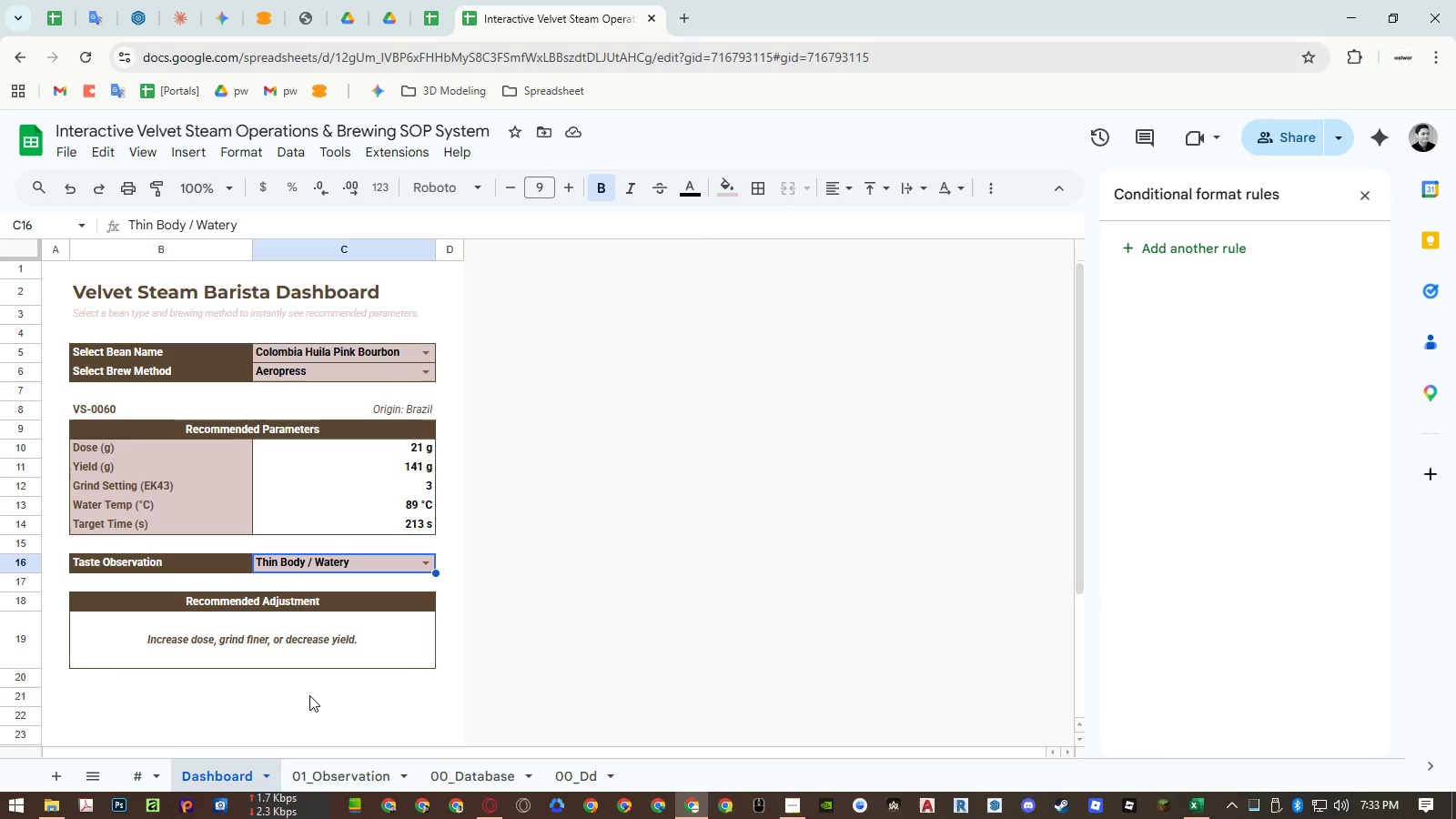 
wait(11.83)
 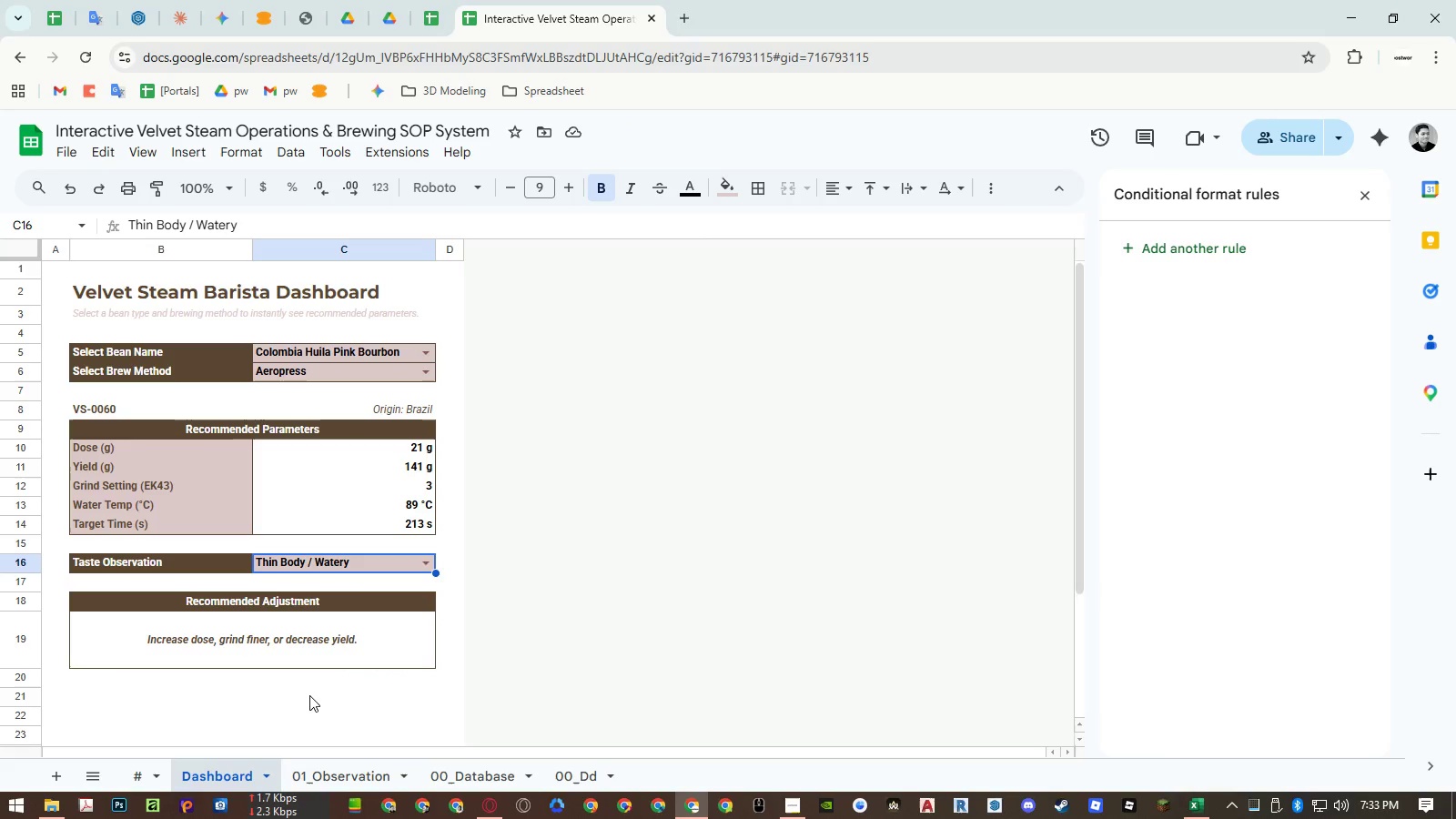 
left_click([338, 769])
 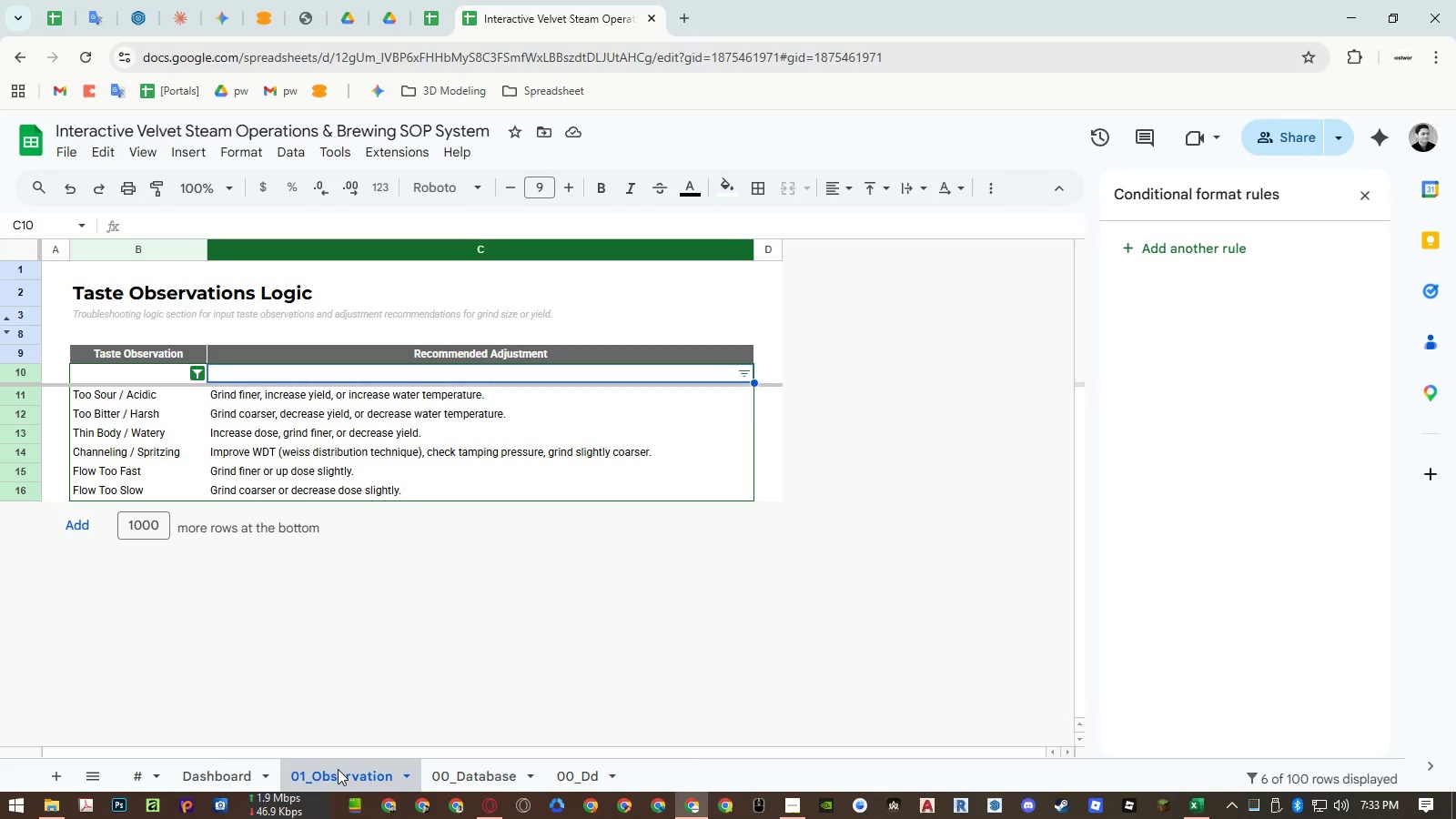 
wait(15.92)
 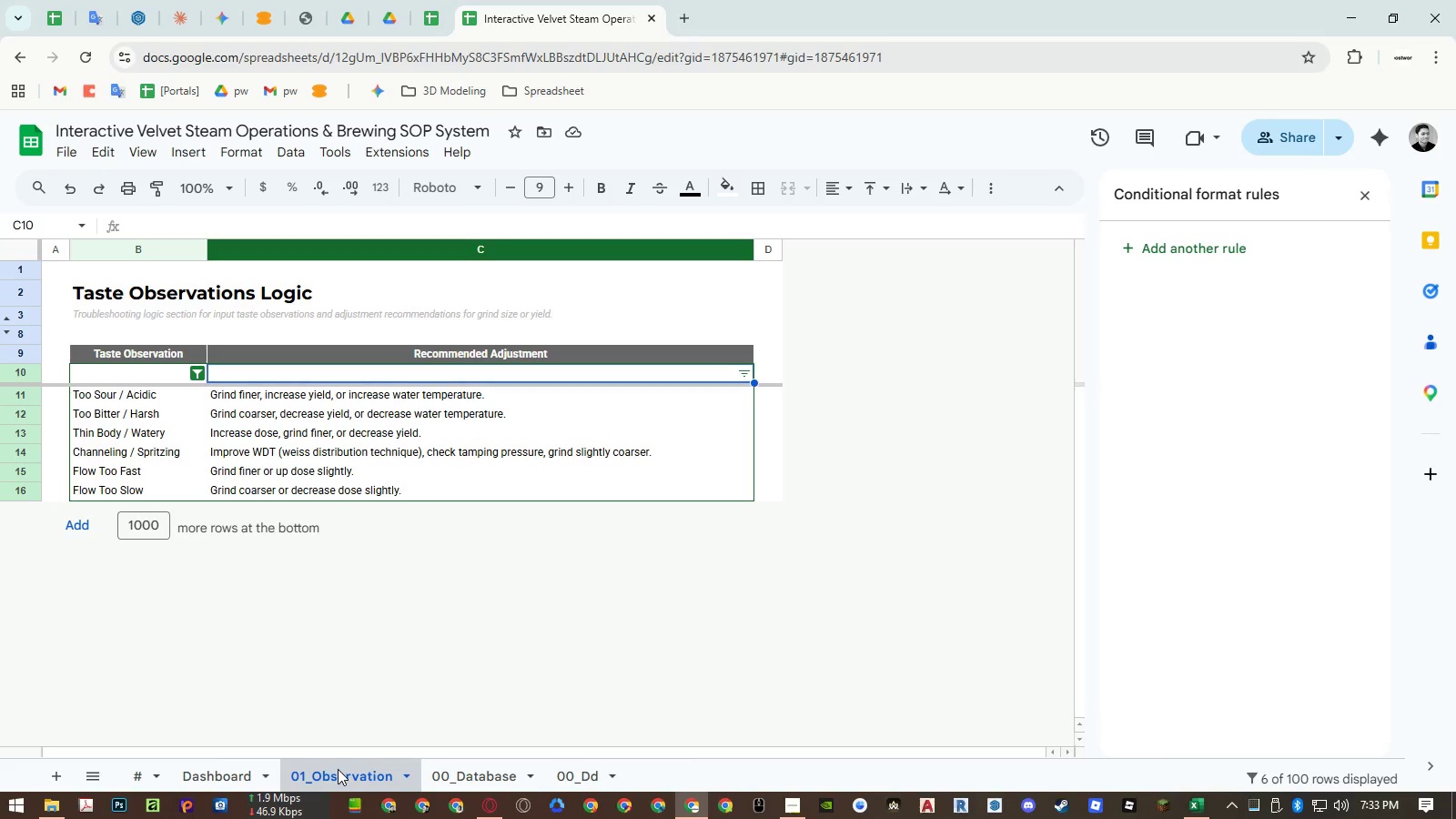 
left_click([251, 774])
 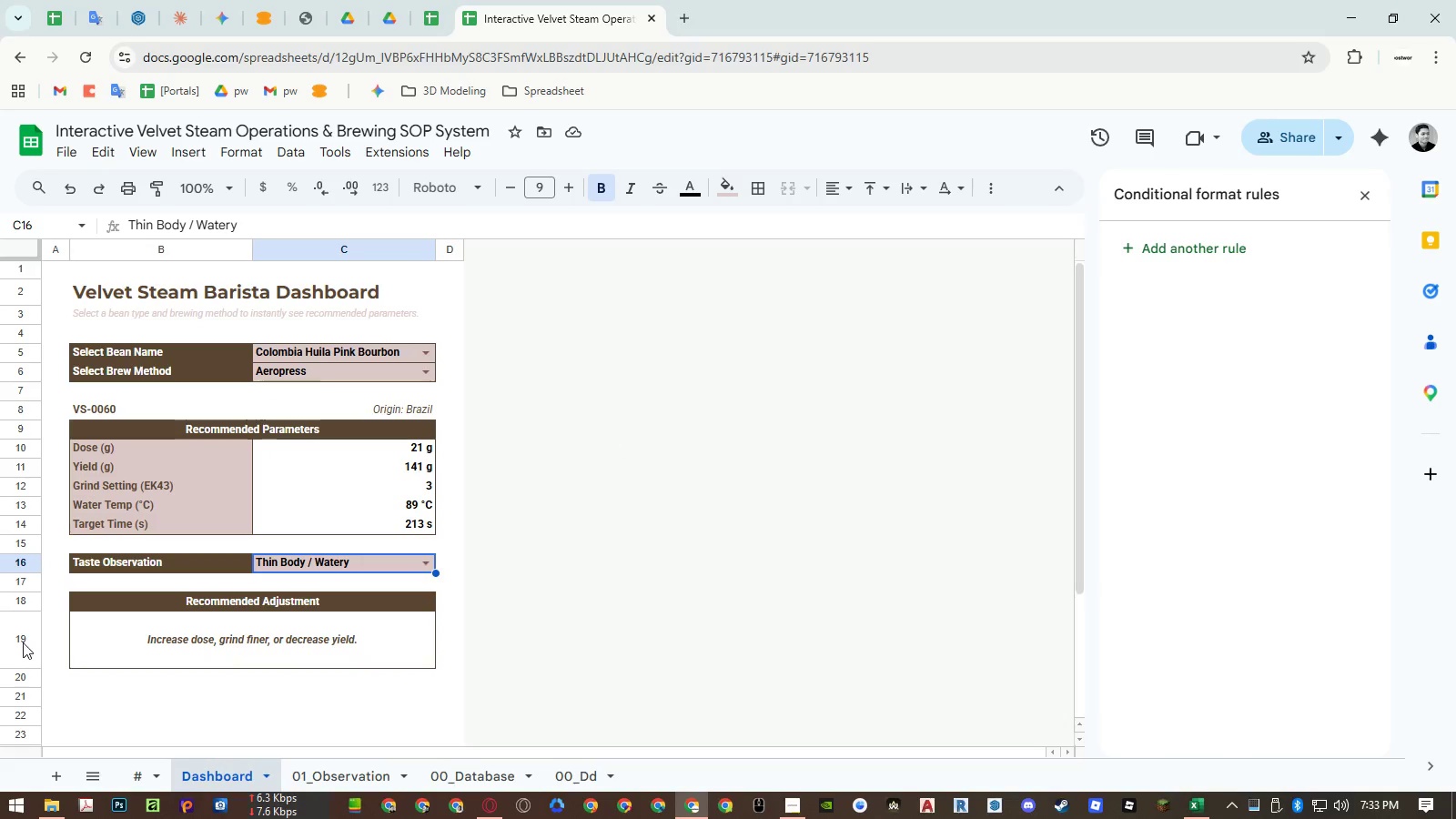 
right_click([37, 642])
 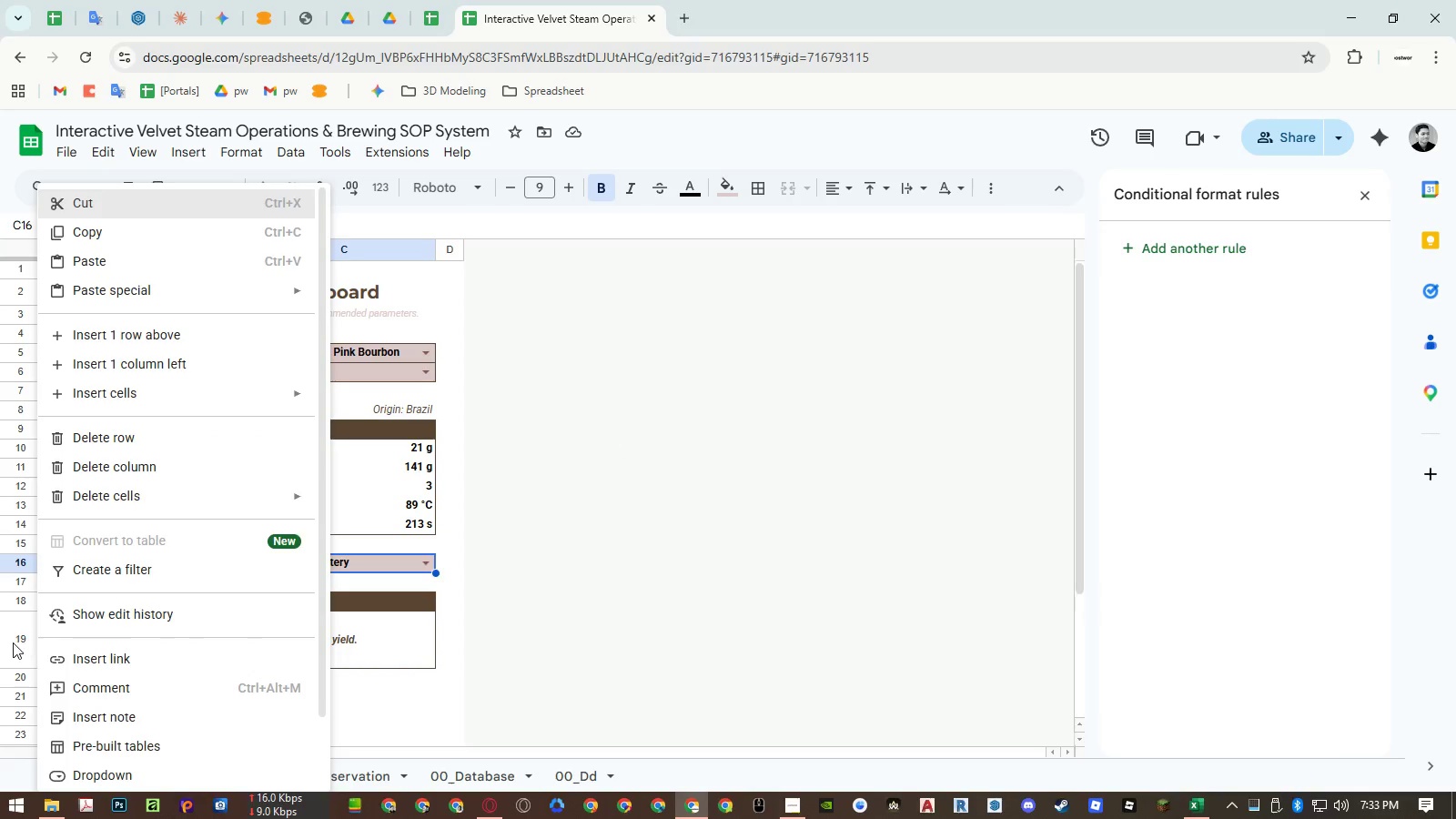 
right_click([12, 642])
 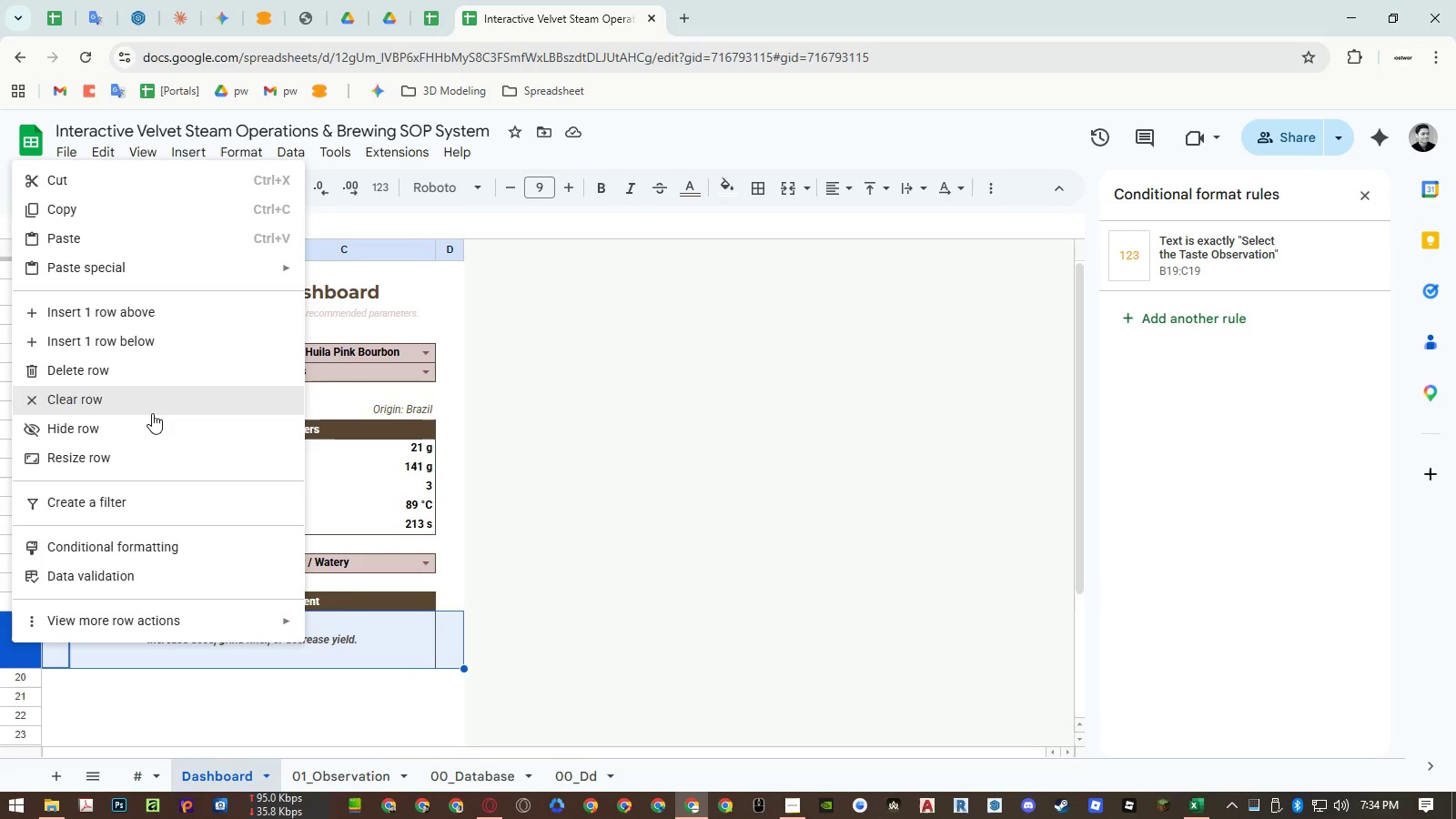 
left_click([147, 455])
 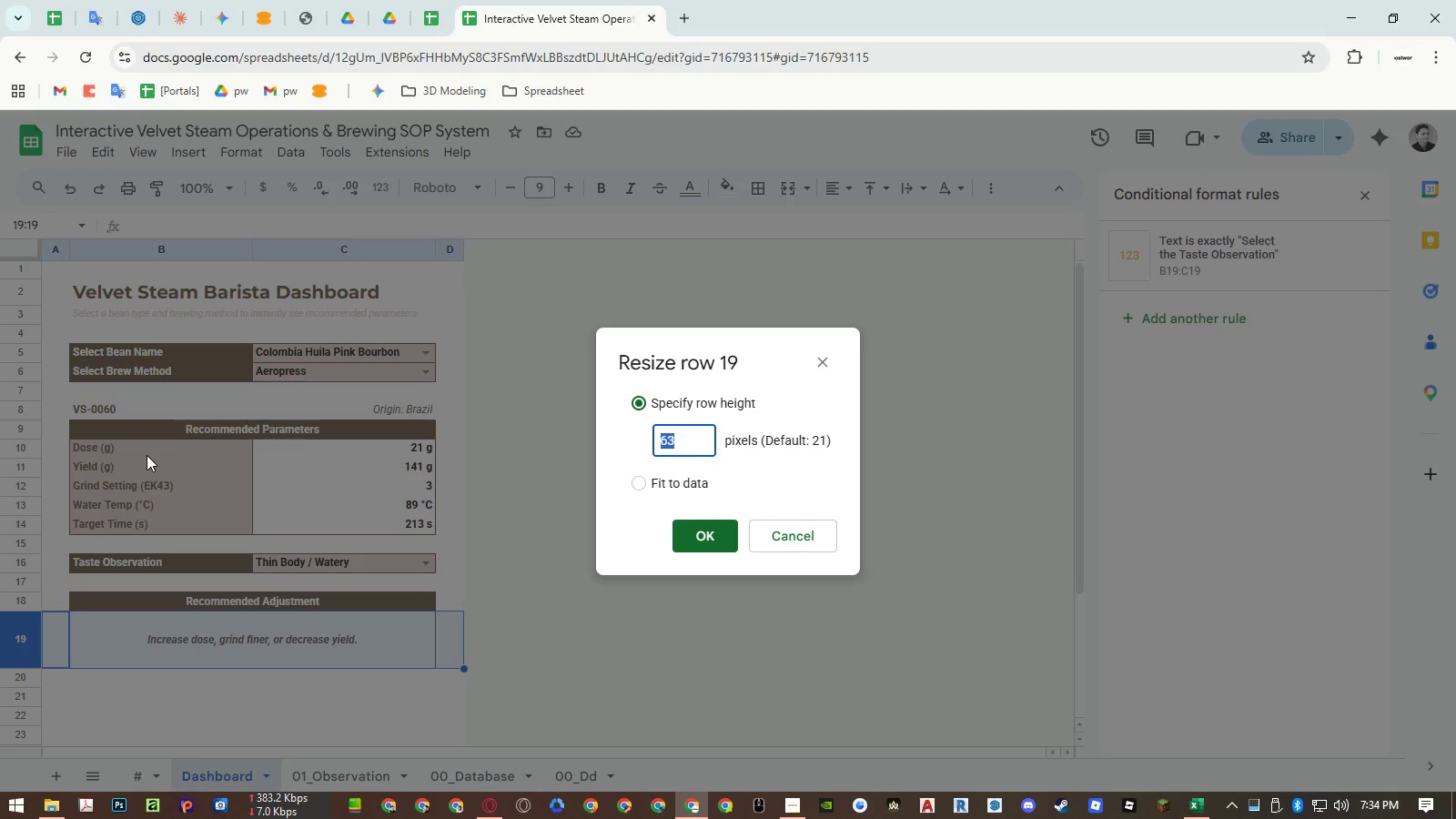 
key(Escape)
 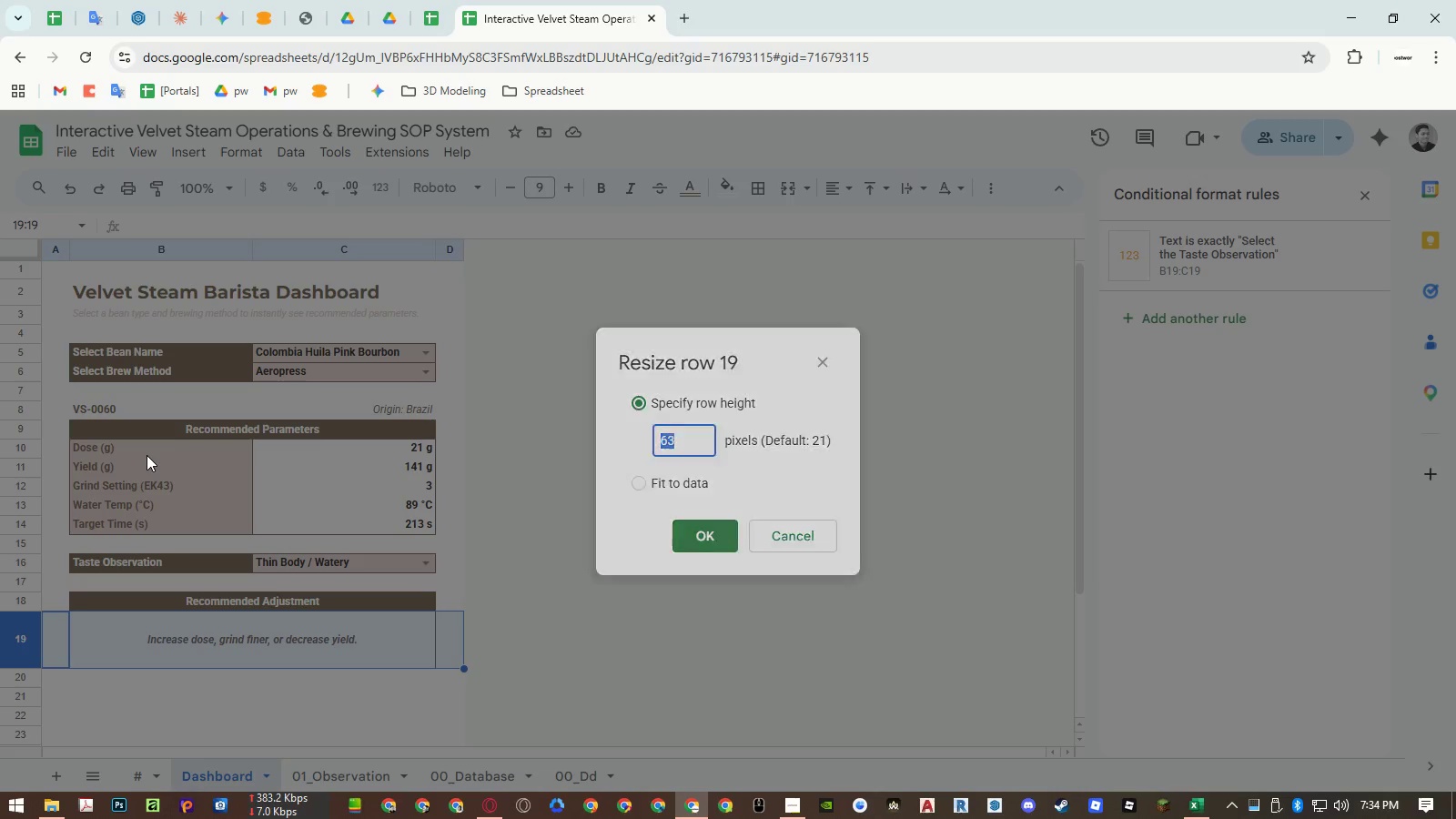 
key(Escape)
 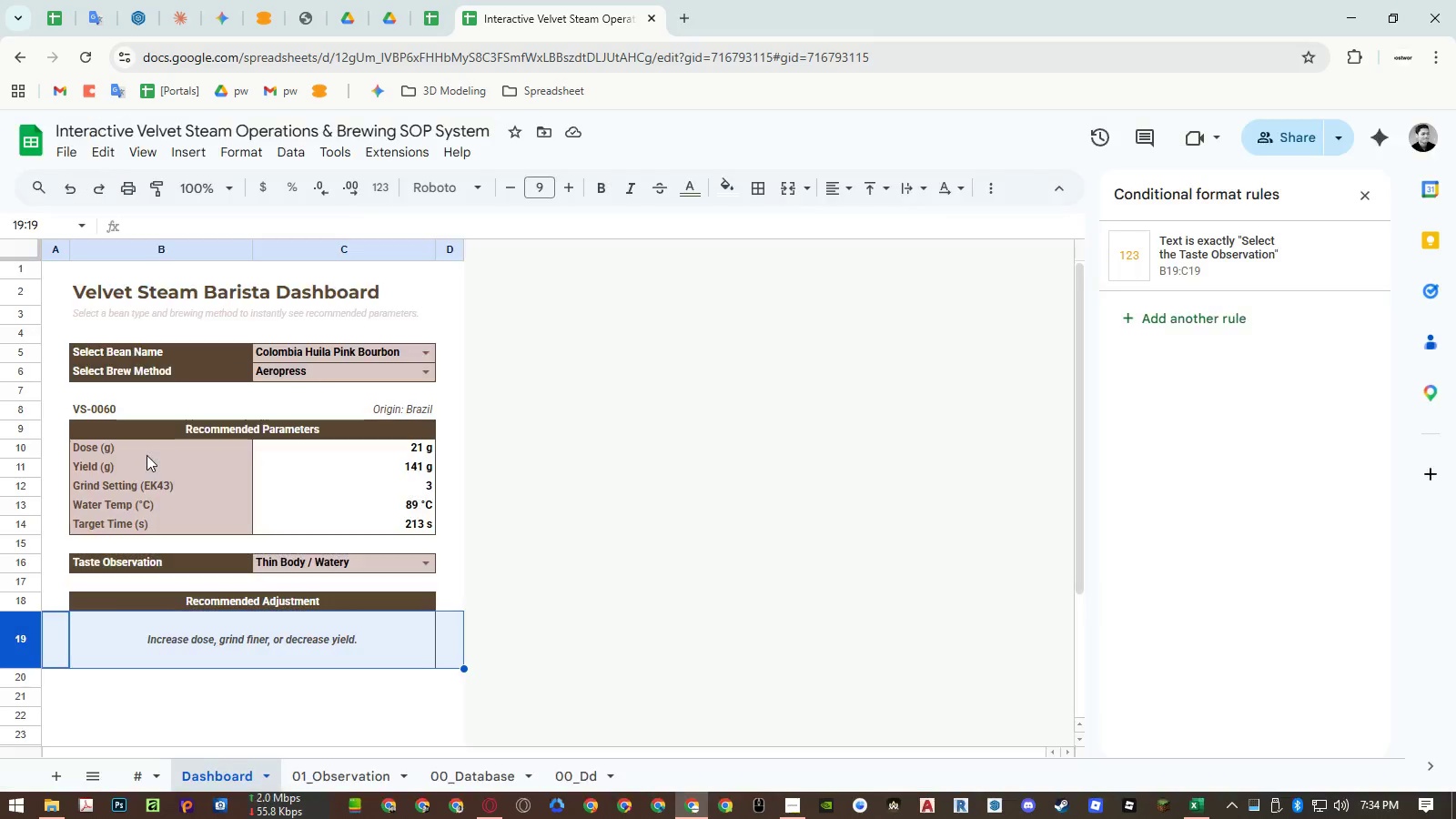 
key(Escape)
 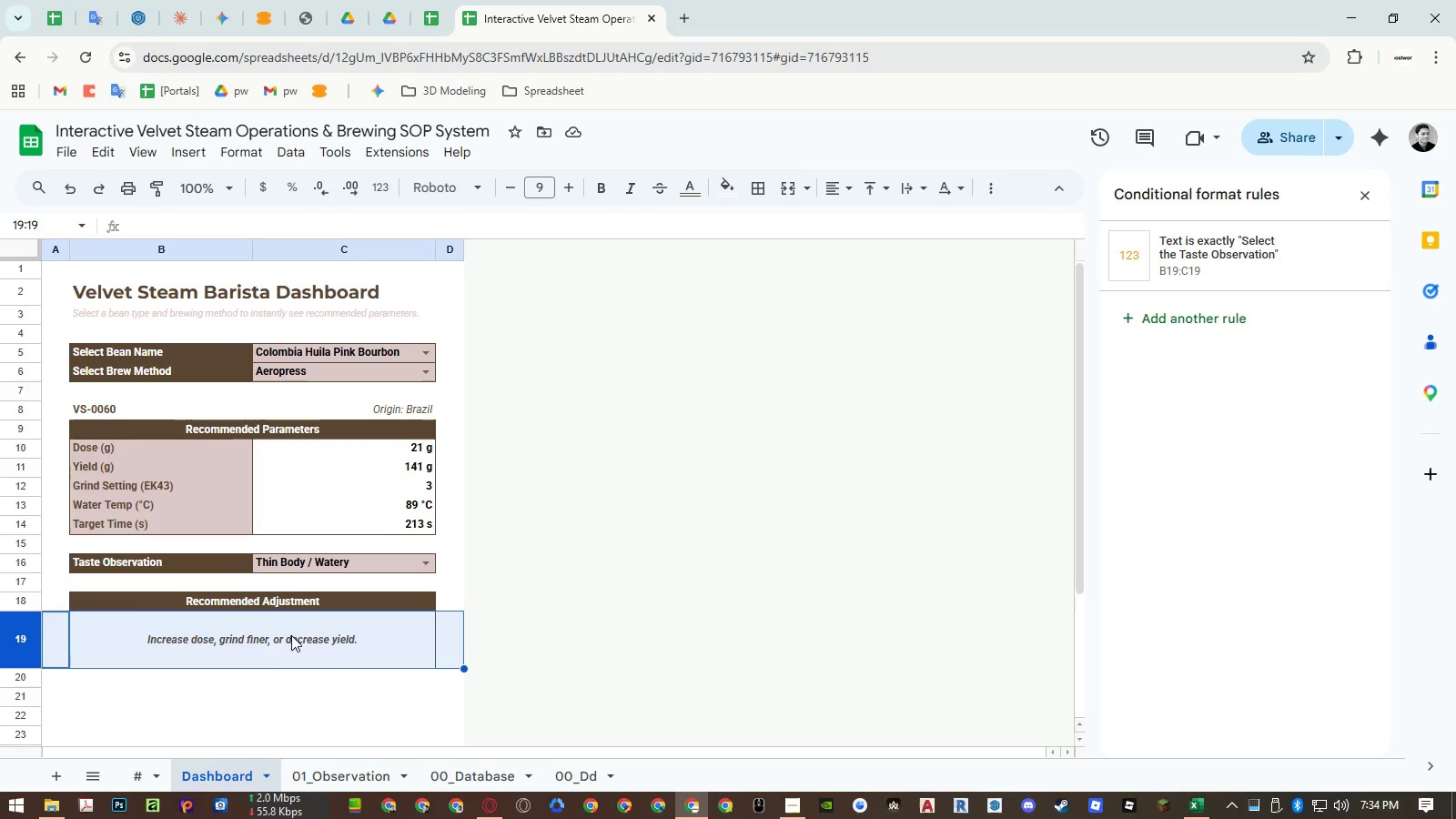 
left_click([289, 655])
 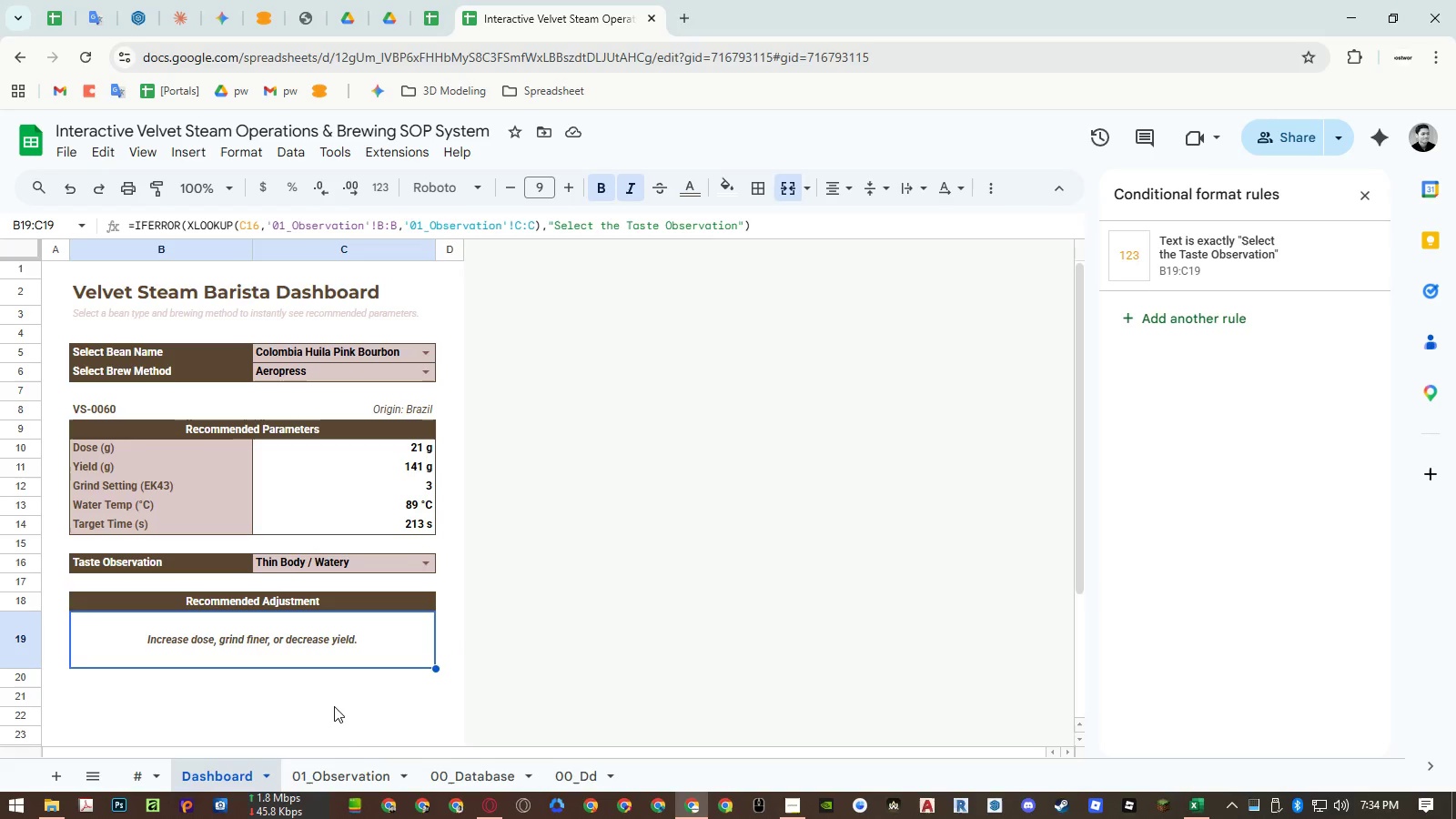 
mouse_move([352, 721])
 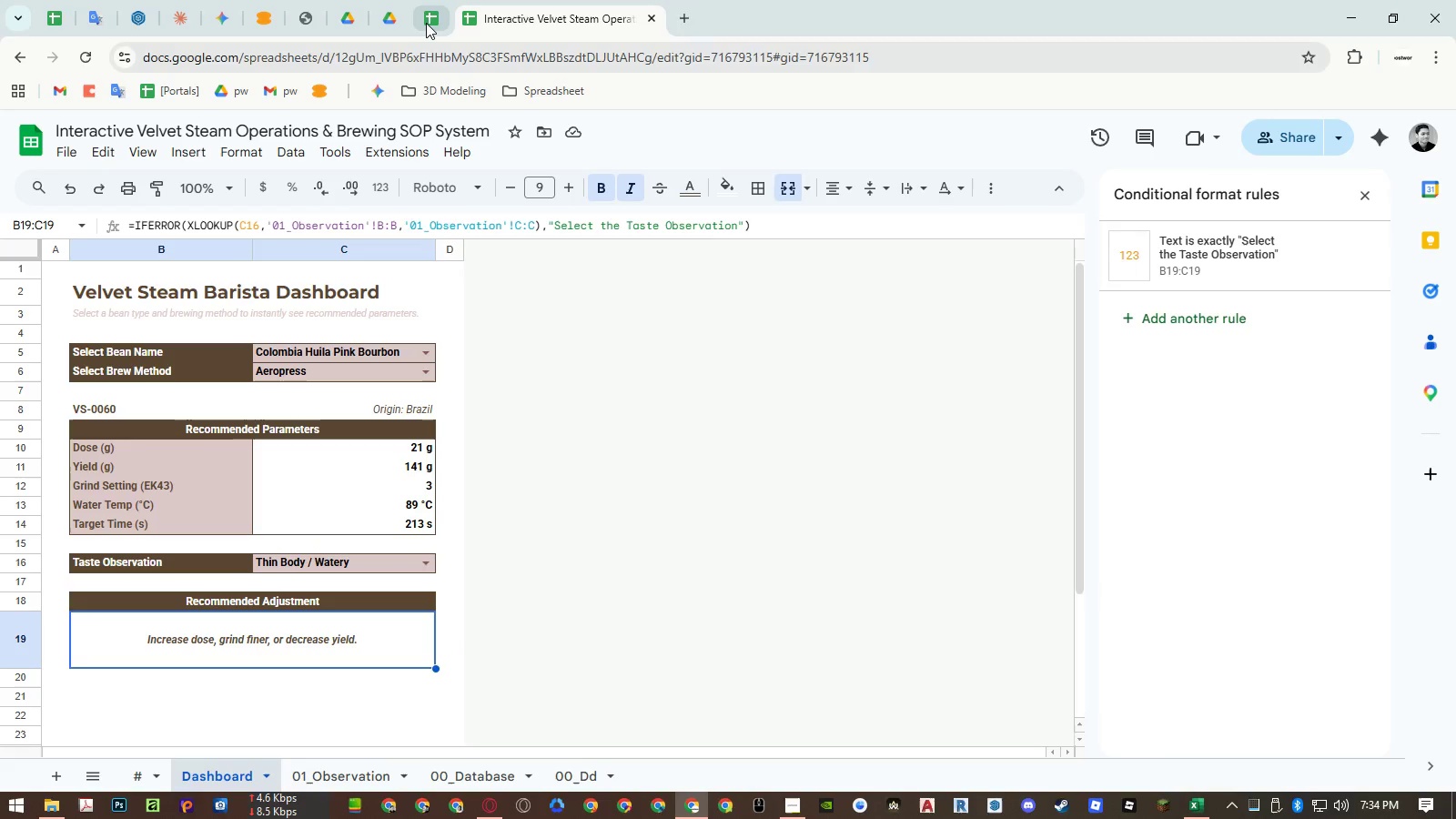 
left_click([427, 23])
 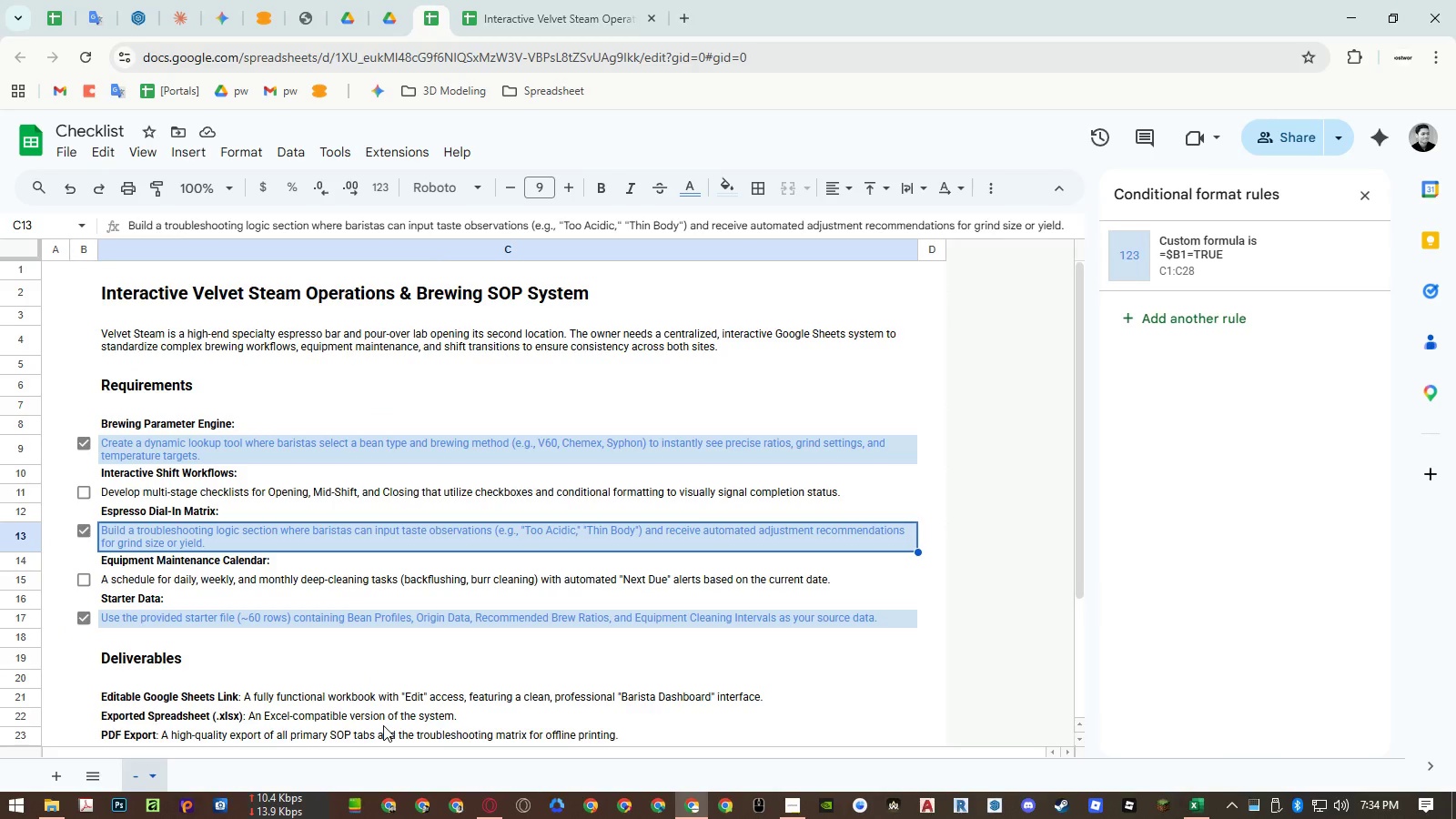 
left_click([550, 13])
 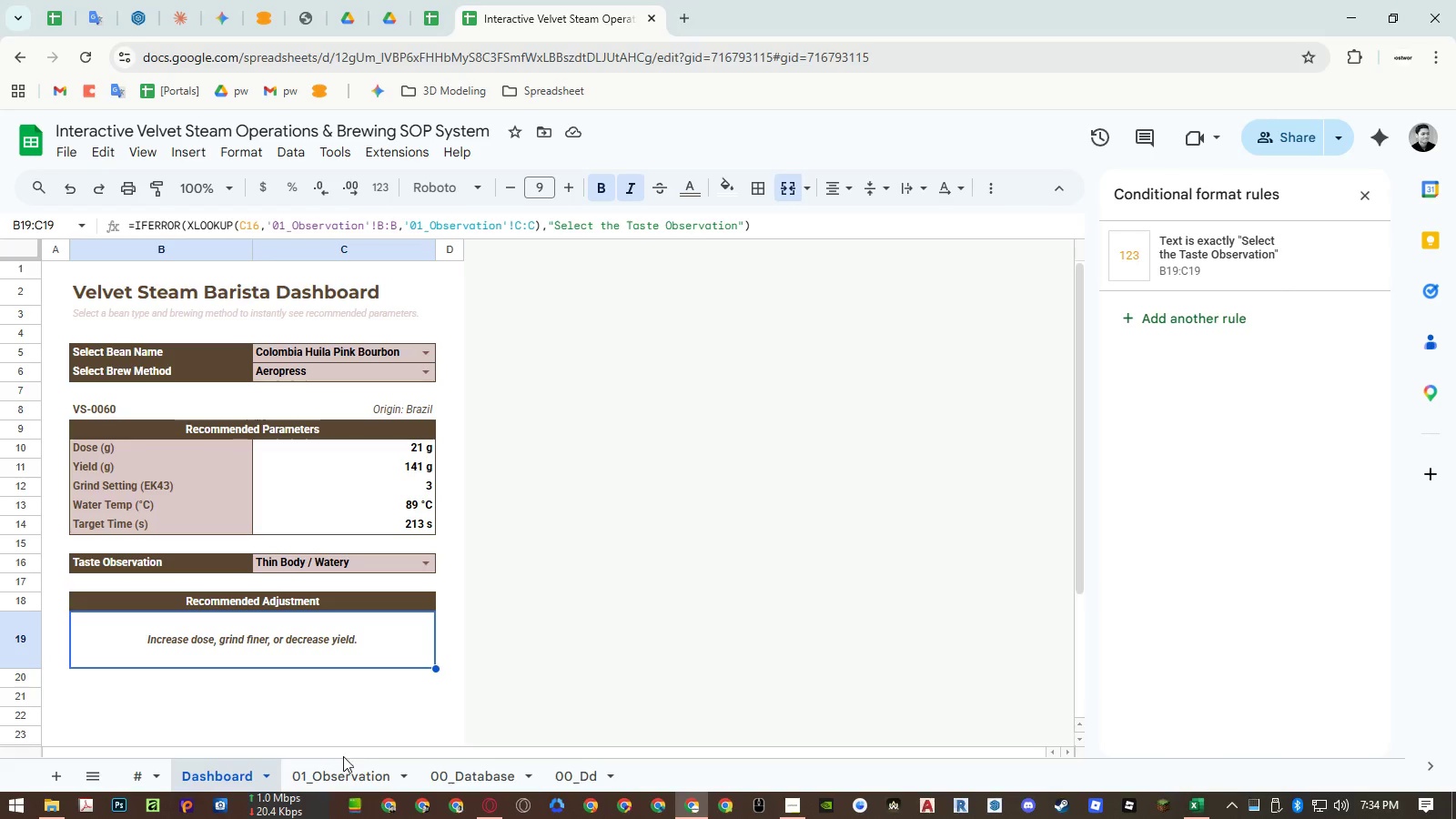 
left_click([490, 774])
 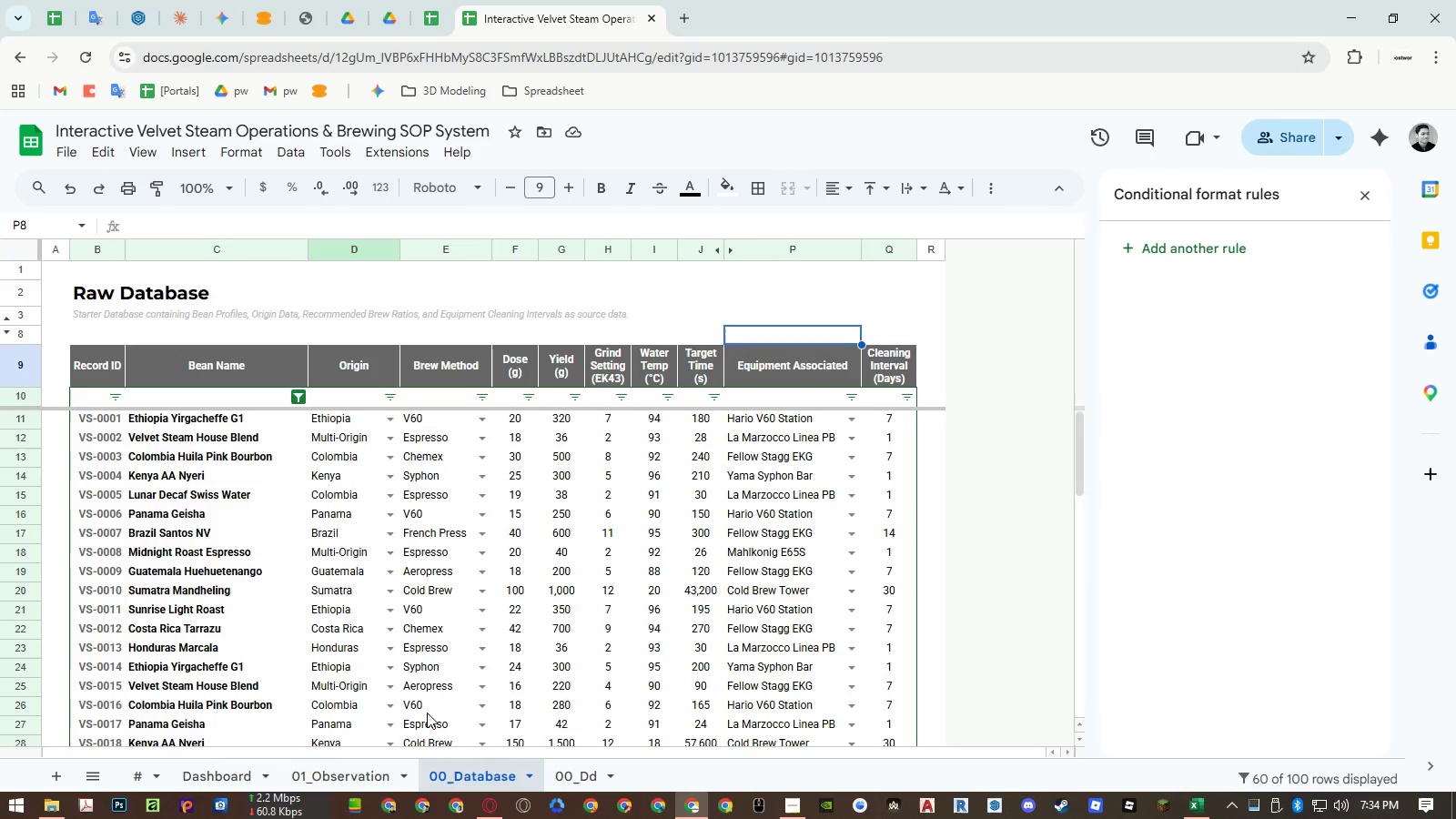 
wait(6.0)
 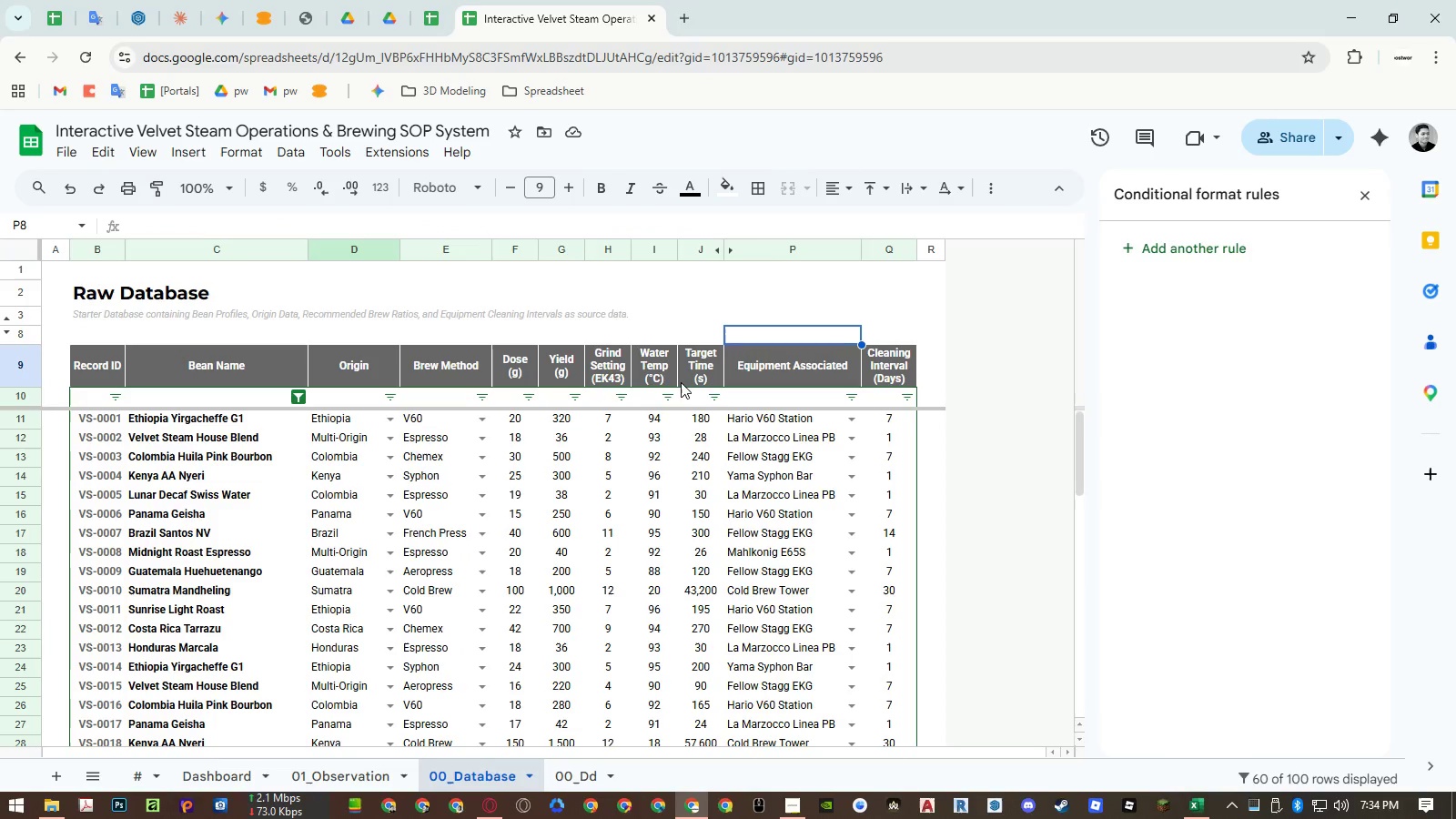 
left_click([244, 766])
 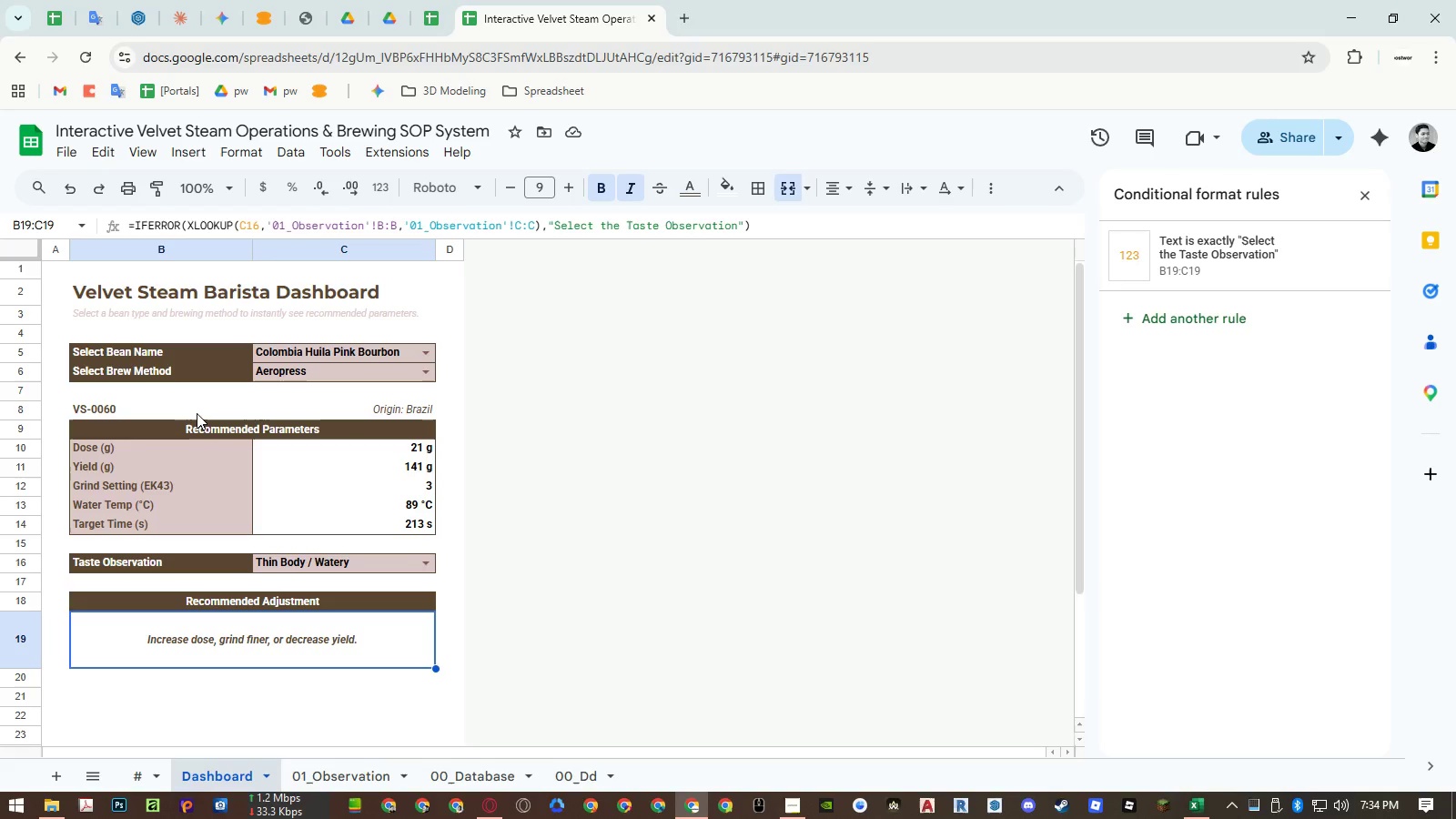 
left_click([339, 407])
 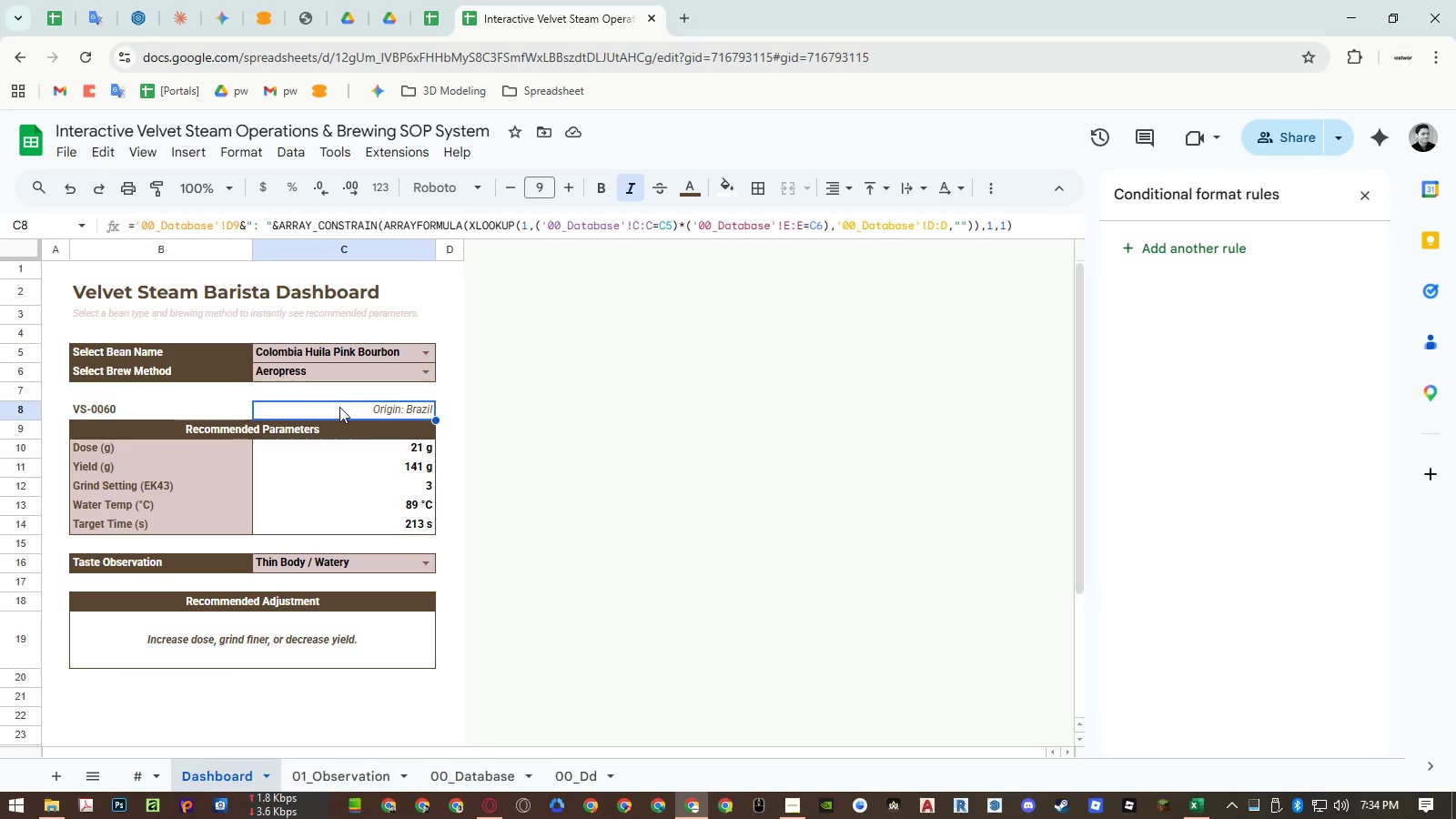 
wait(27.7)
 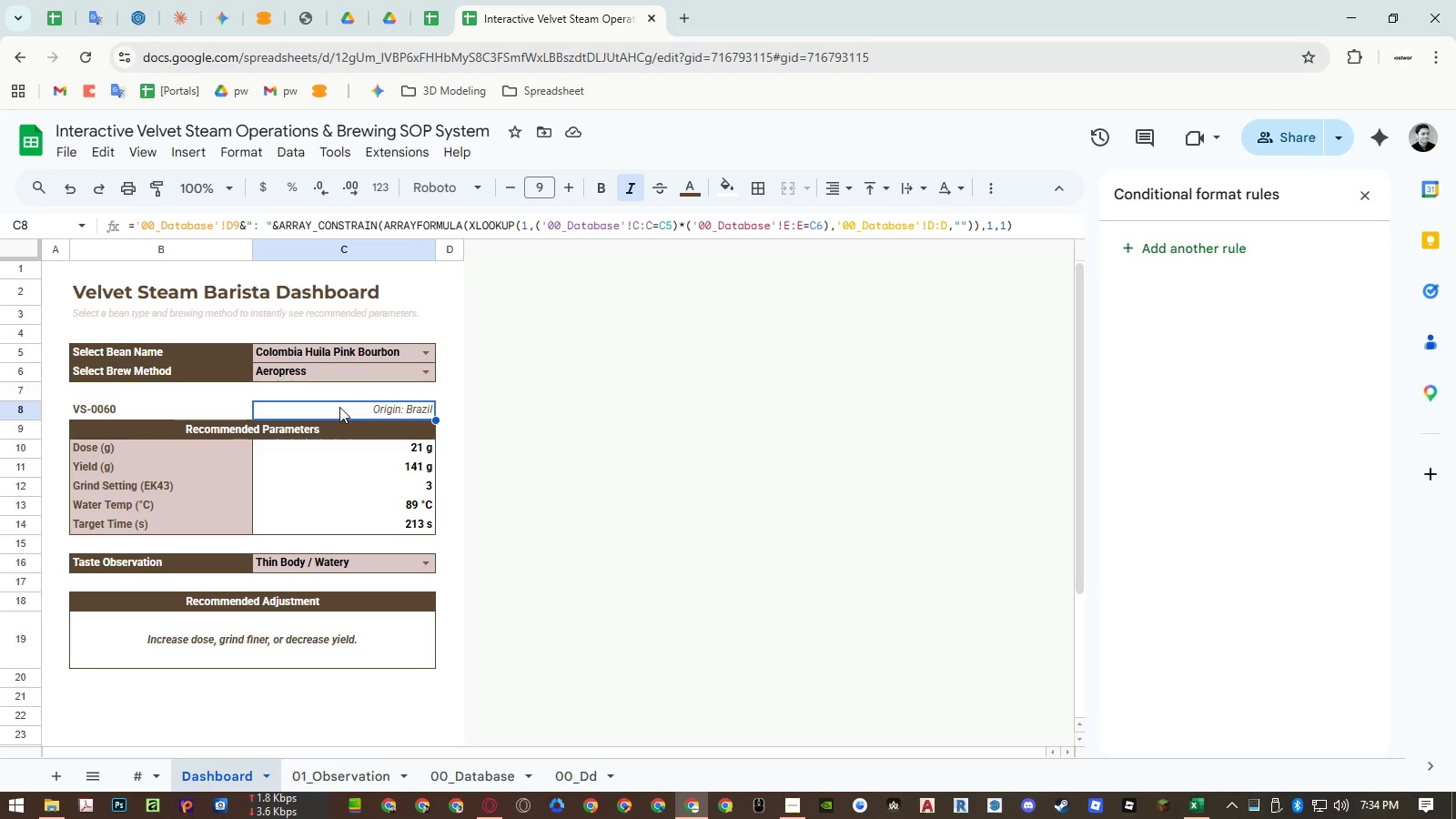 
left_click([502, 765])
 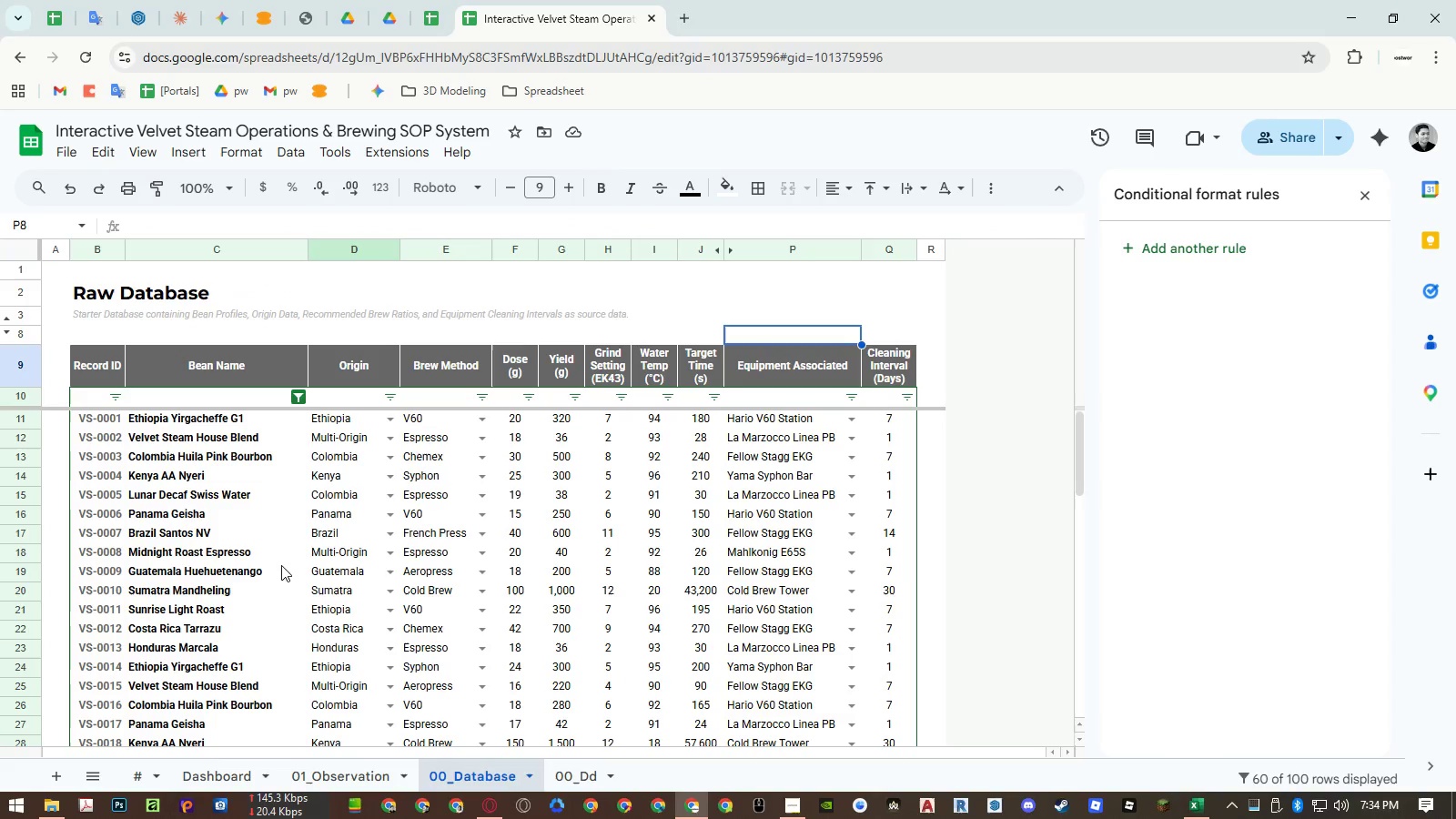 
left_click([243, 773])
 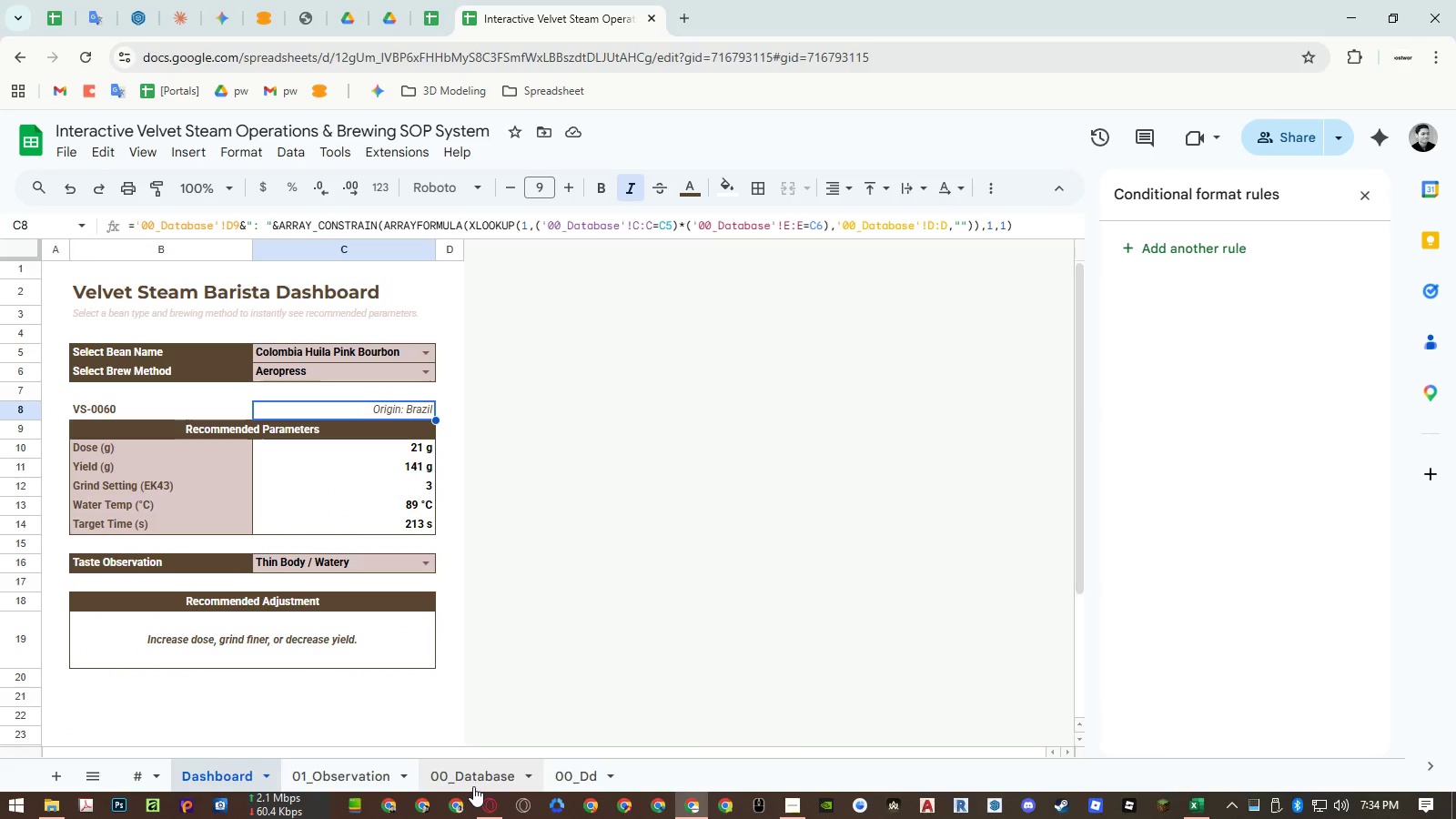 
left_click([473, 786])
 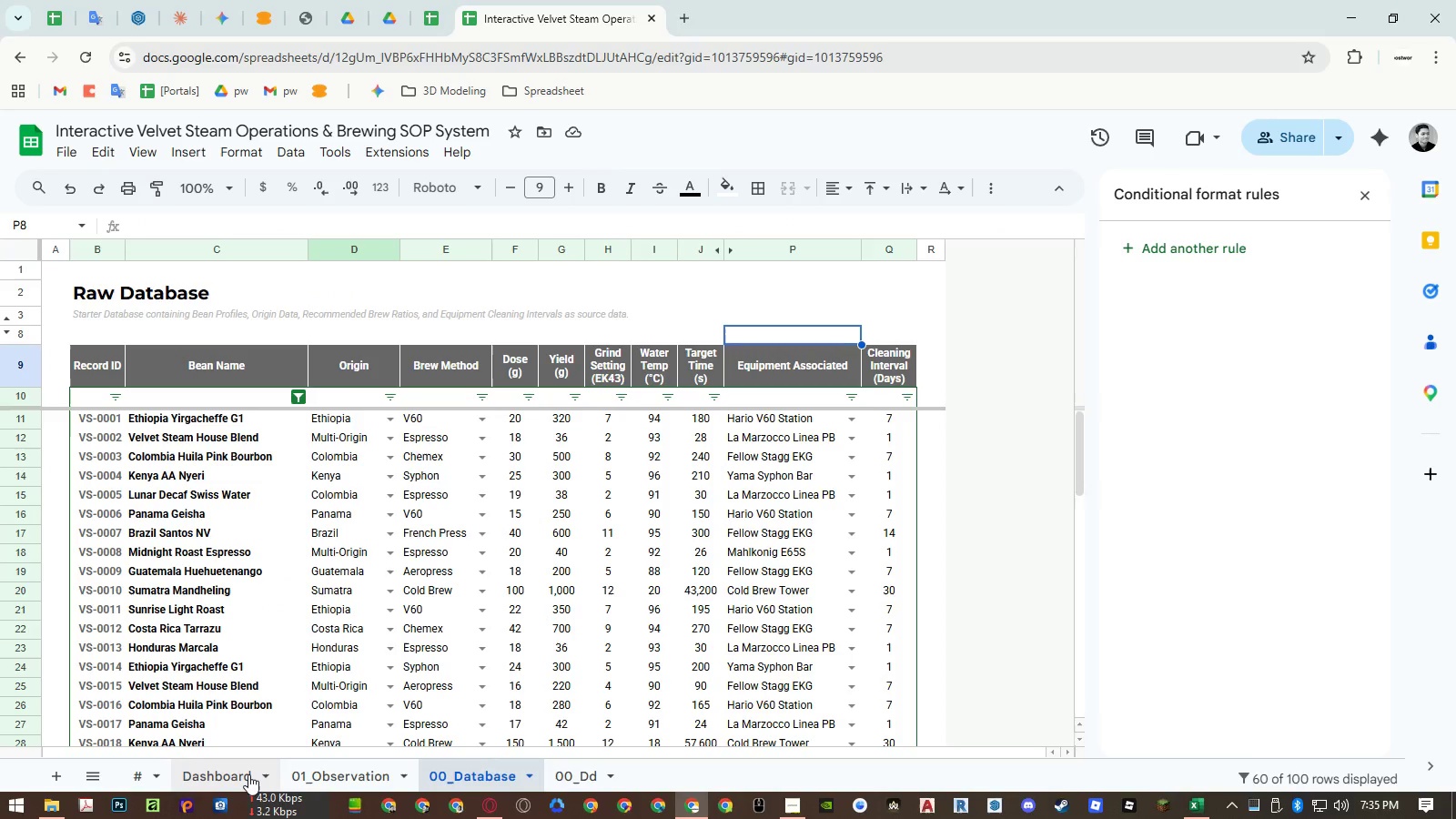 
wait(10.23)
 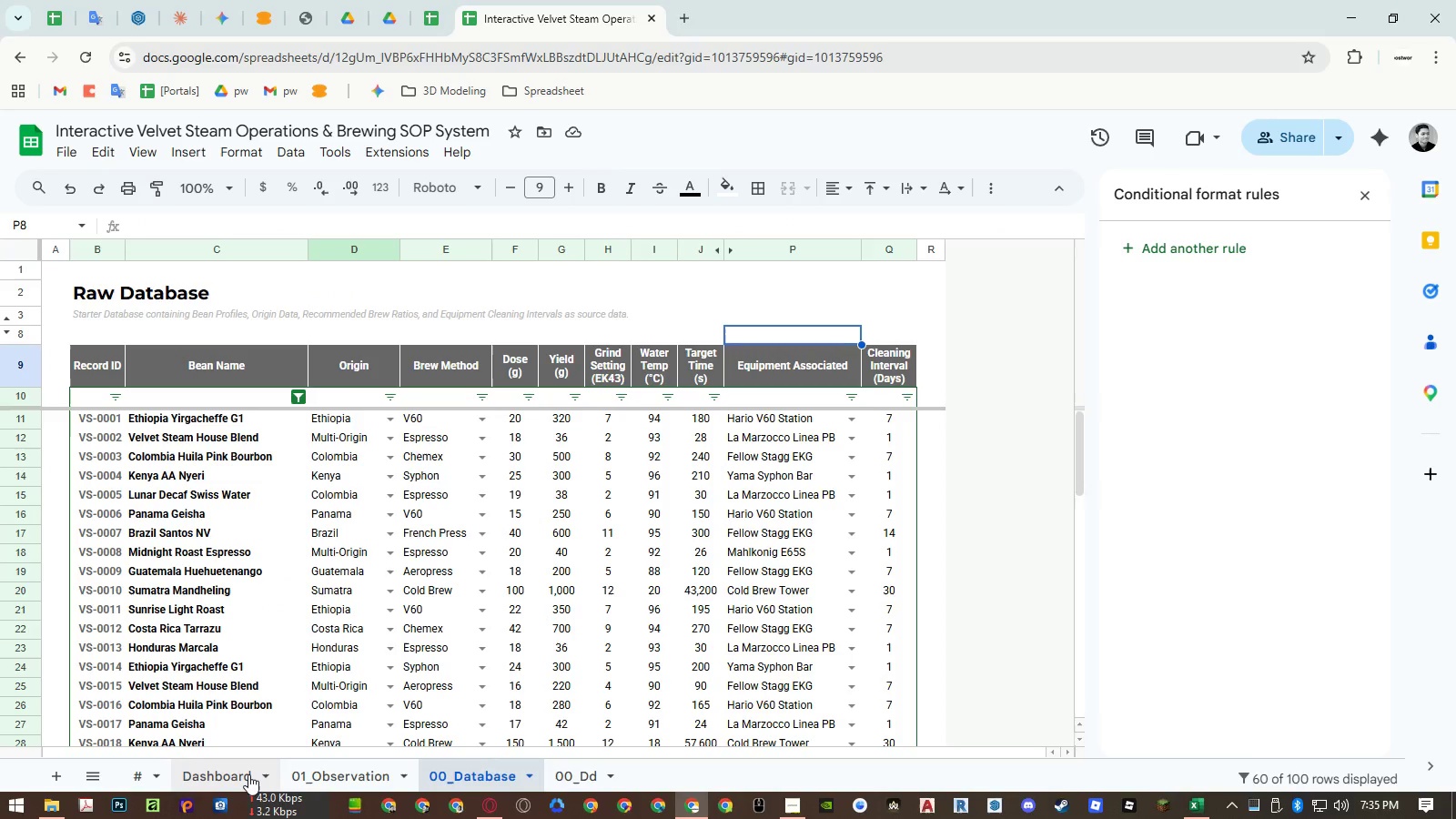 
left_click([248, 774])
 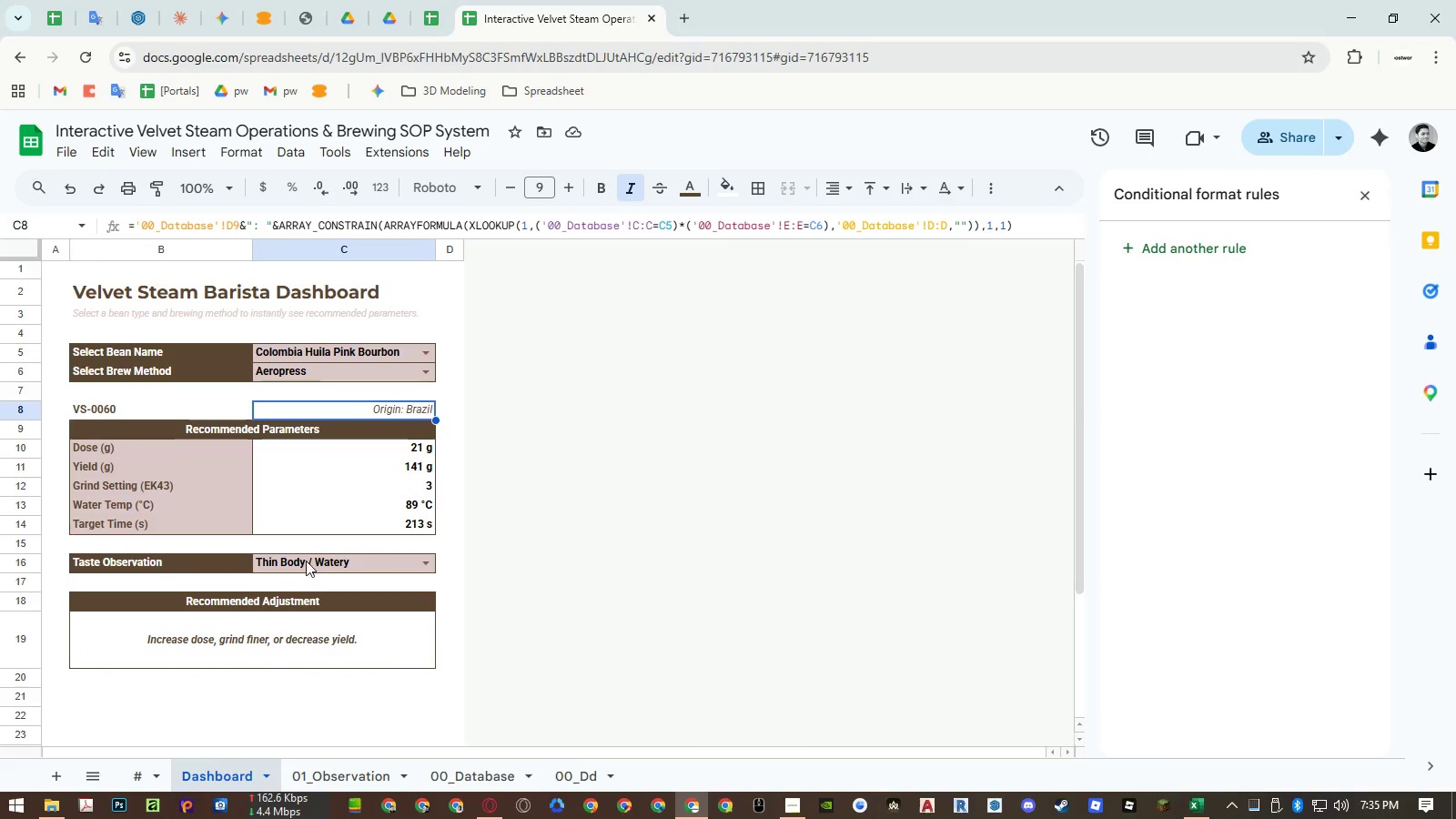 
scroll: coordinate [306, 561], scroll_direction: down, amount: 2.0
 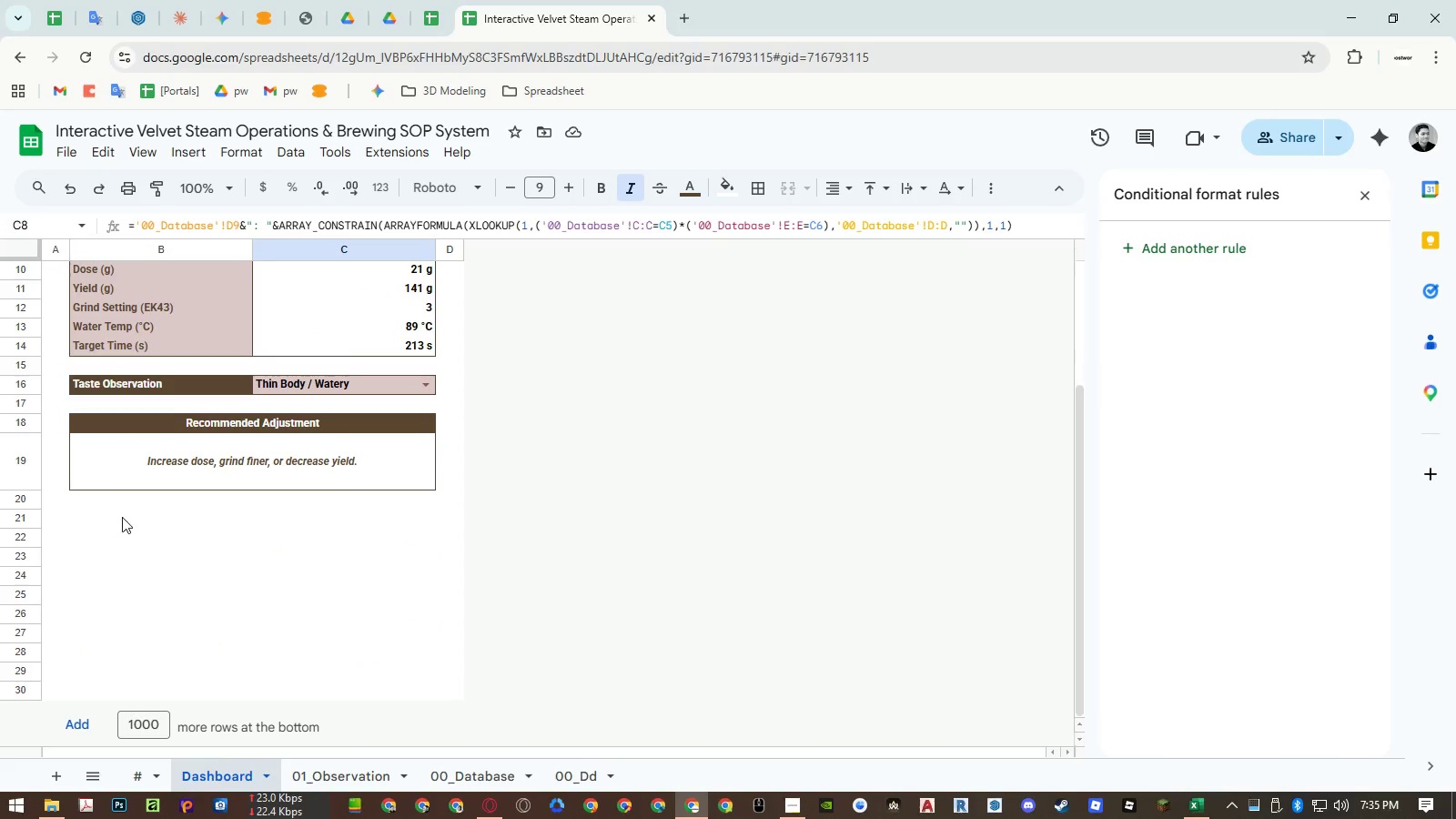 
left_click([112, 518])
 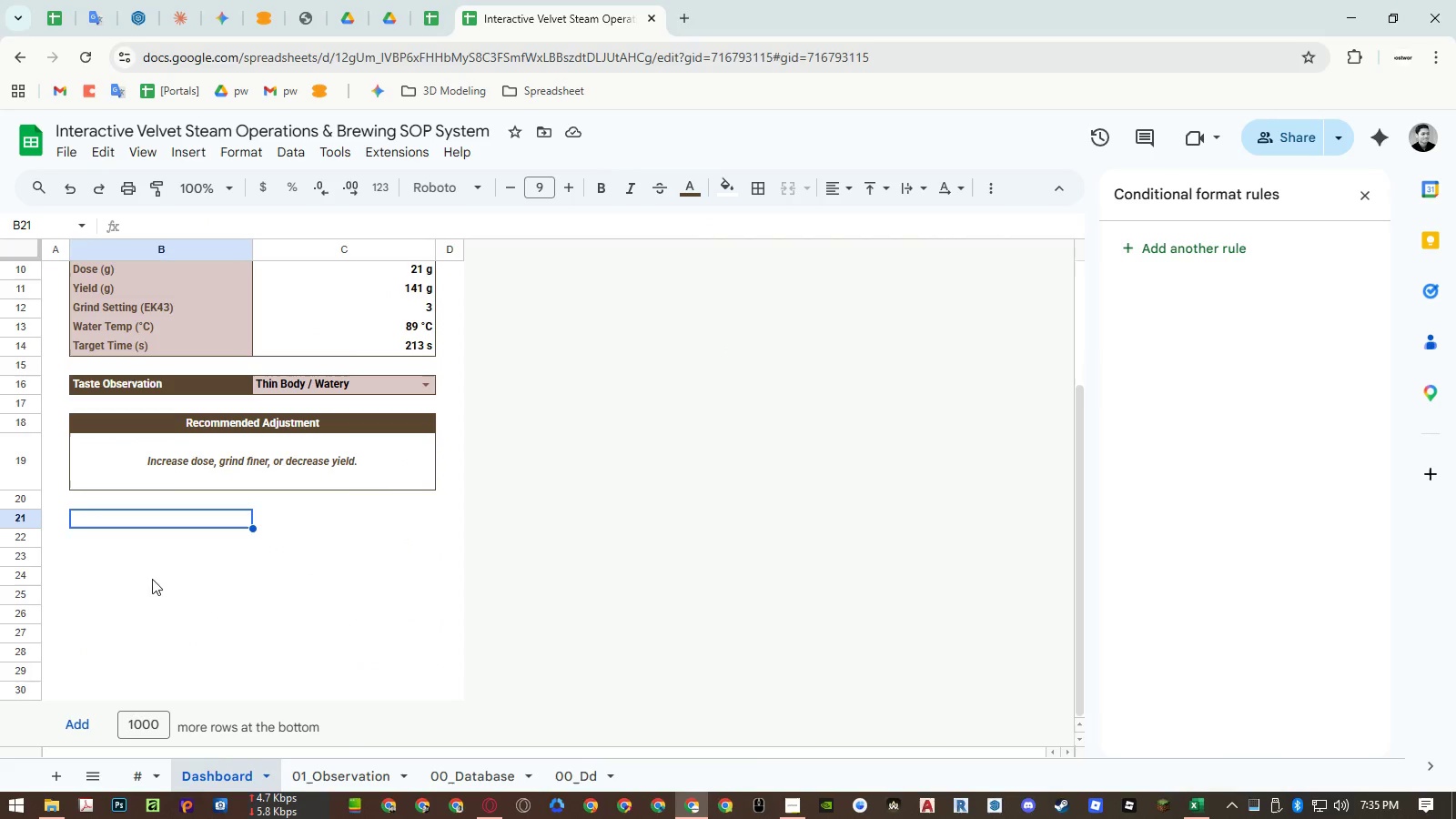 
key(Equal)
 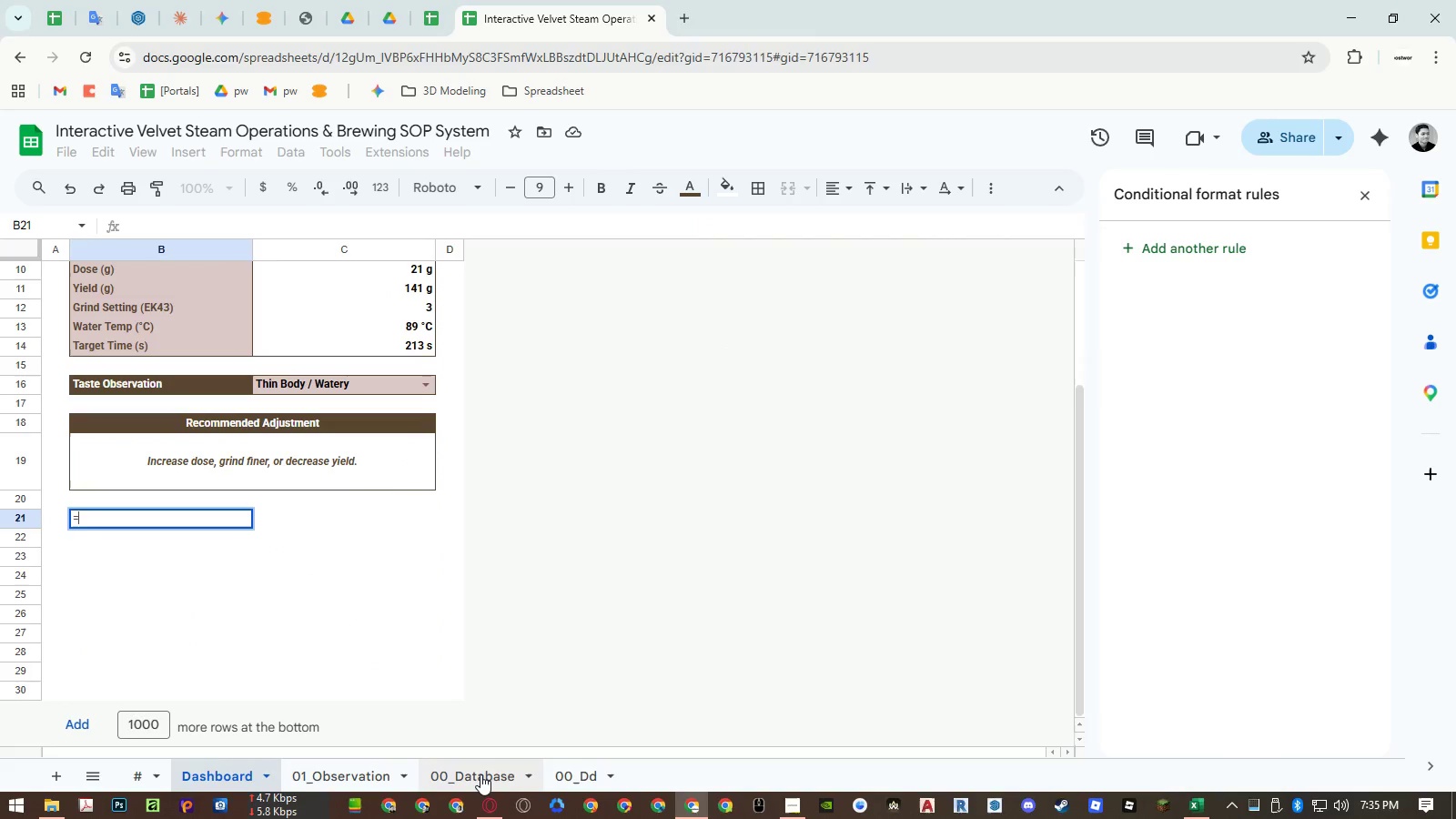 
left_click([480, 774])
 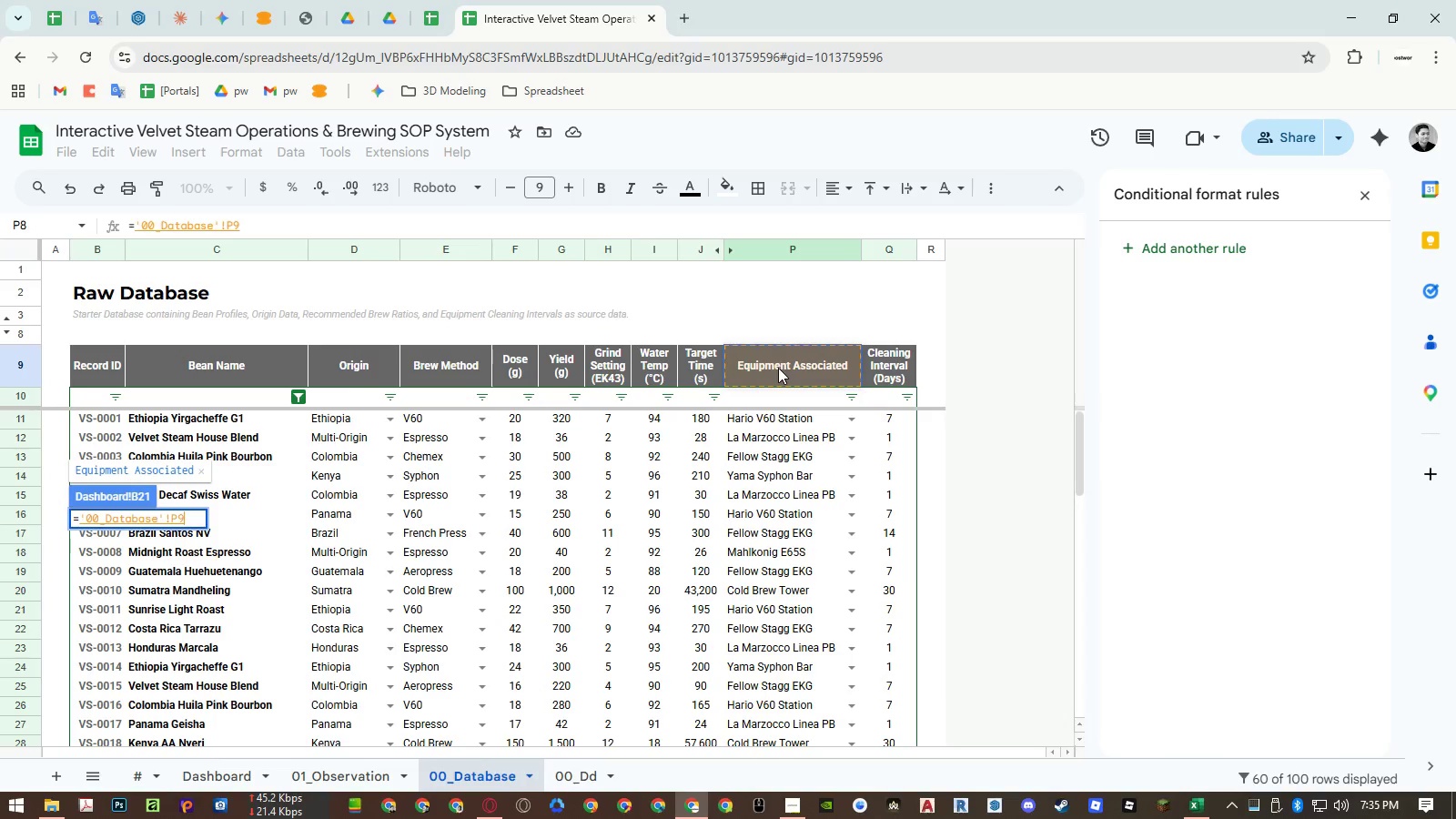 
key(Enter)
 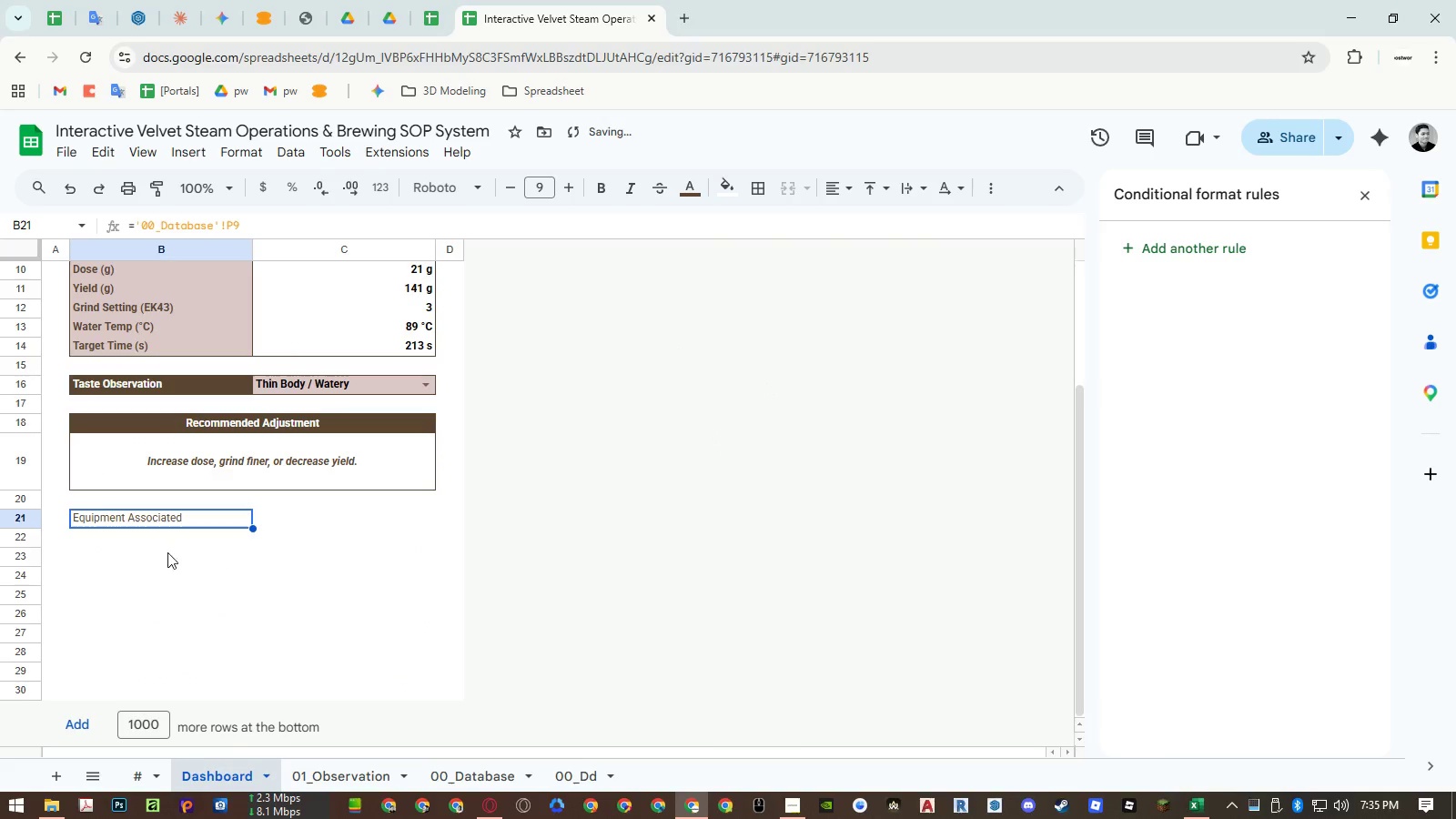 
left_click([145, 551])
 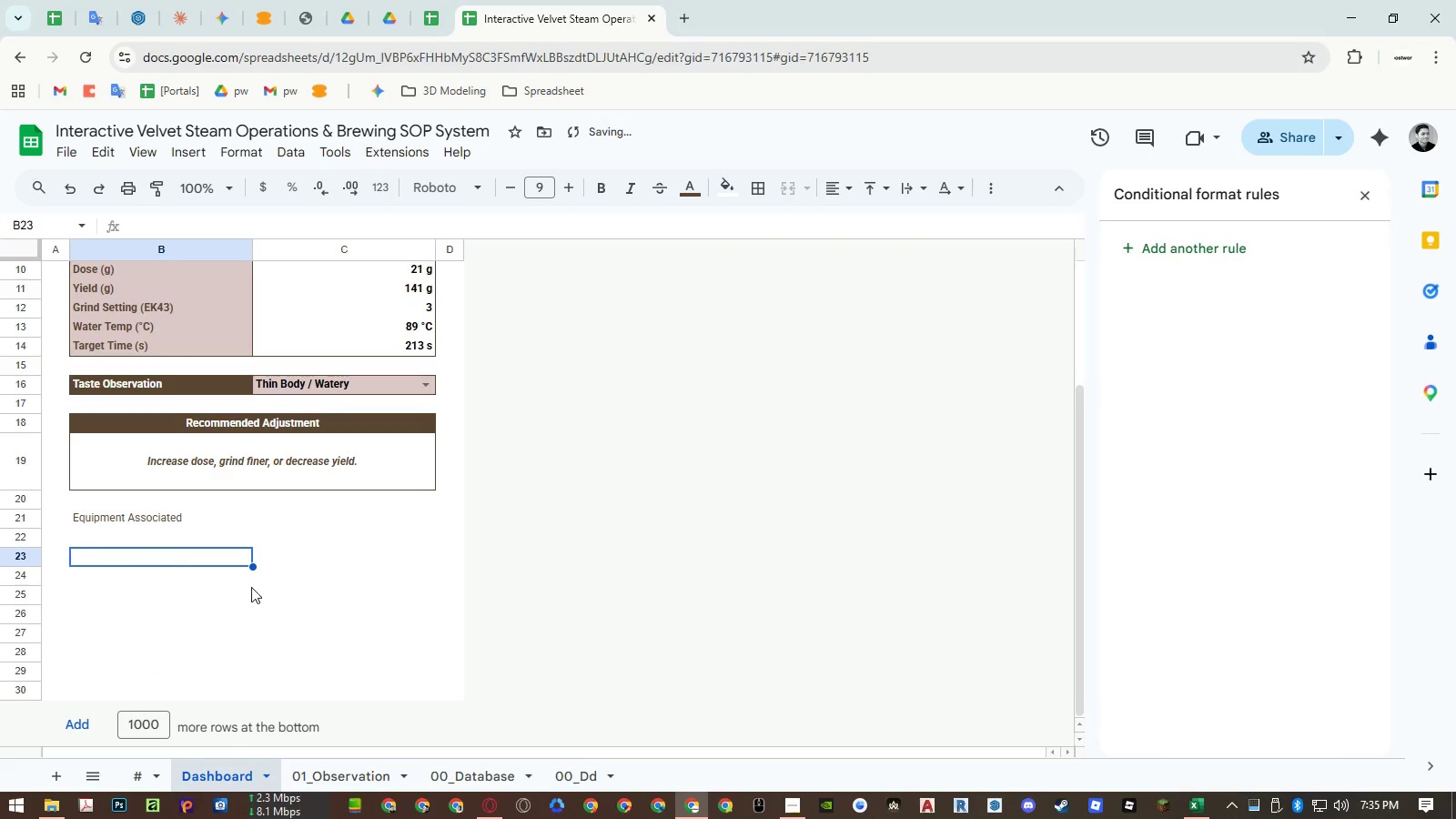 
key(Equal)
 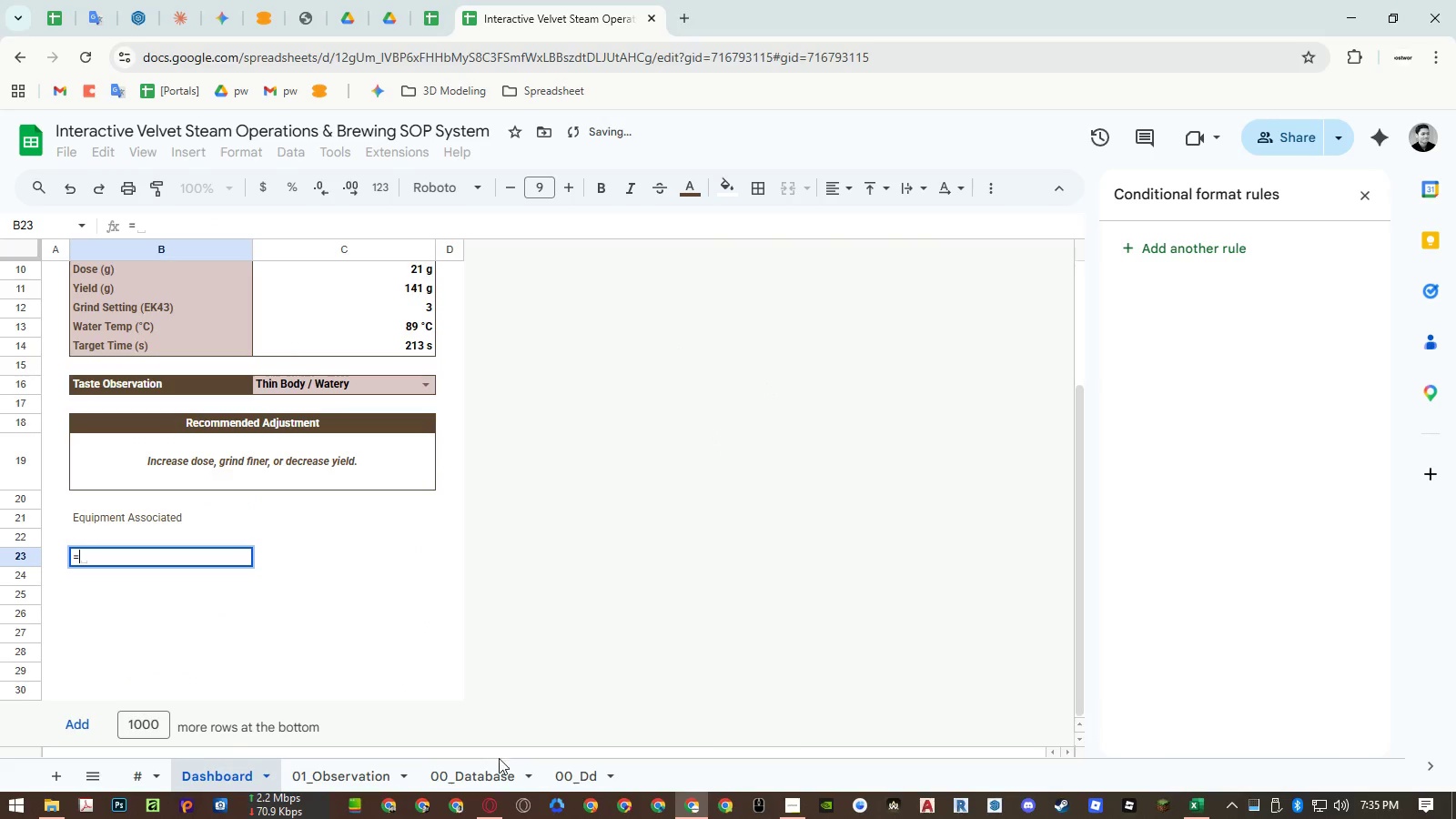 
left_click([500, 767])
 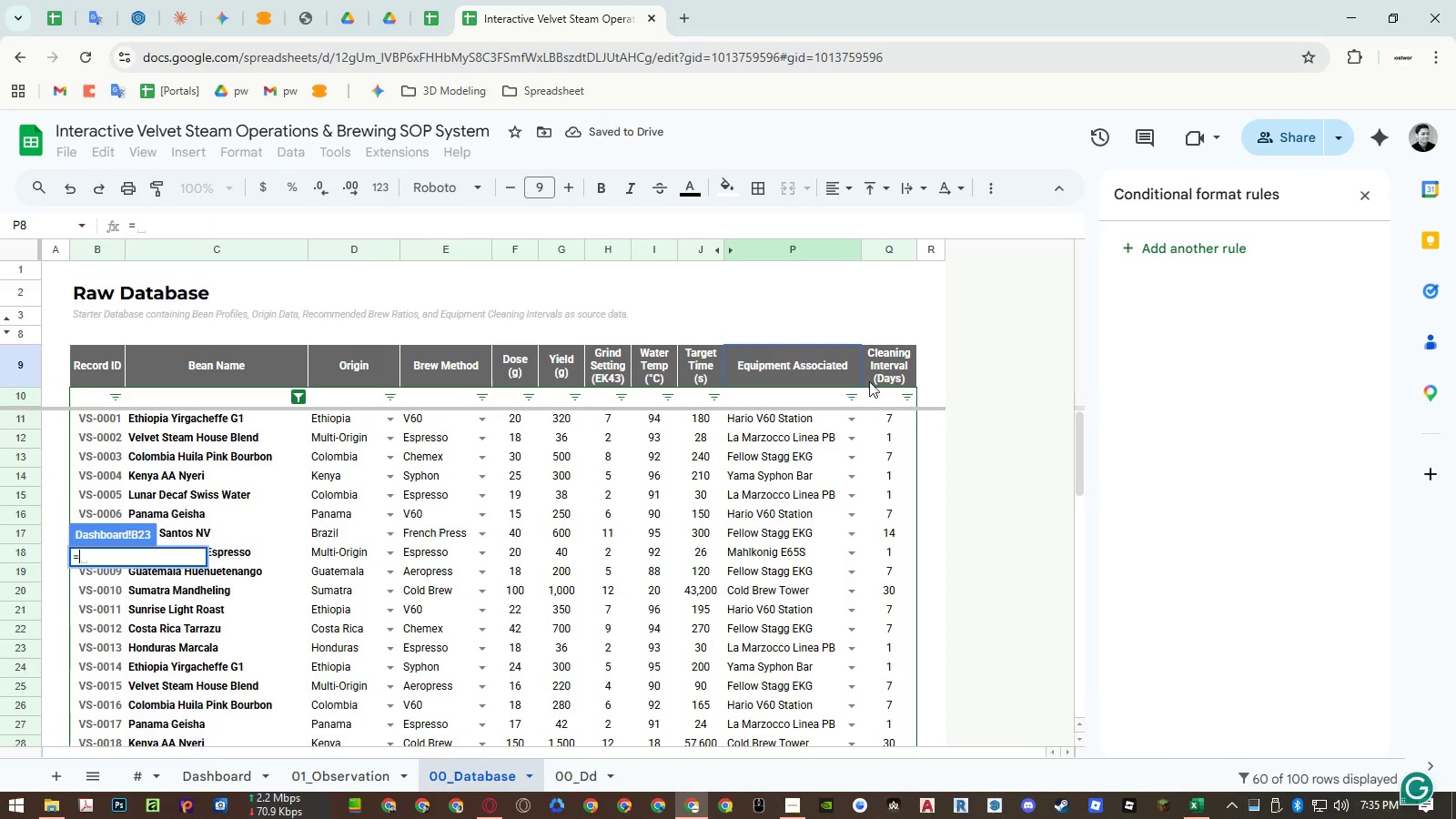 
left_click([879, 366])
 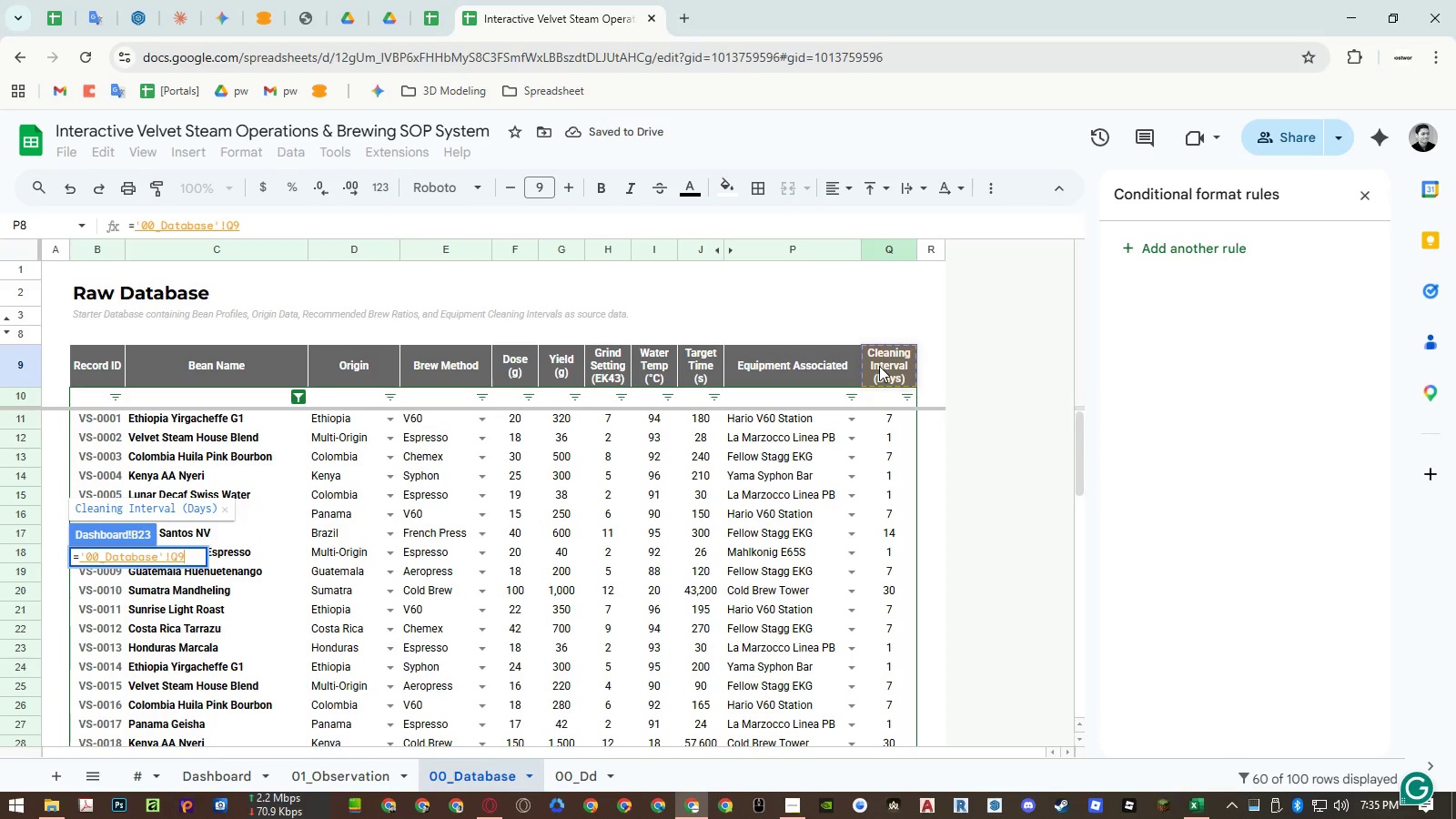 
key(Enter)
 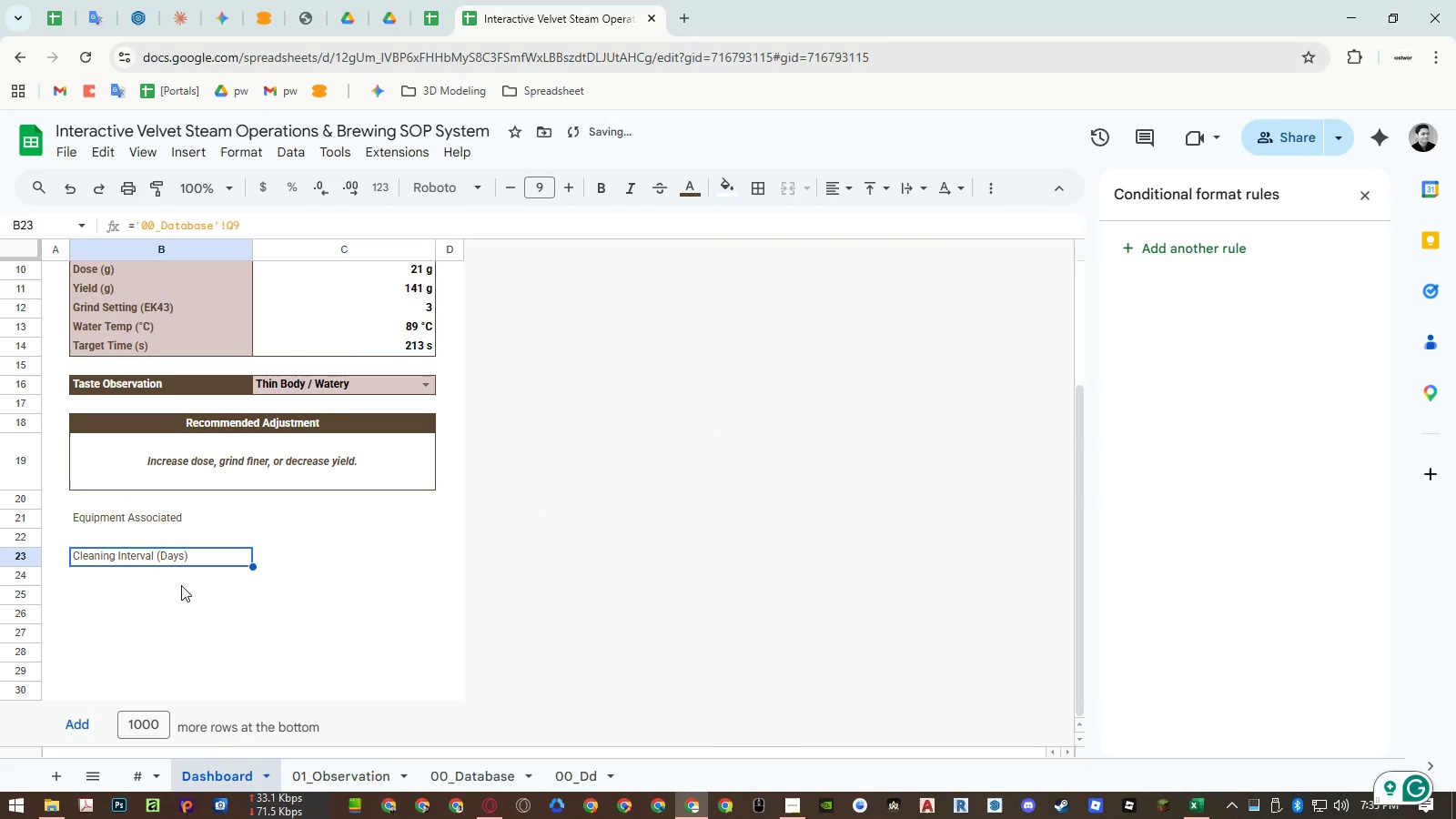 
left_click([177, 579])
 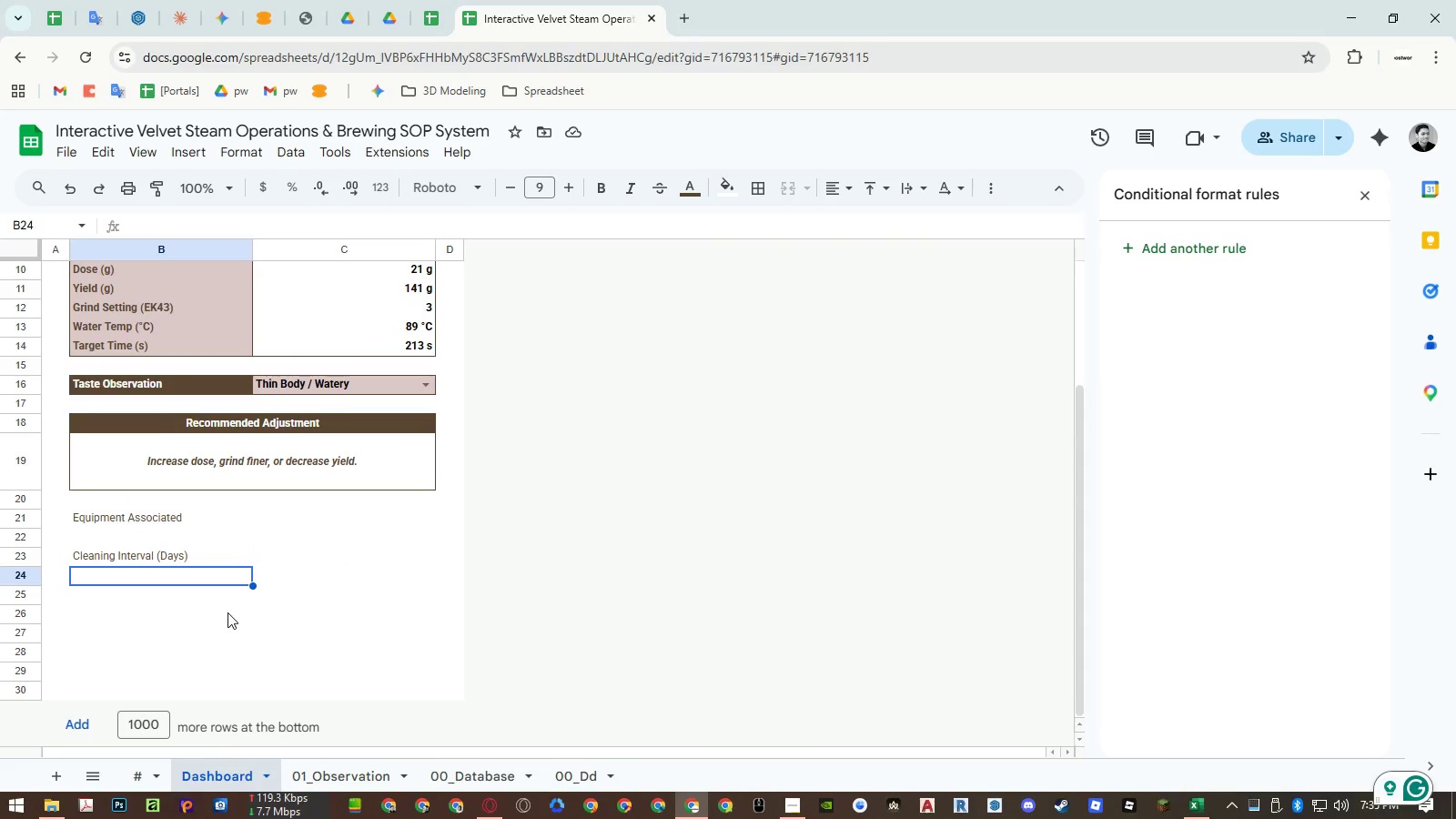 
wait(5.16)
 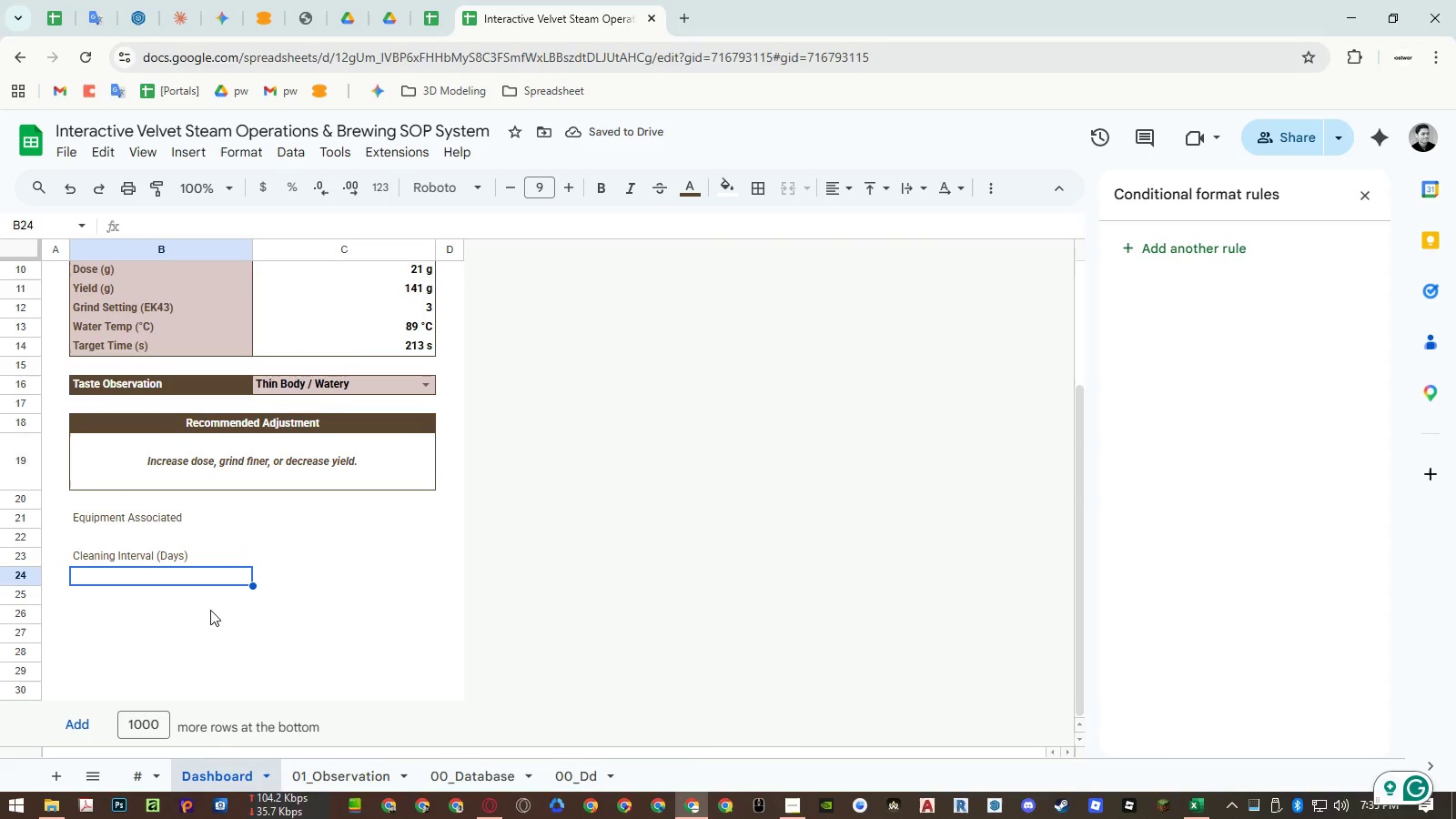 
left_click([470, 766])
 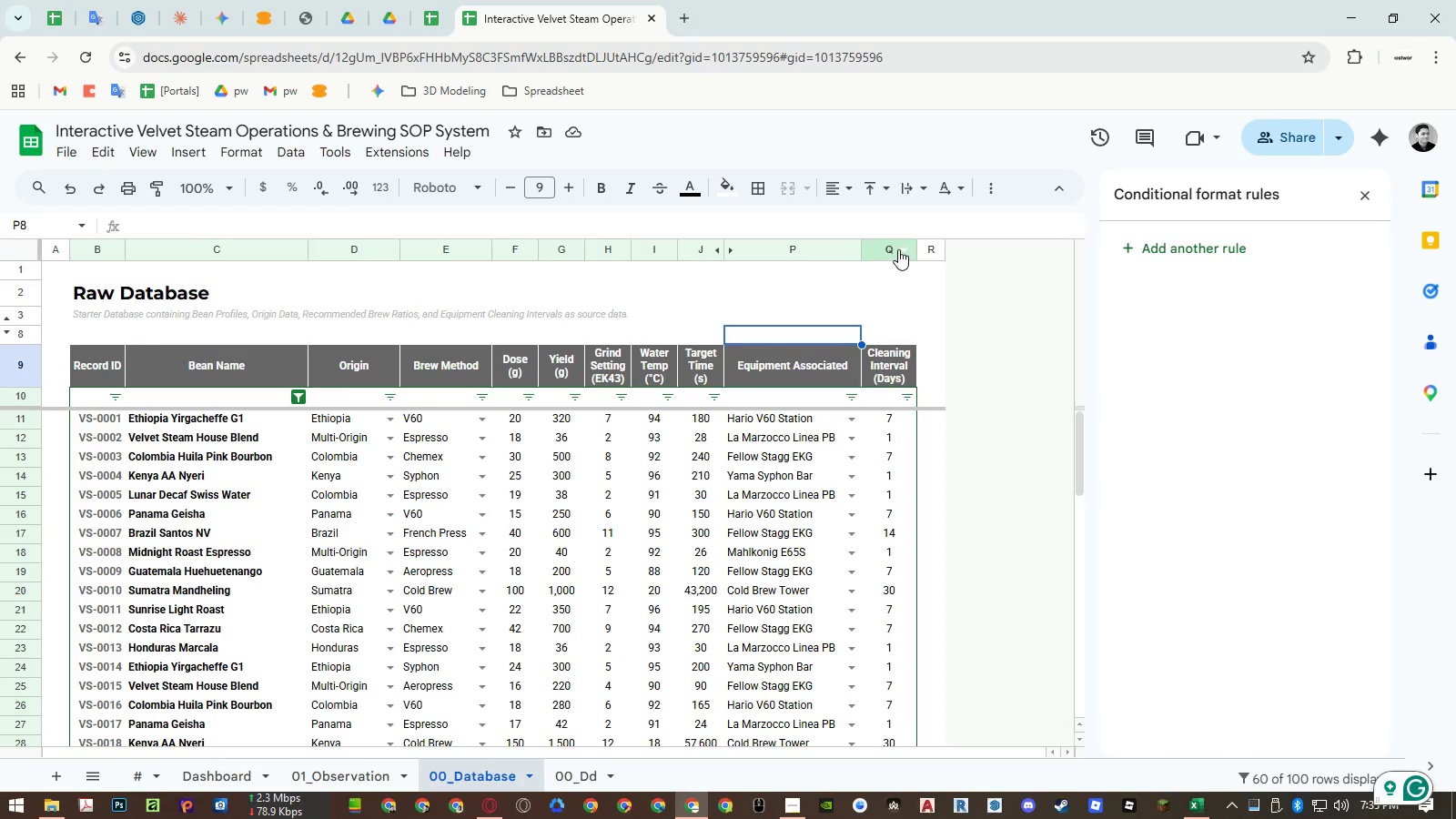 
right_click([889, 248])
 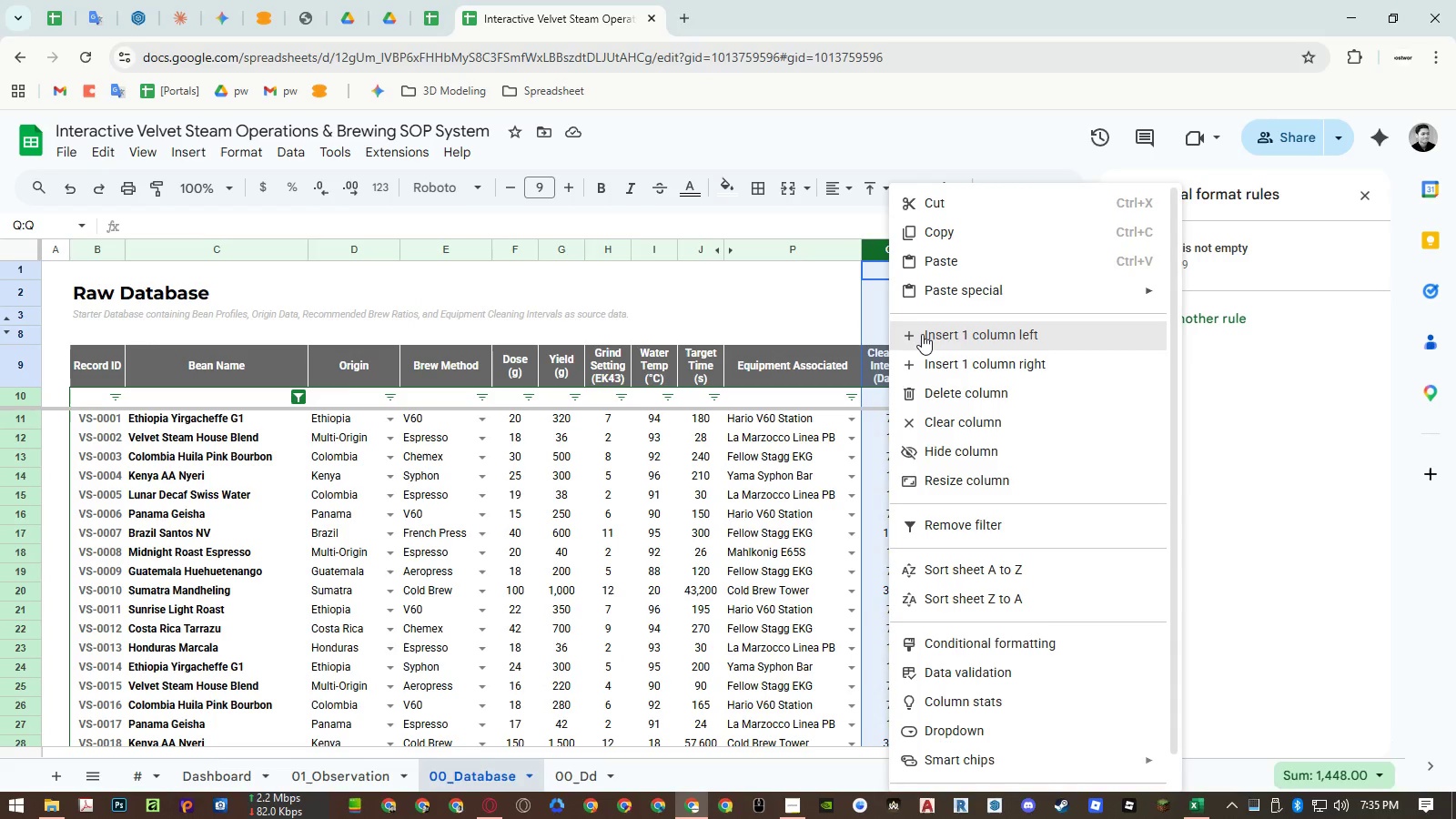 
left_click([922, 334])
 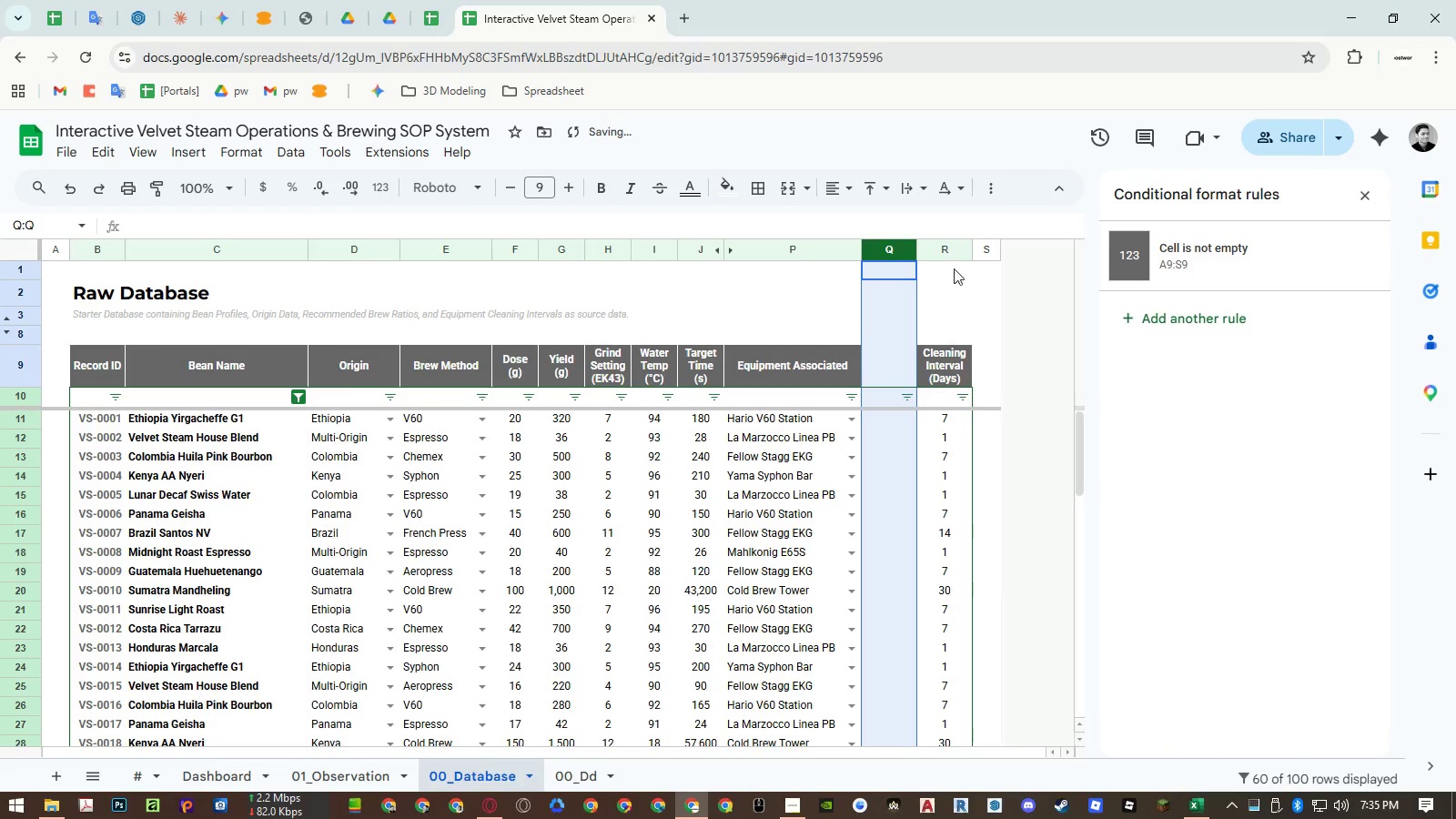 
left_click([944, 252])
 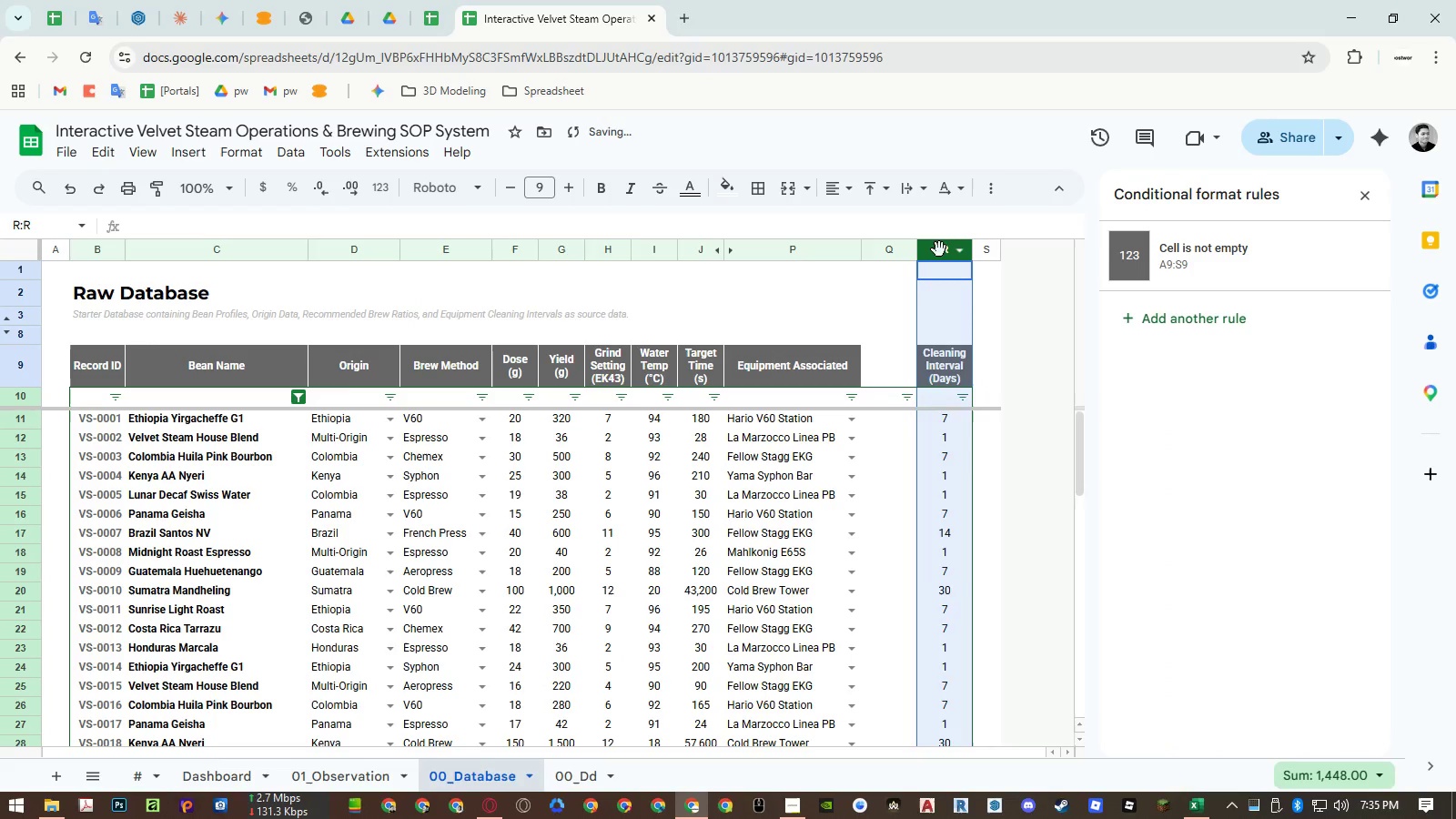 
left_click_drag(start_coordinate=[939, 249], to_coordinate=[913, 256])
 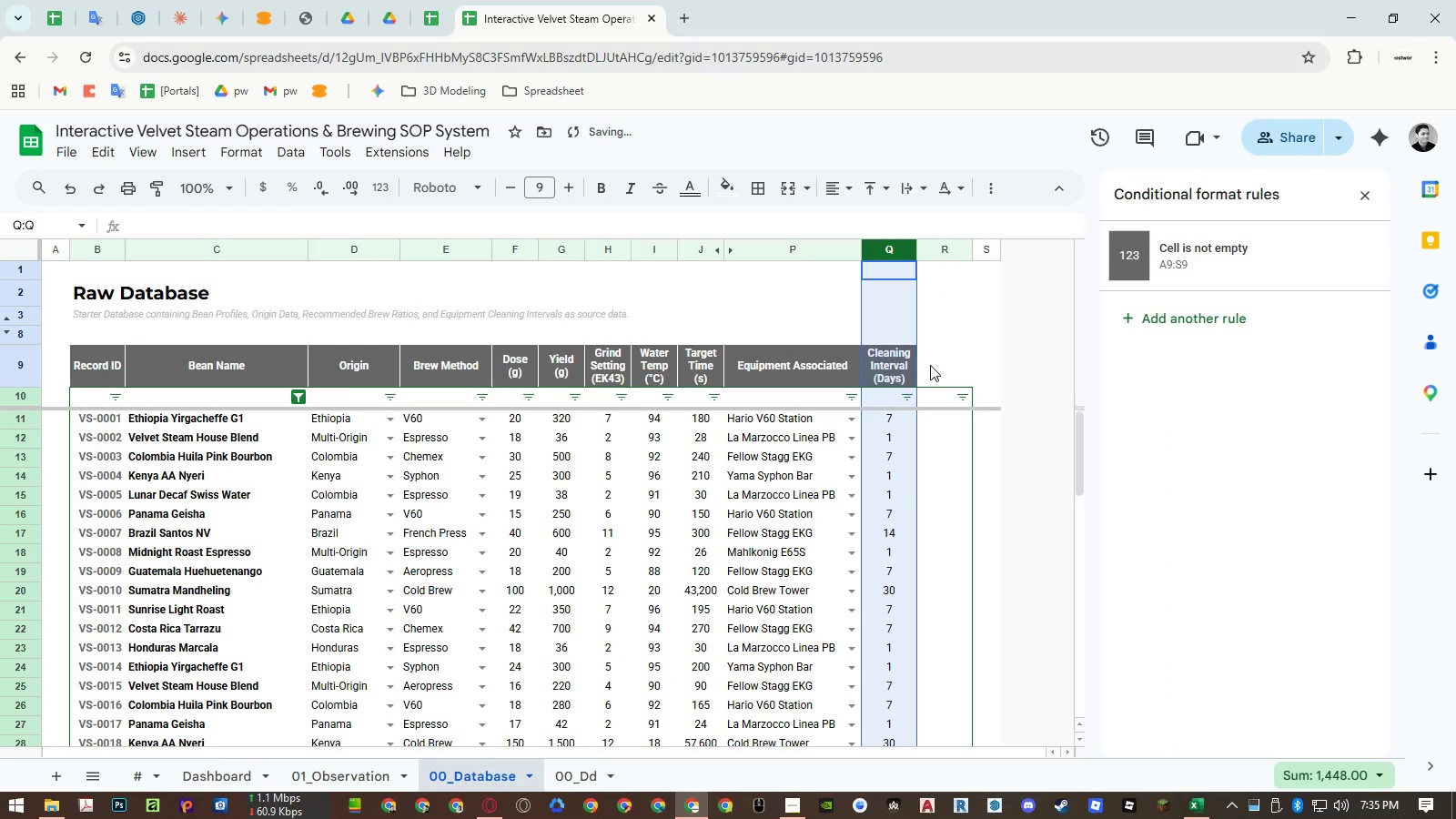 
left_click([935, 365])
 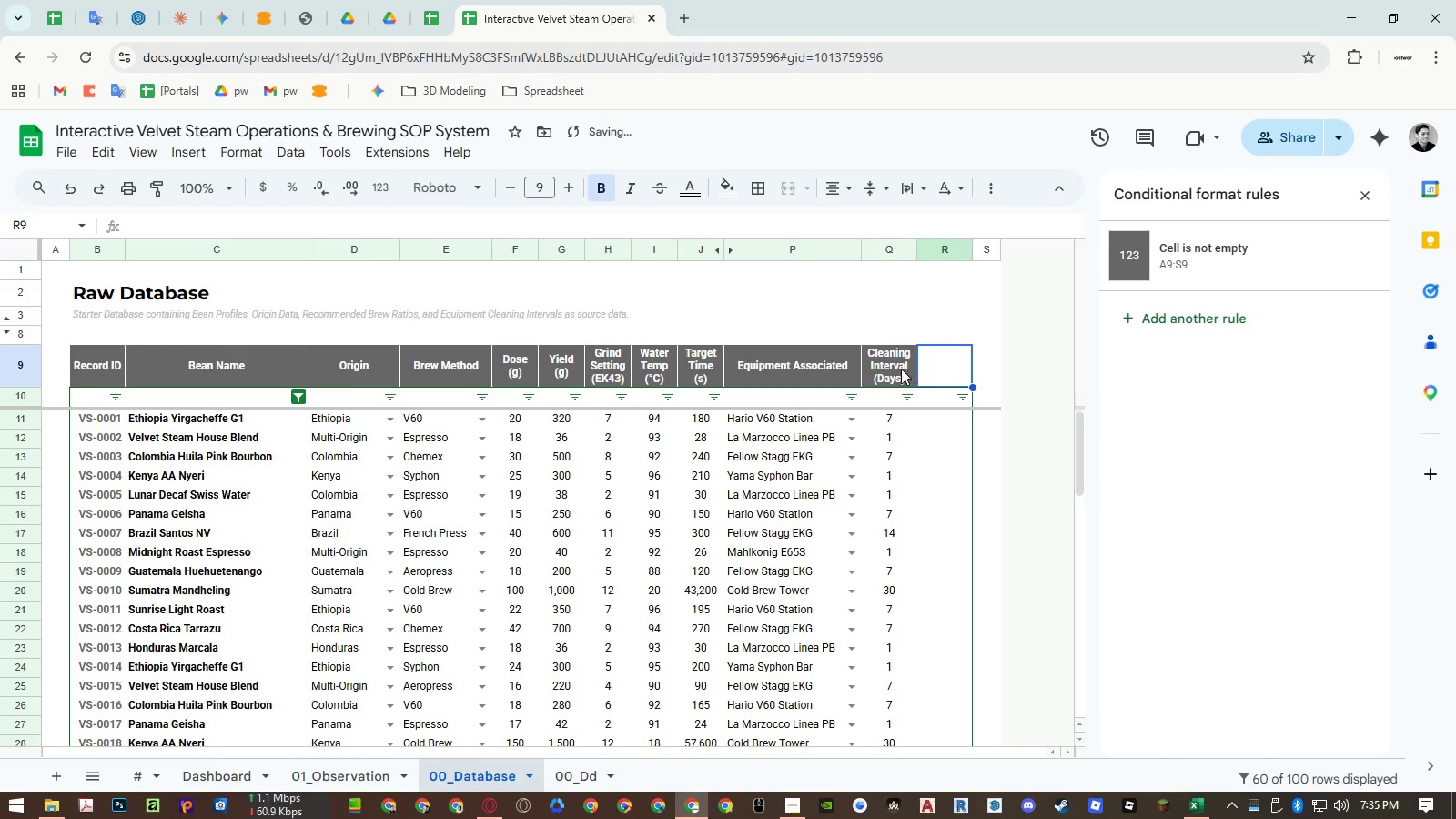 
key(Equal)
 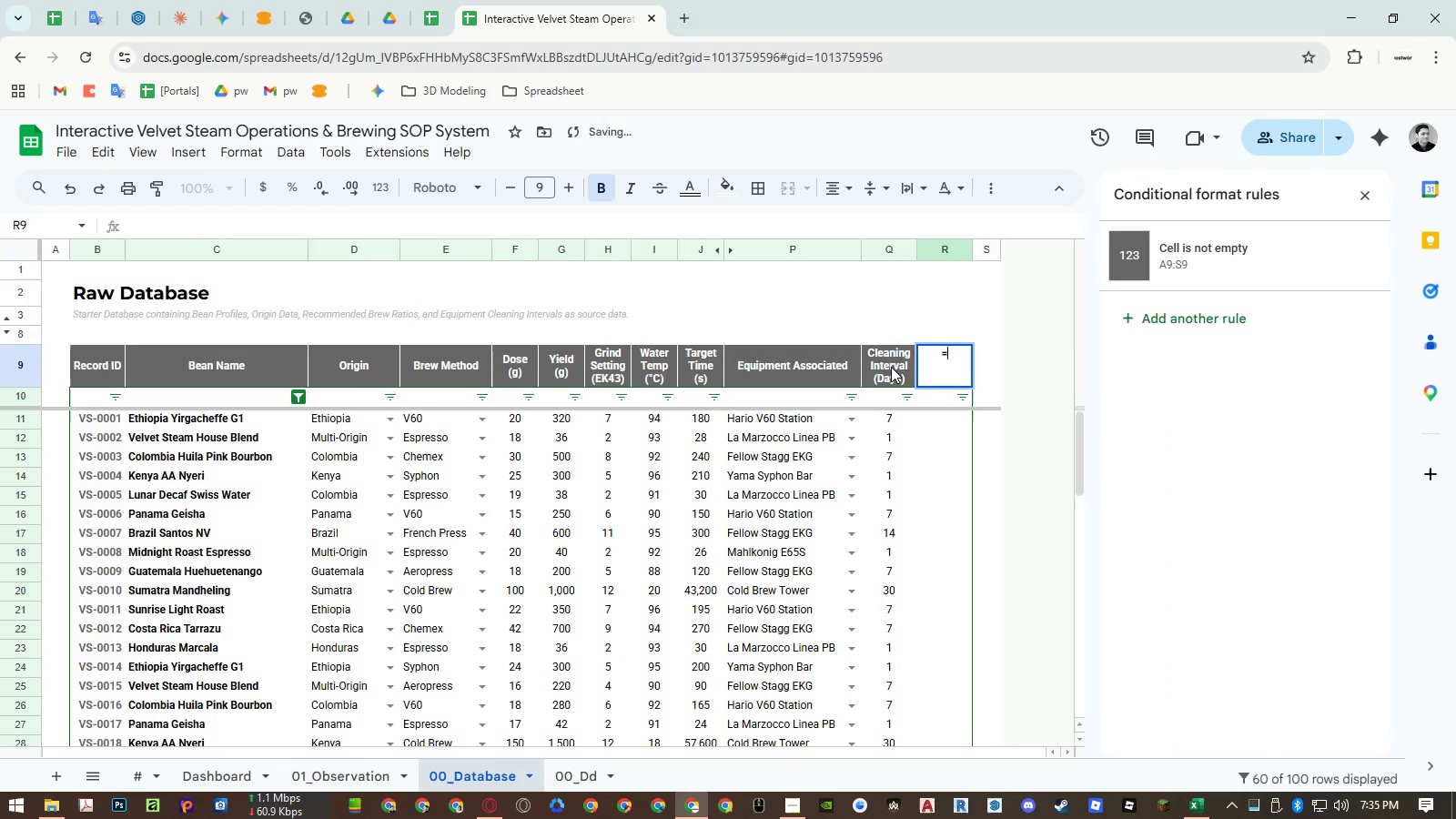 
left_click([891, 367])
 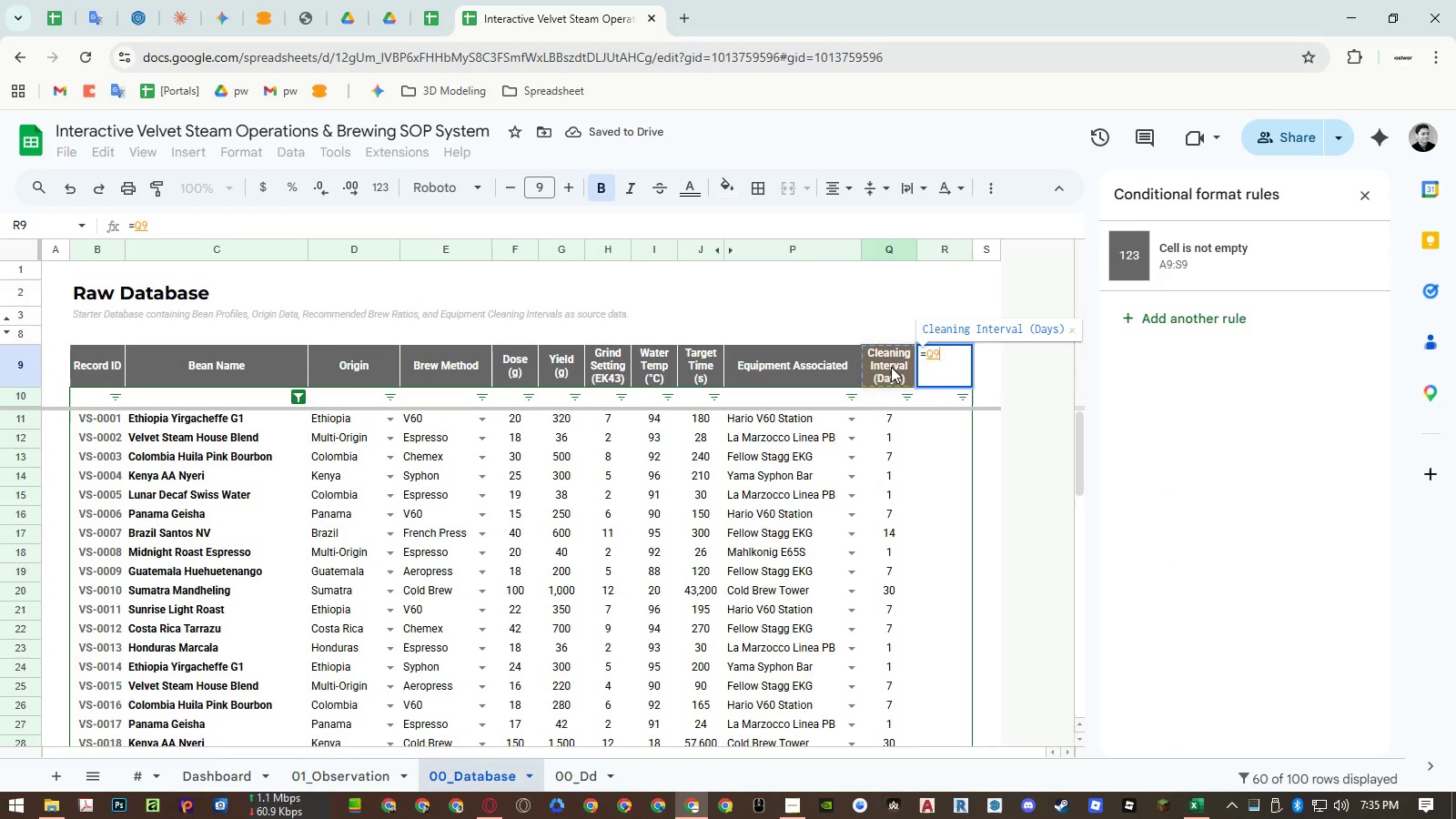 
key(Enter)
 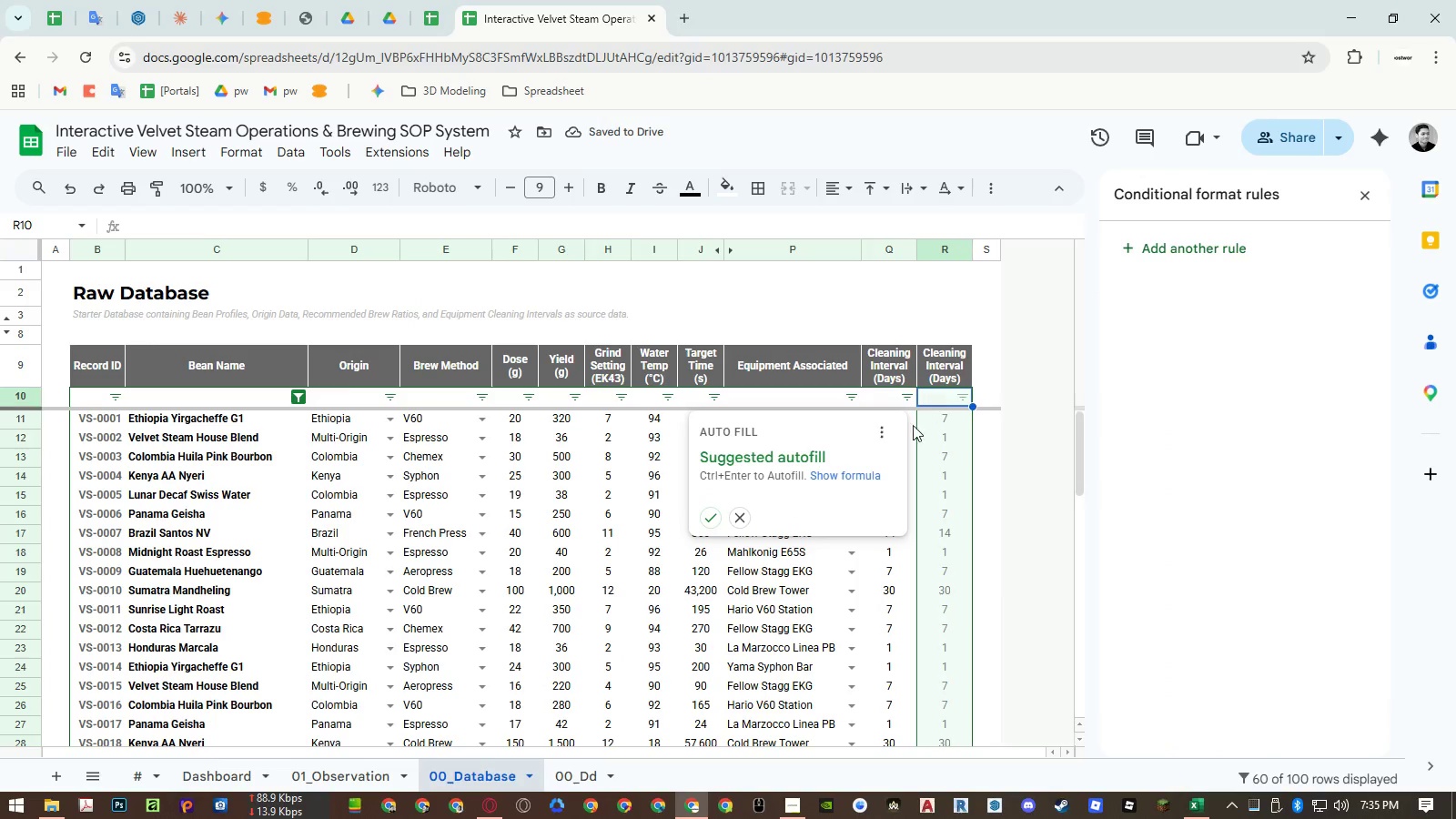 
double_click([855, 474])
 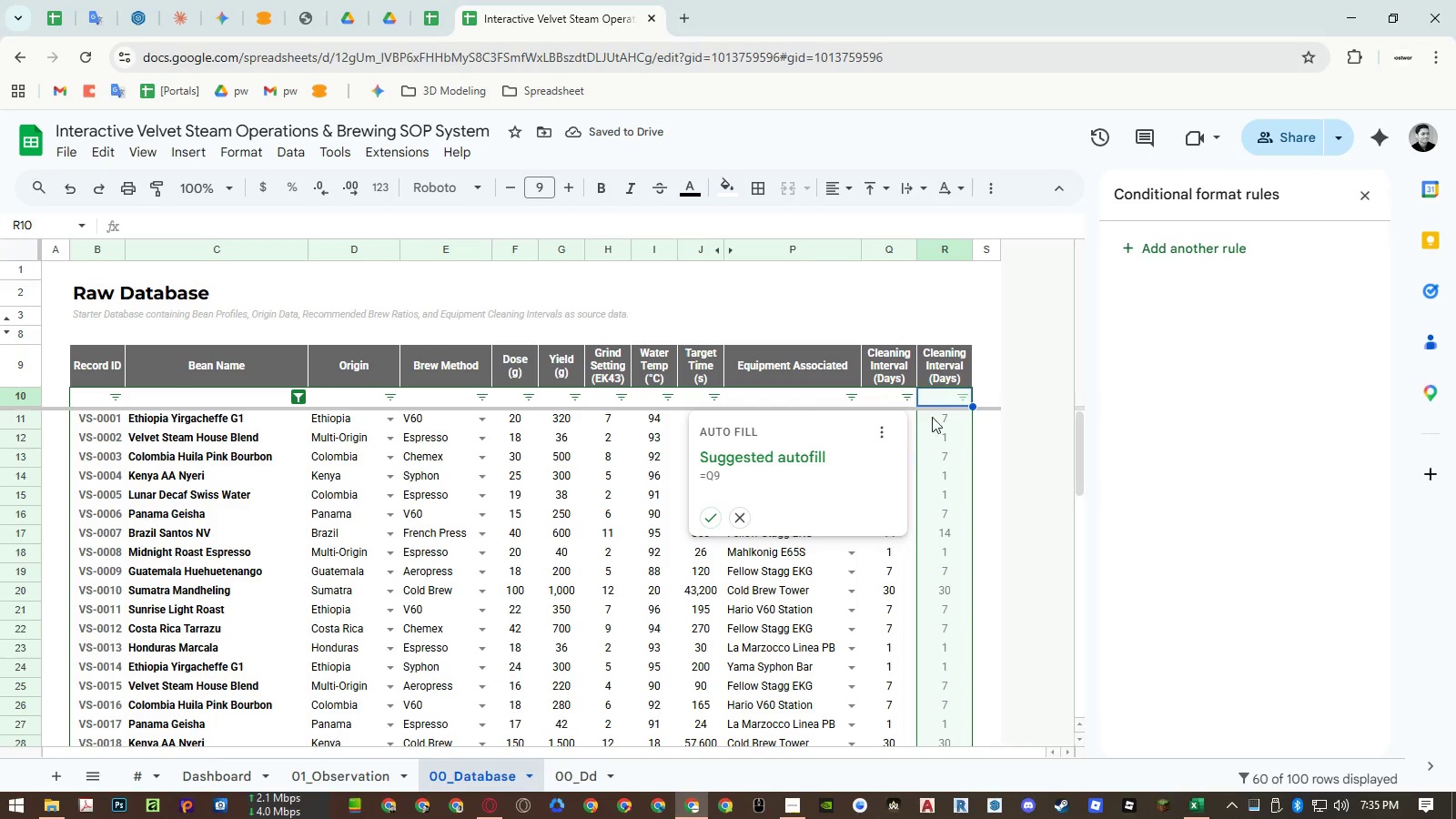 
left_click([941, 400])
 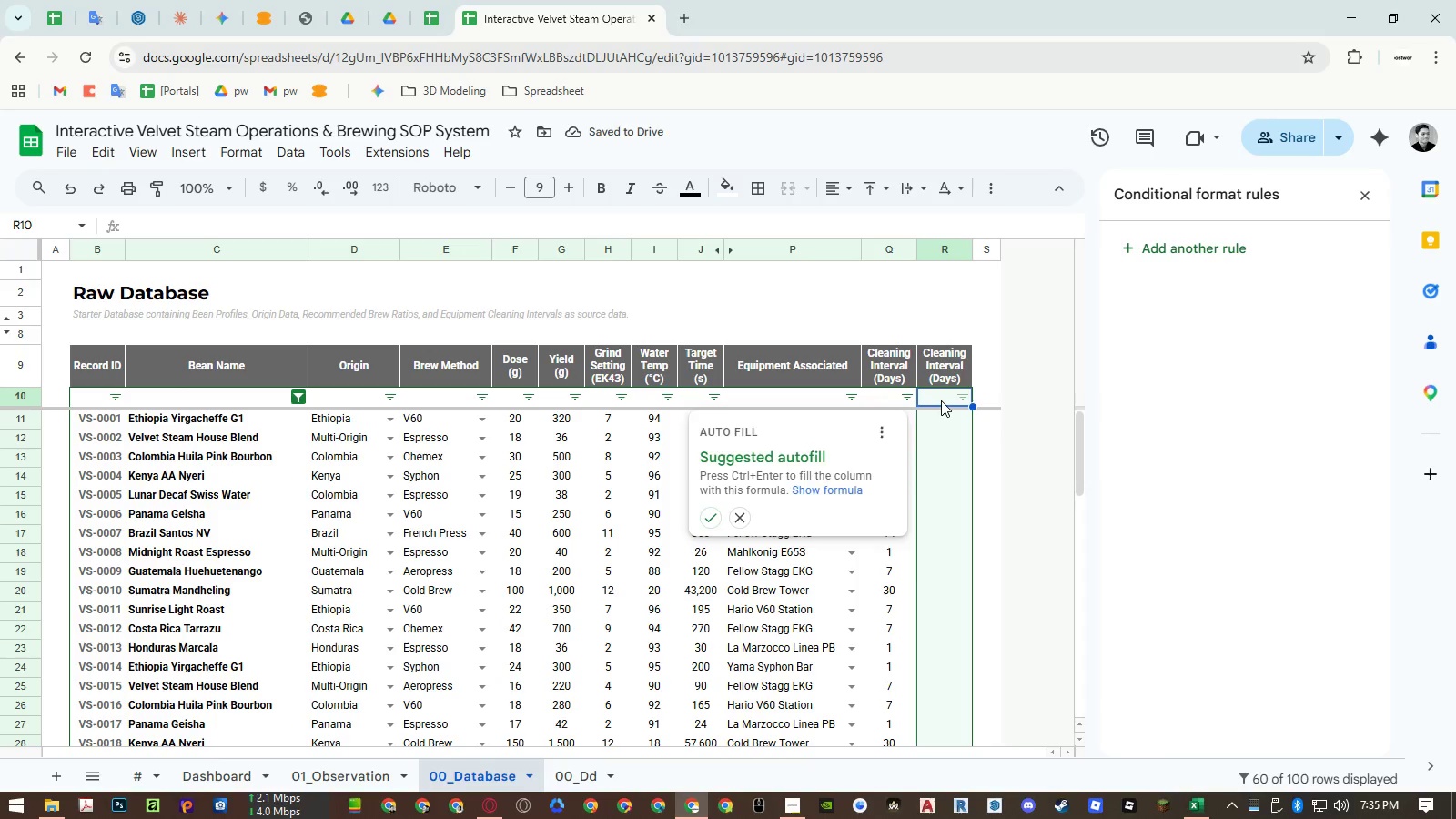 
key(Escape)
type(=arr)
 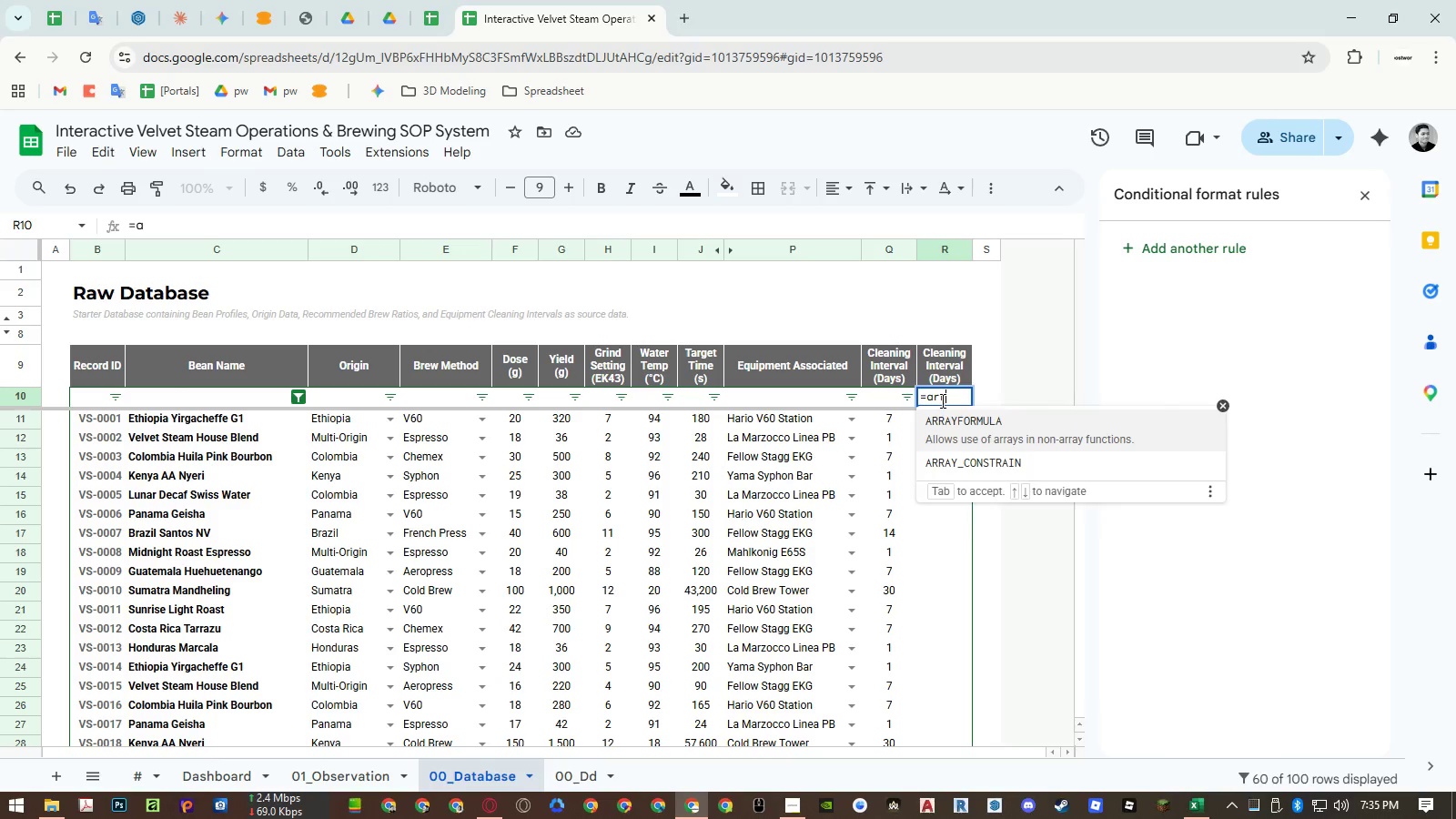 
key(Enter)
 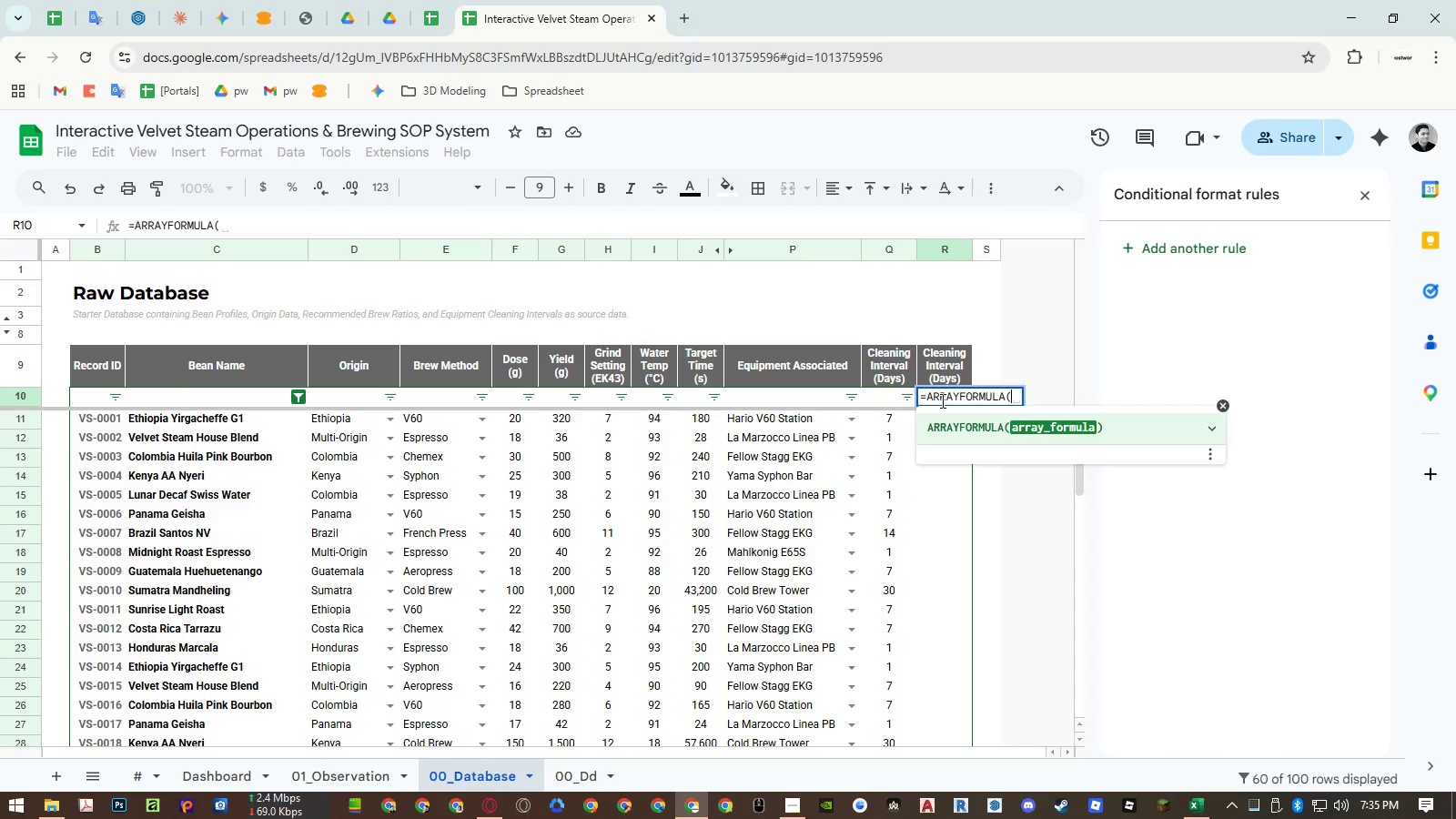 
key(ArrowLeft)
 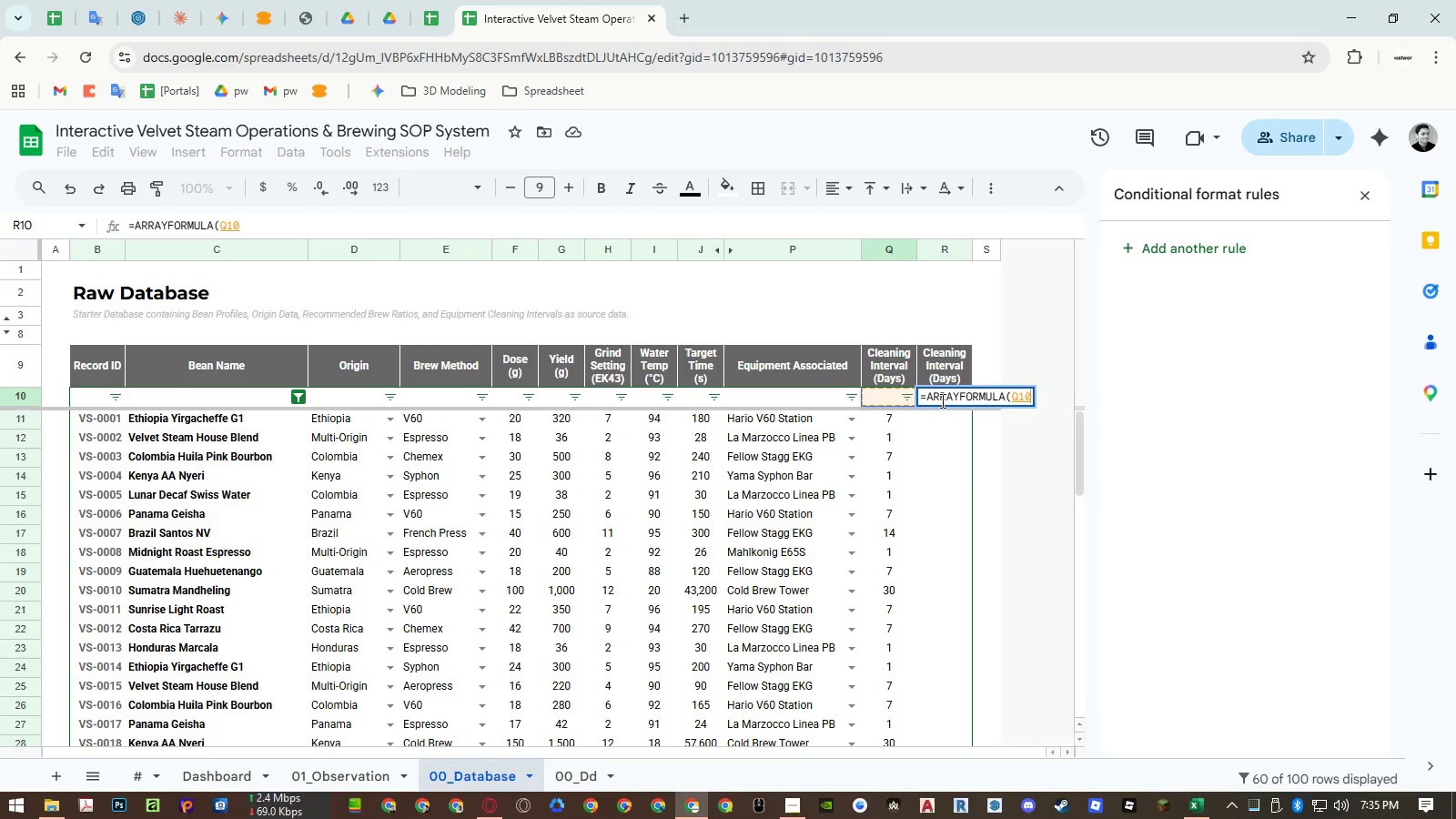 
key(Shift+ArrowDown)
 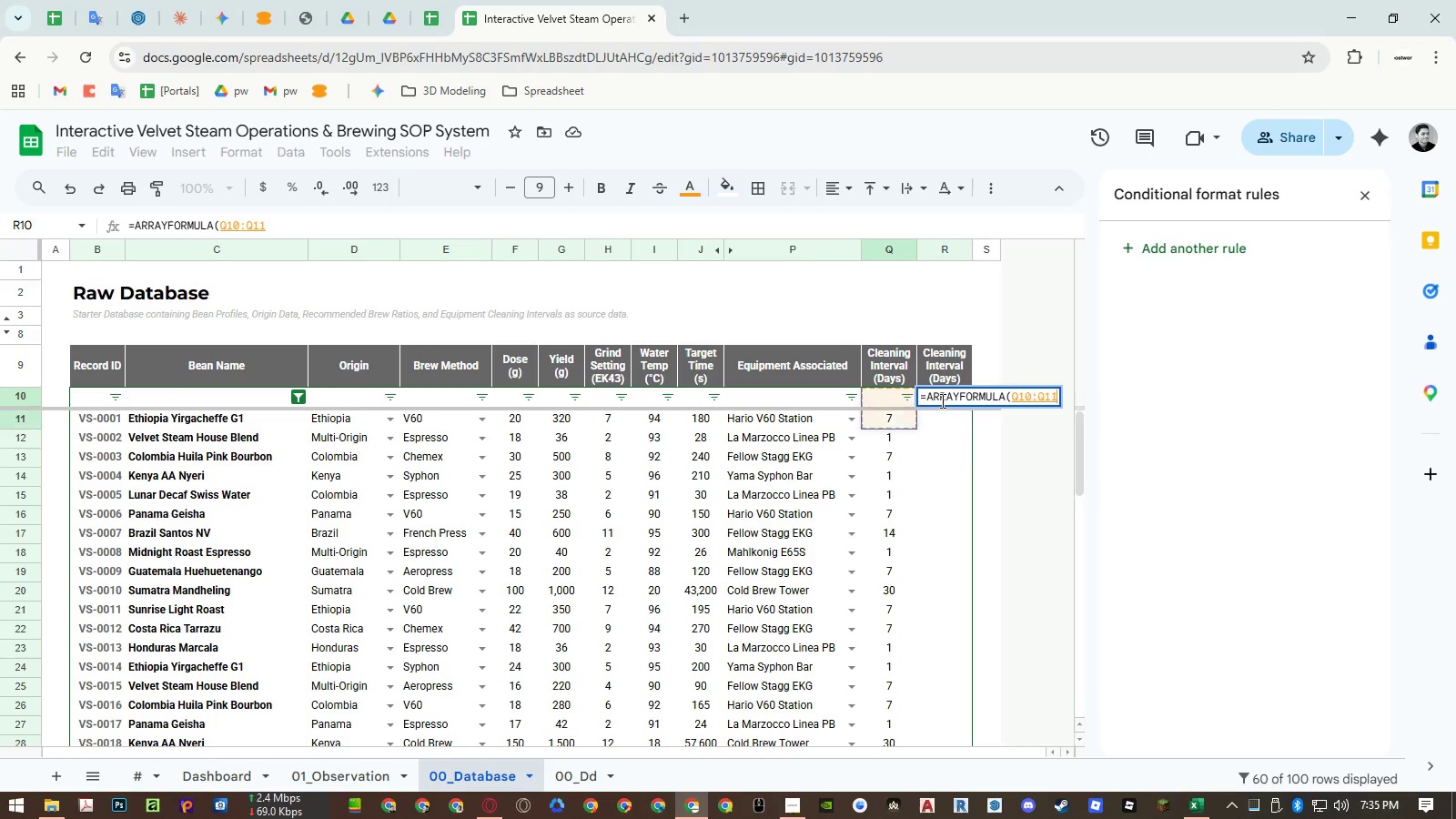 
key(Shift+ArrowDown)
 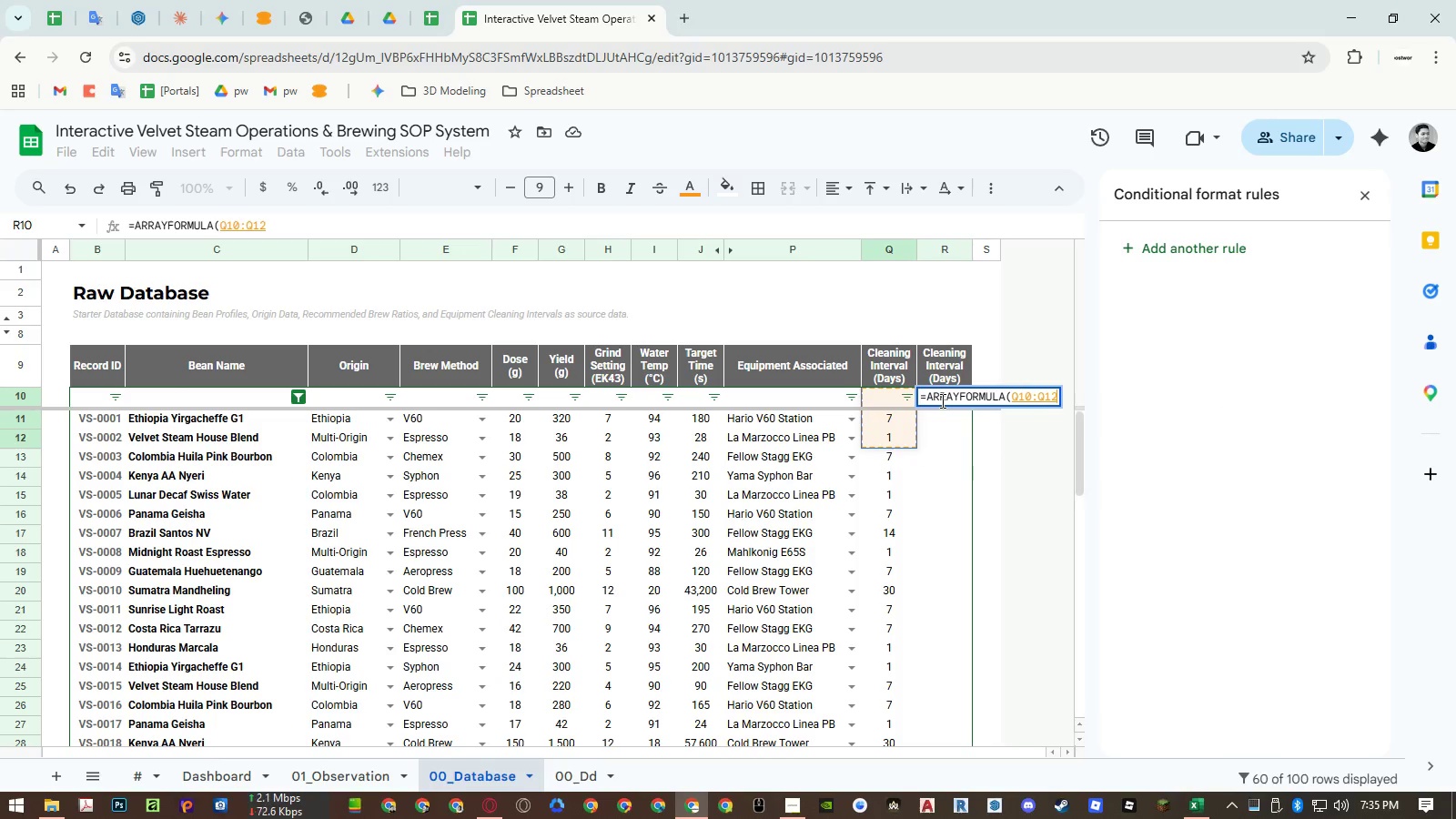 
key(Backspace)
 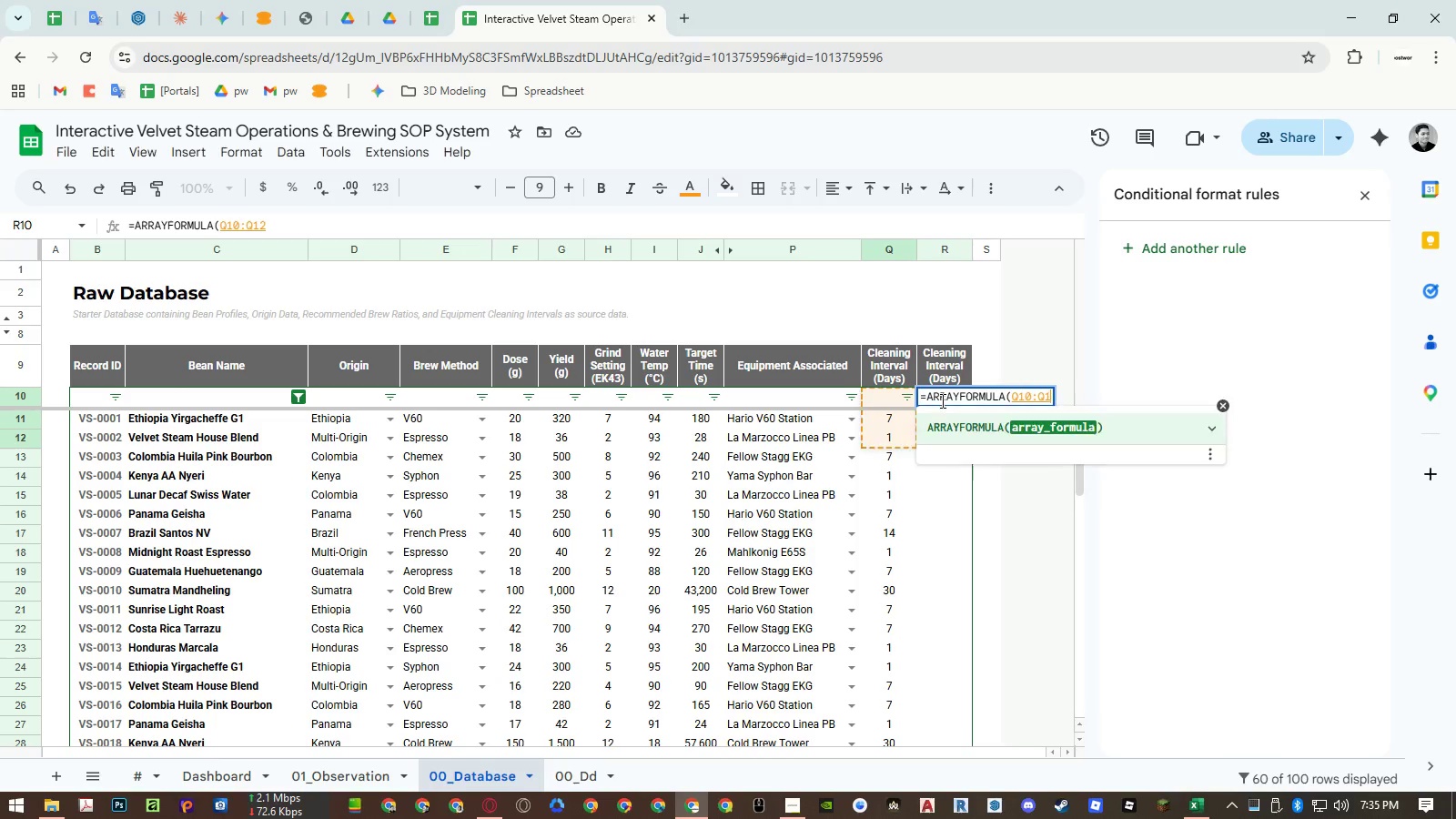 
key(Backspace)
 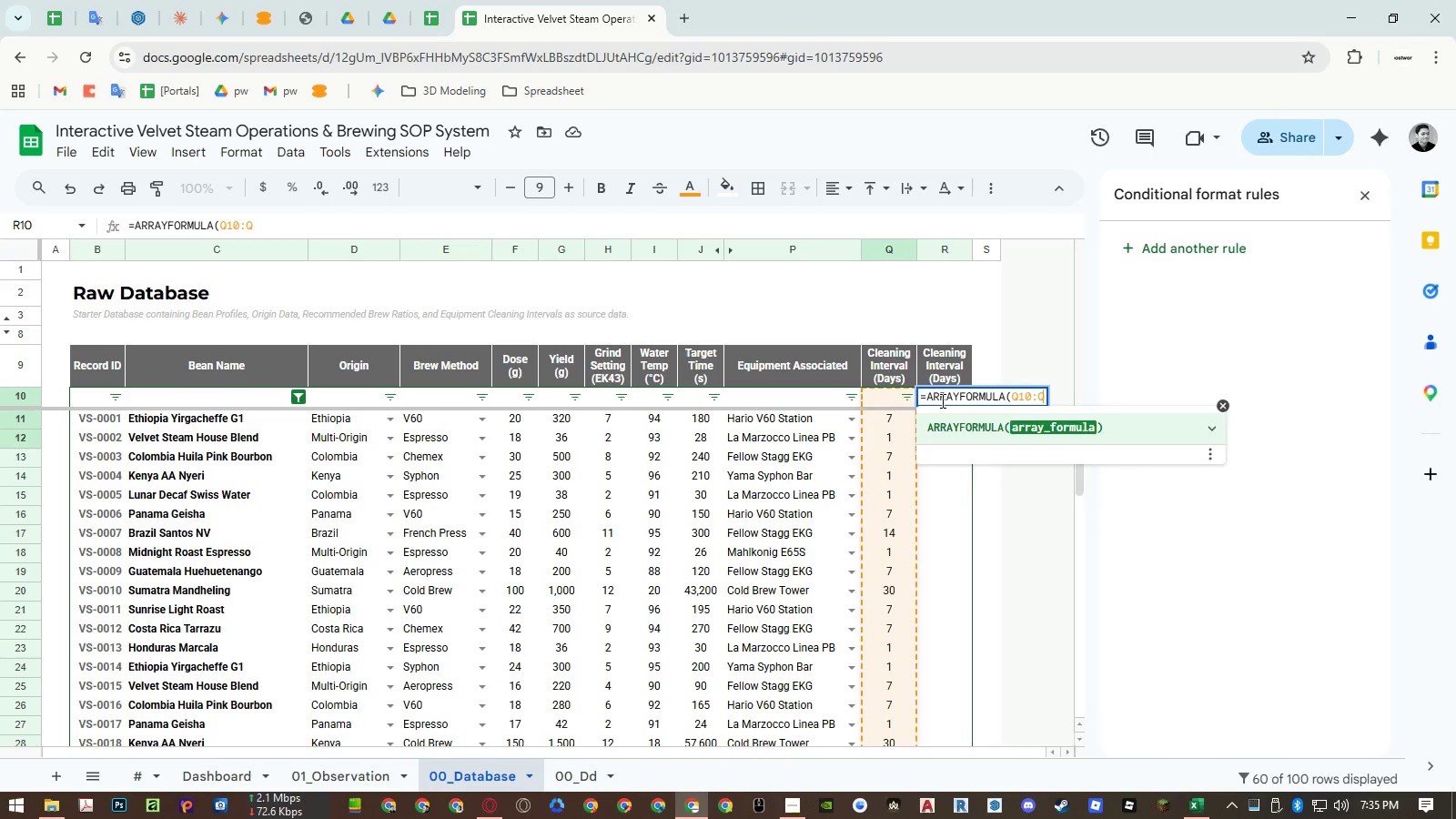 
key(Enter)
 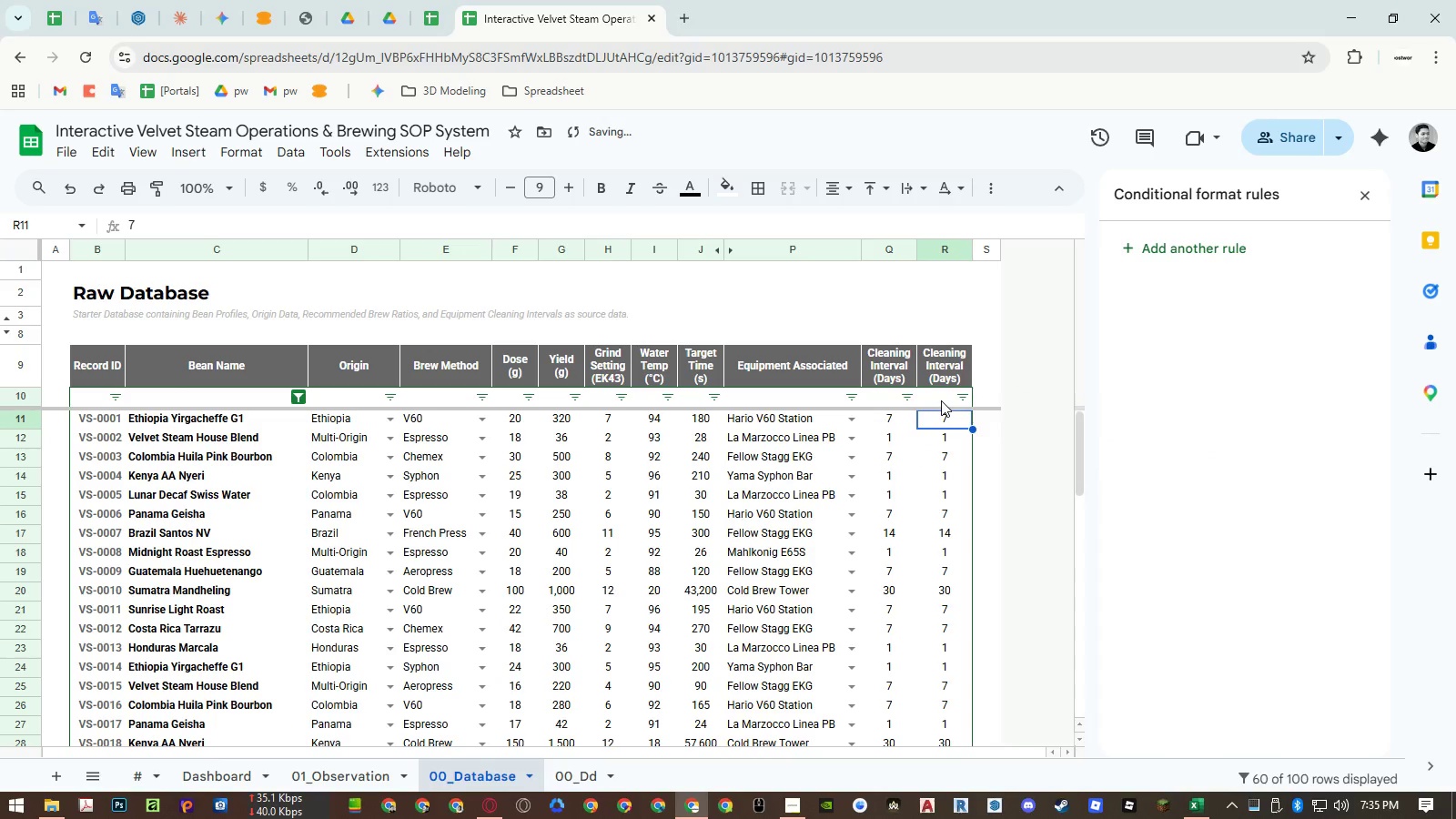 
hold_key(key=ShiftLeft, duration=1.19)
 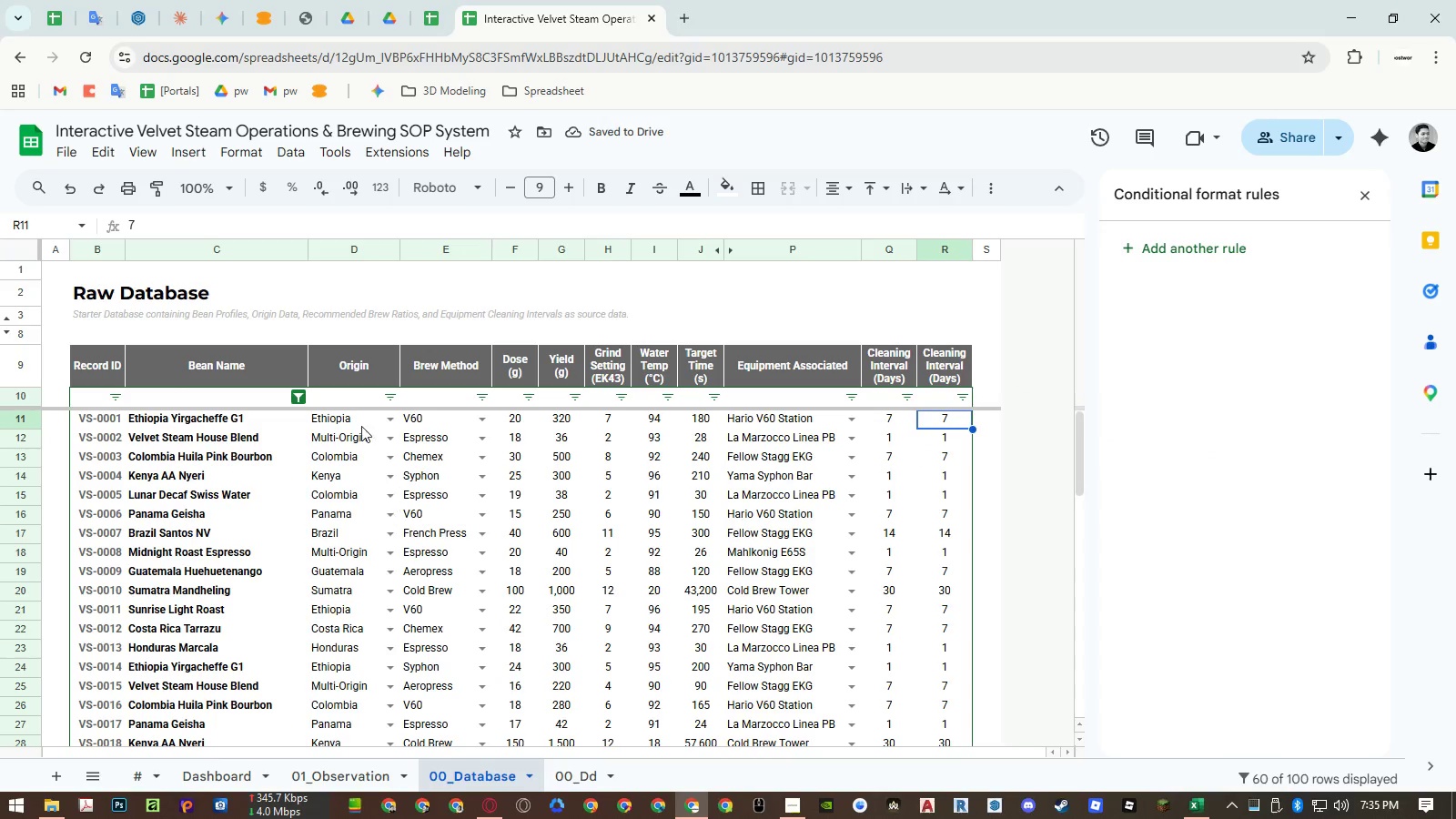 
hold_key(key=ControlLeft, duration=1.16)
 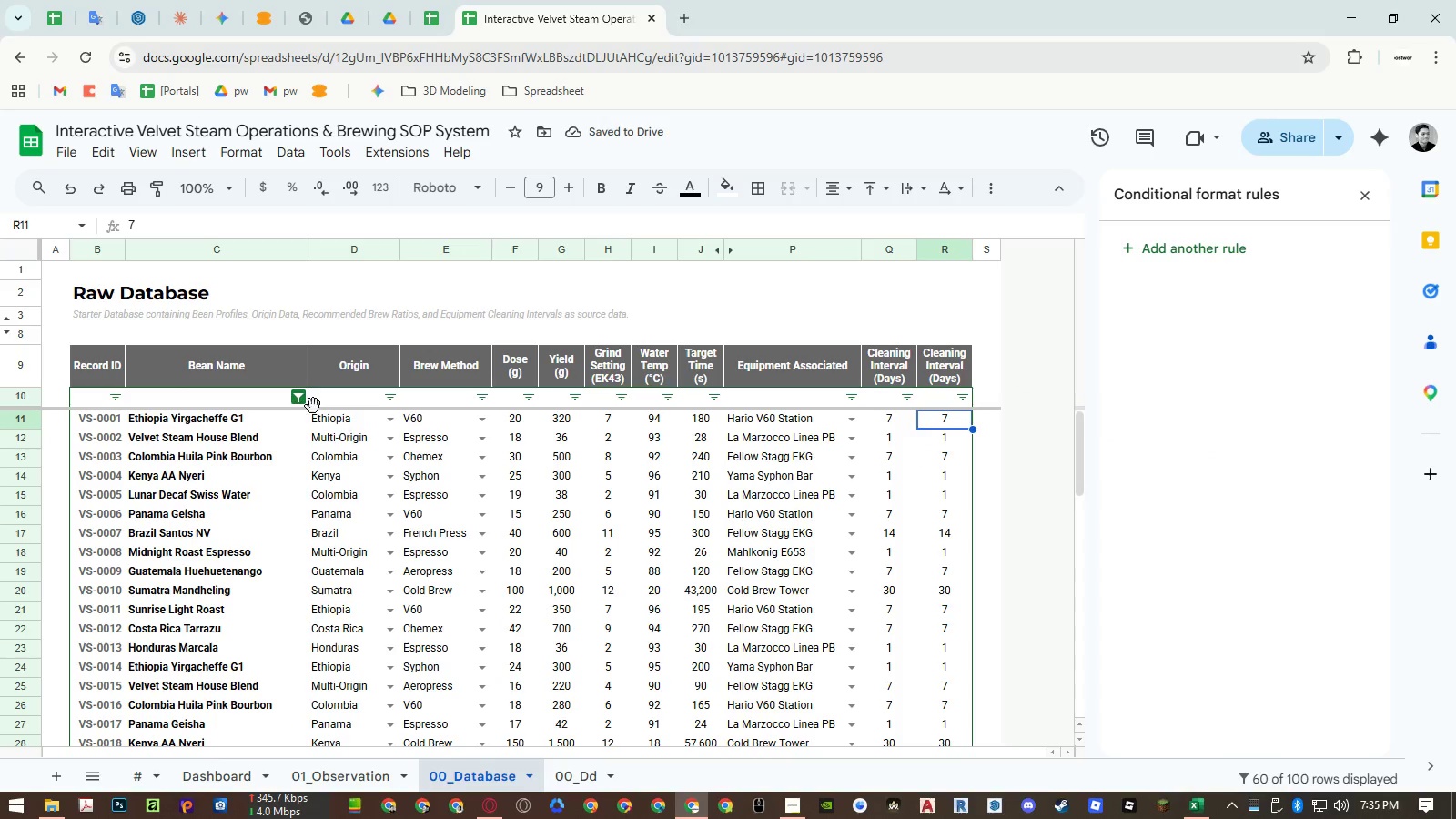 
left_click([299, 396])
 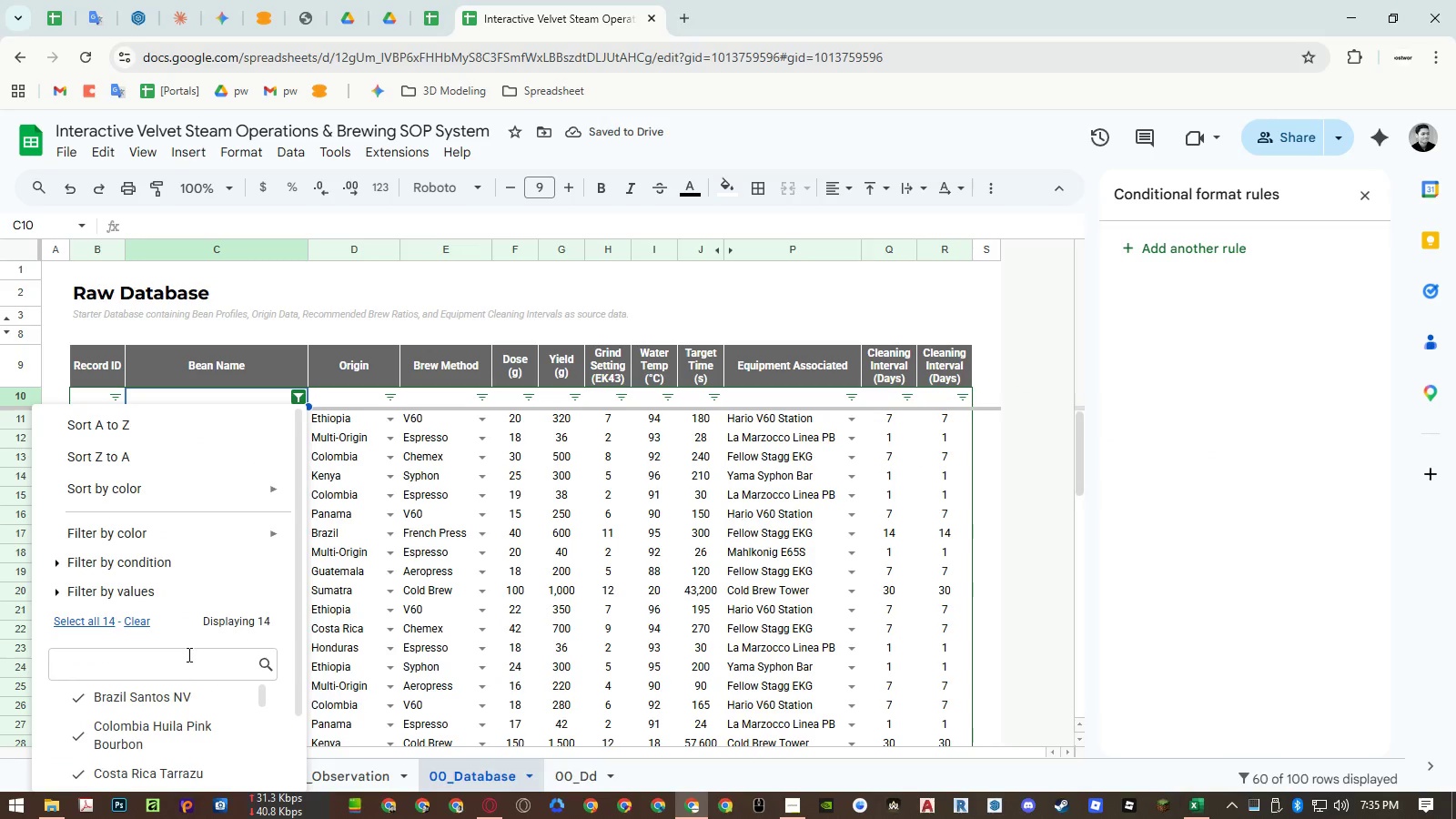 
left_click([98, 622])
 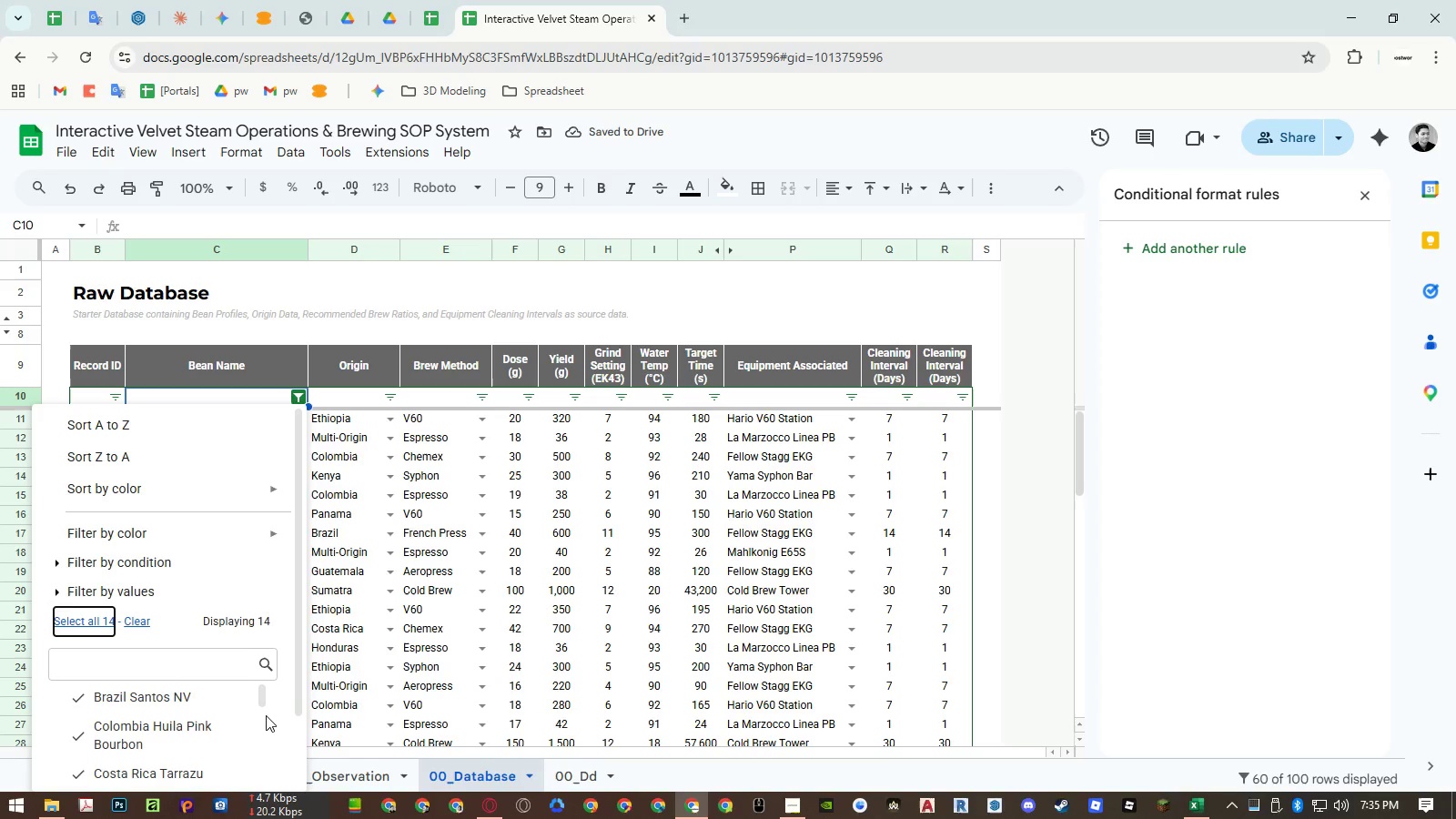 
scroll: coordinate [295, 729], scroll_direction: down, amount: 6.0
 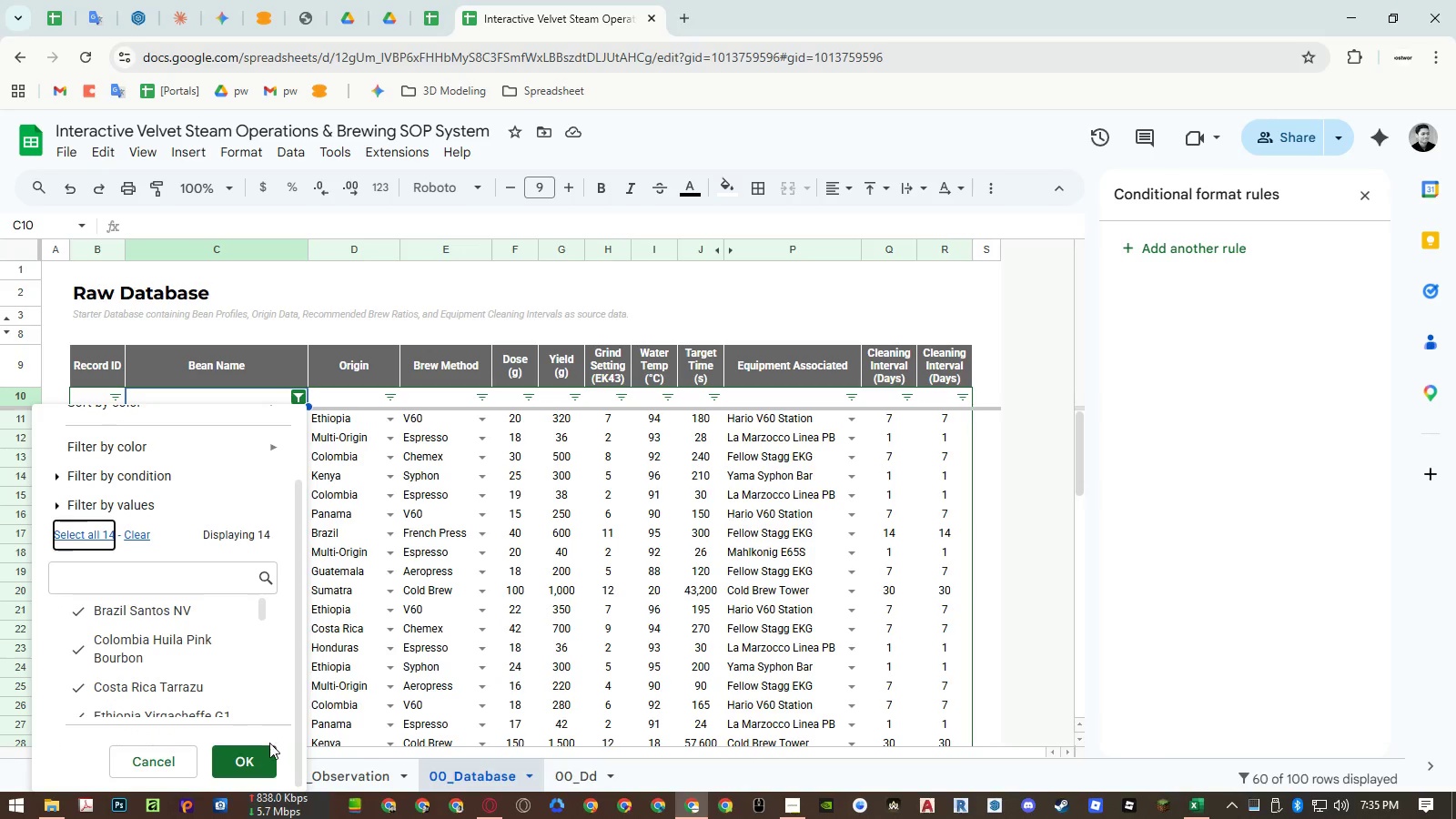 
left_click([265, 751])
 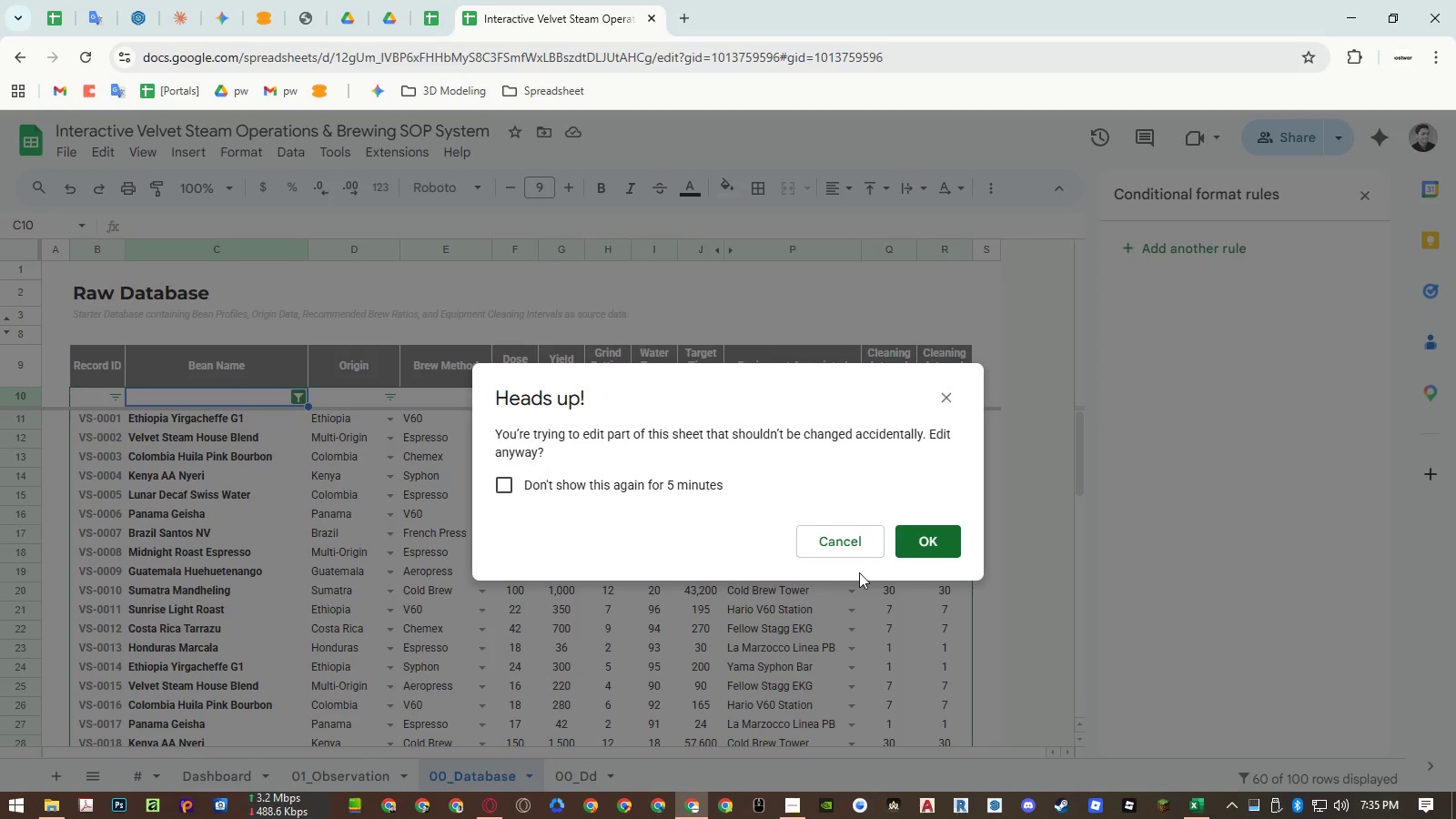 
left_click([917, 543])
 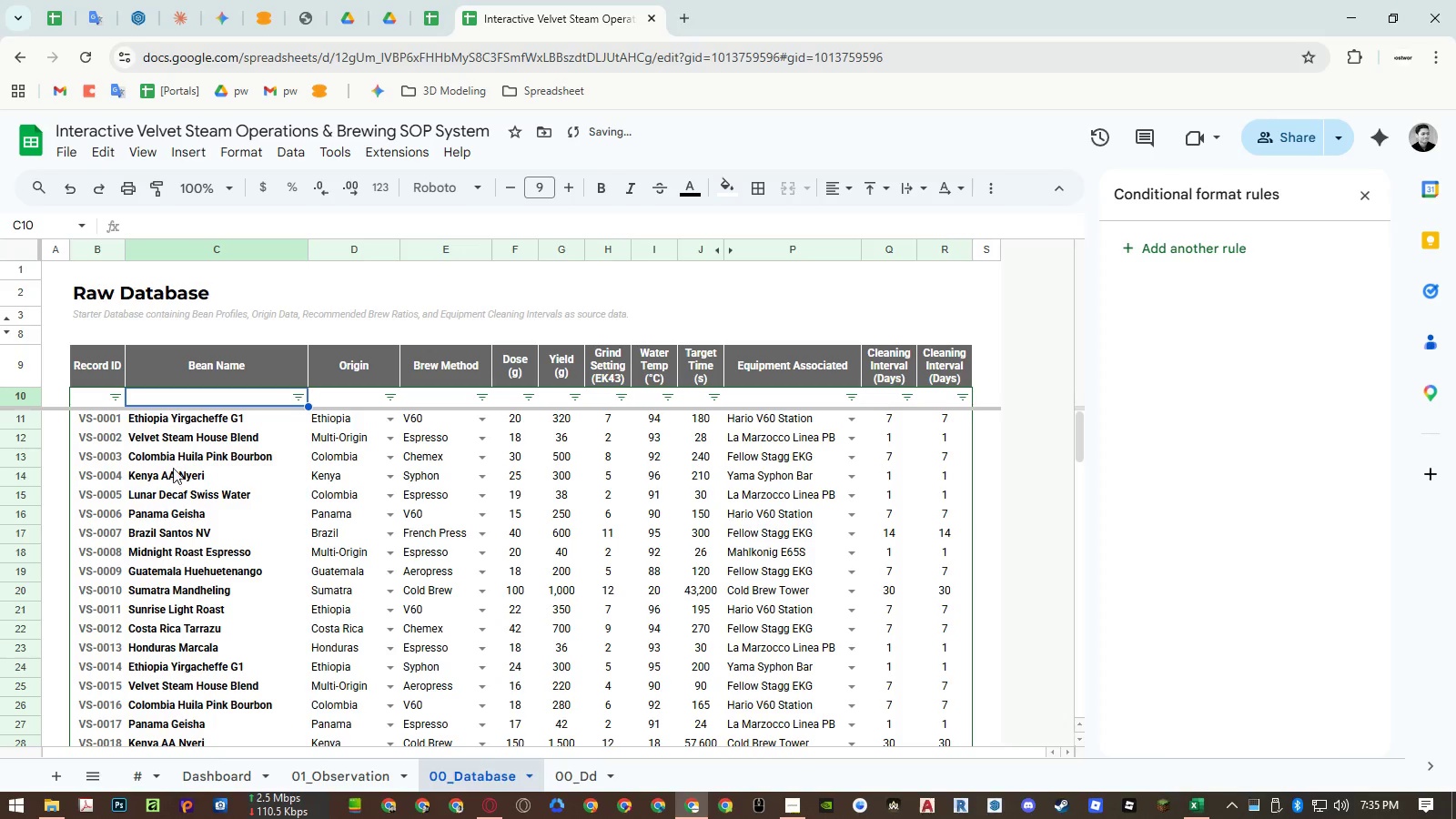 
left_click([109, 453])
 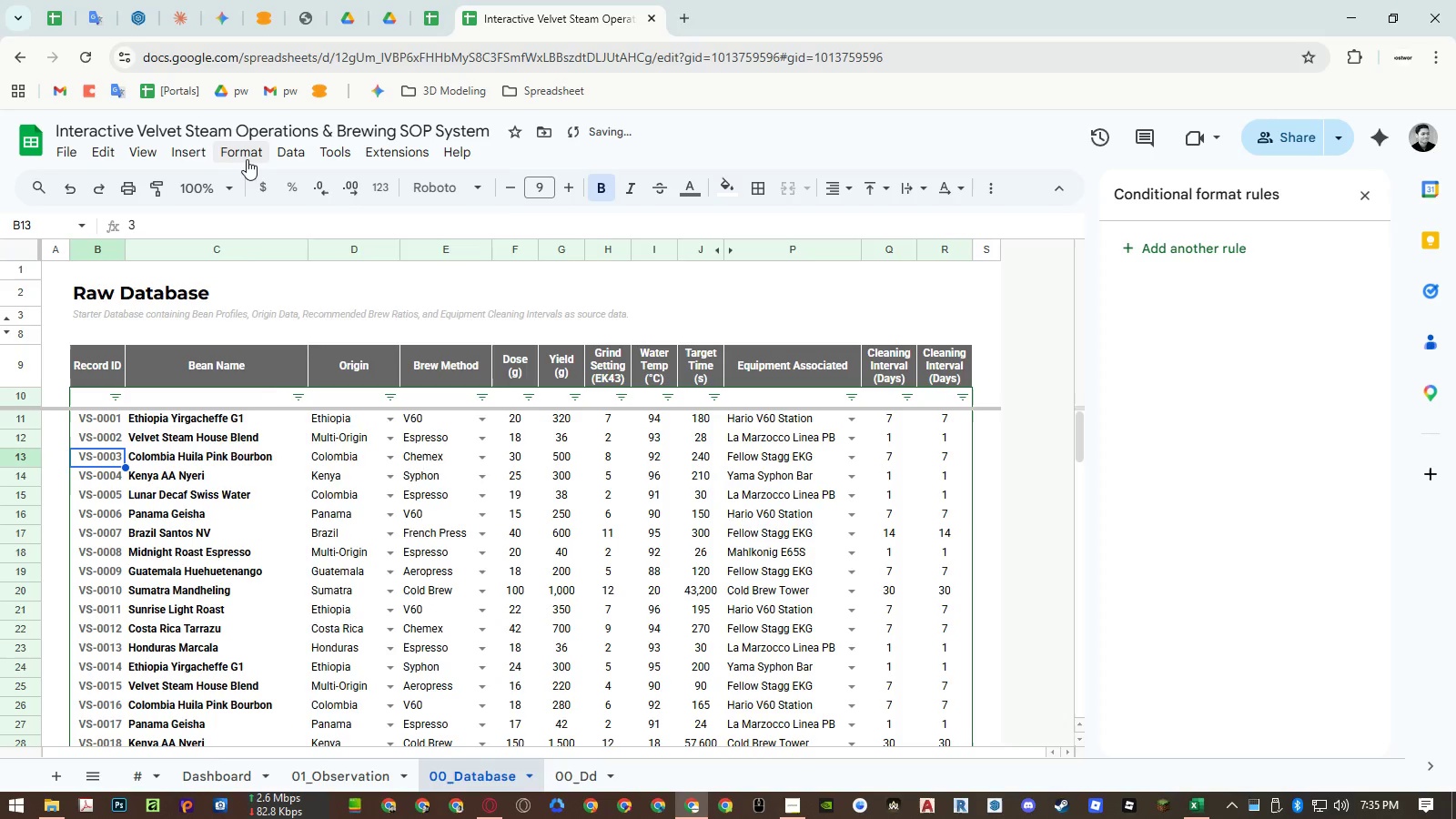 
left_click([247, 158])
 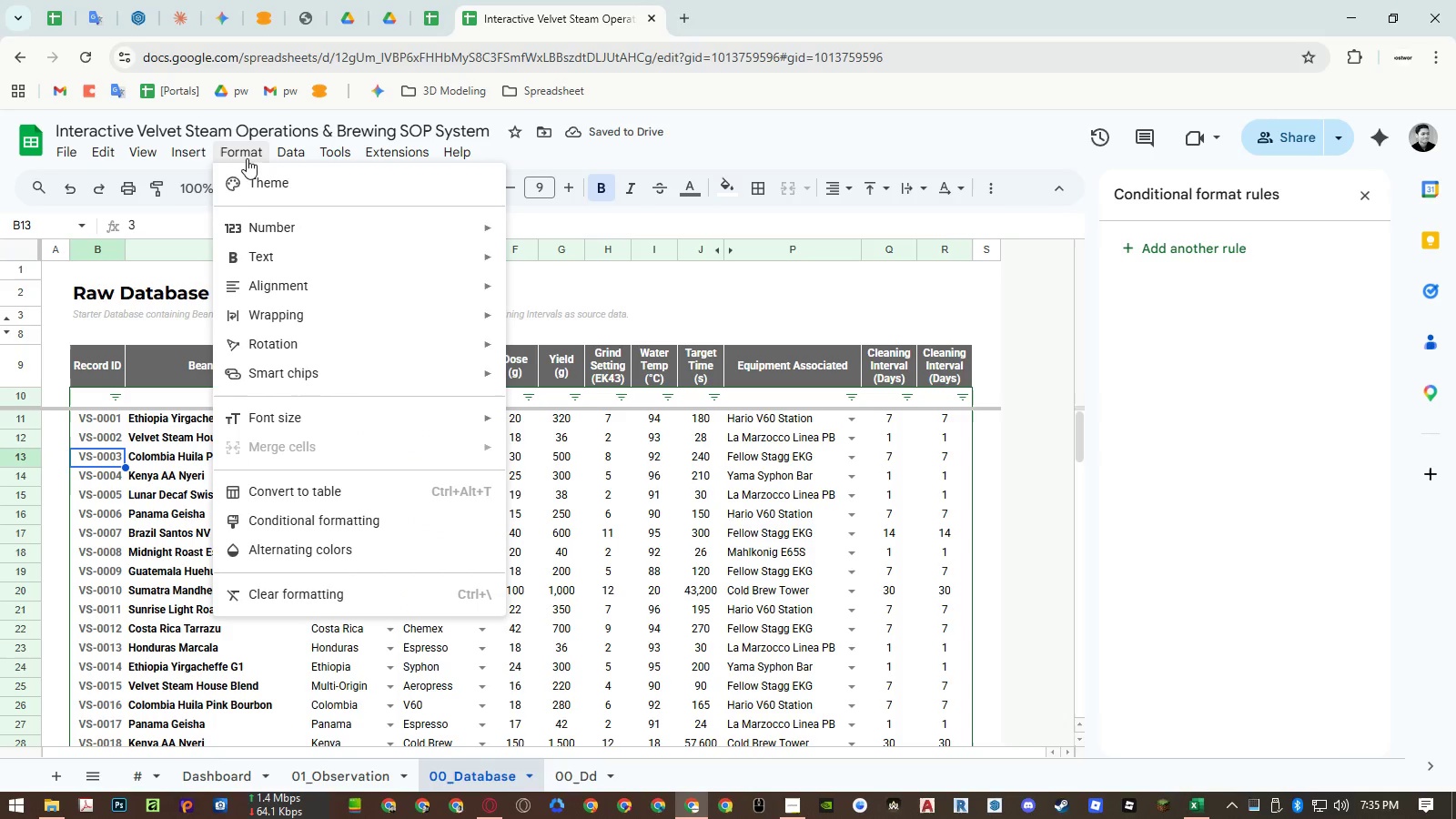 
mouse_move([286, 151])
 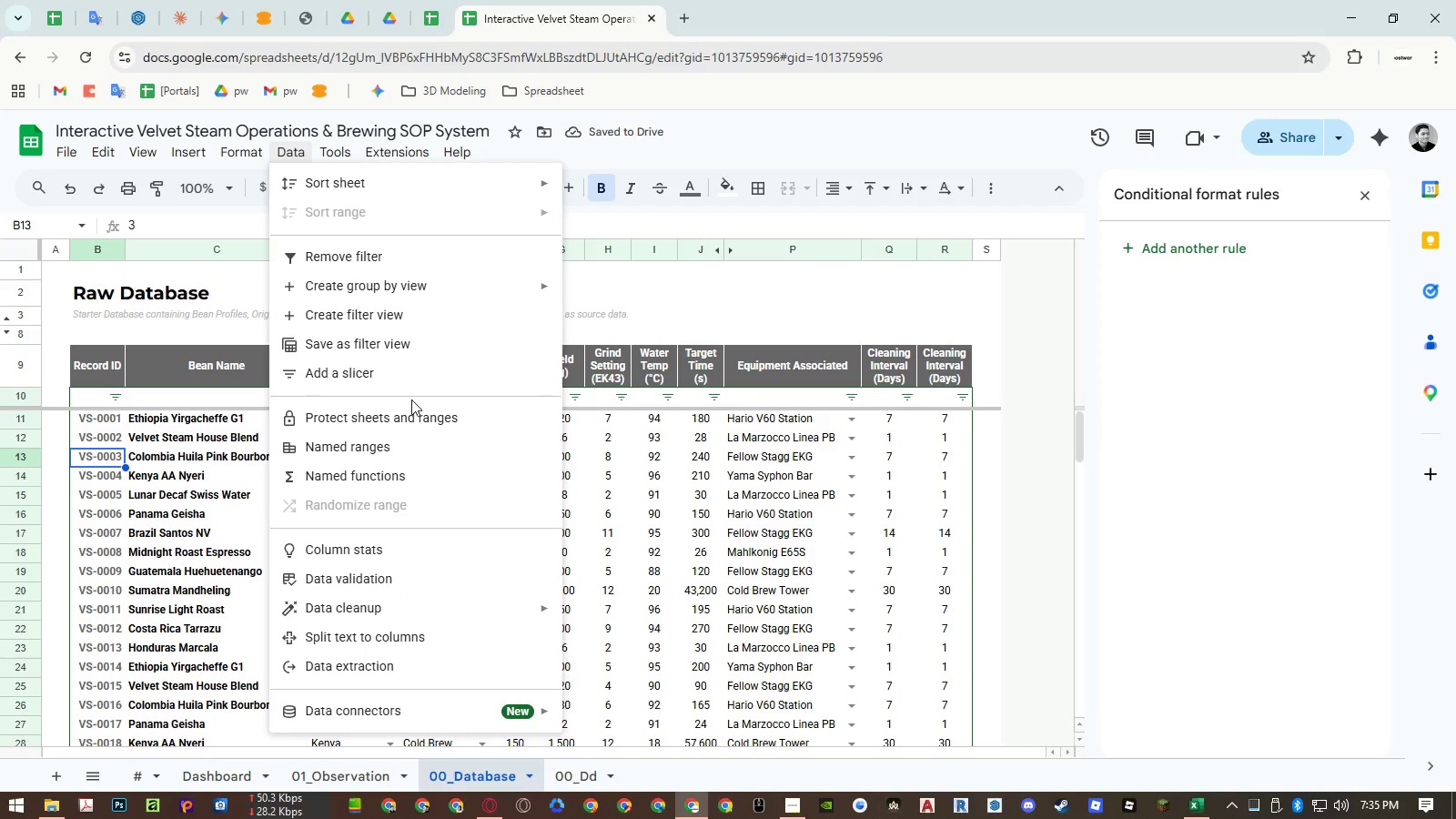 
left_click([411, 411])
 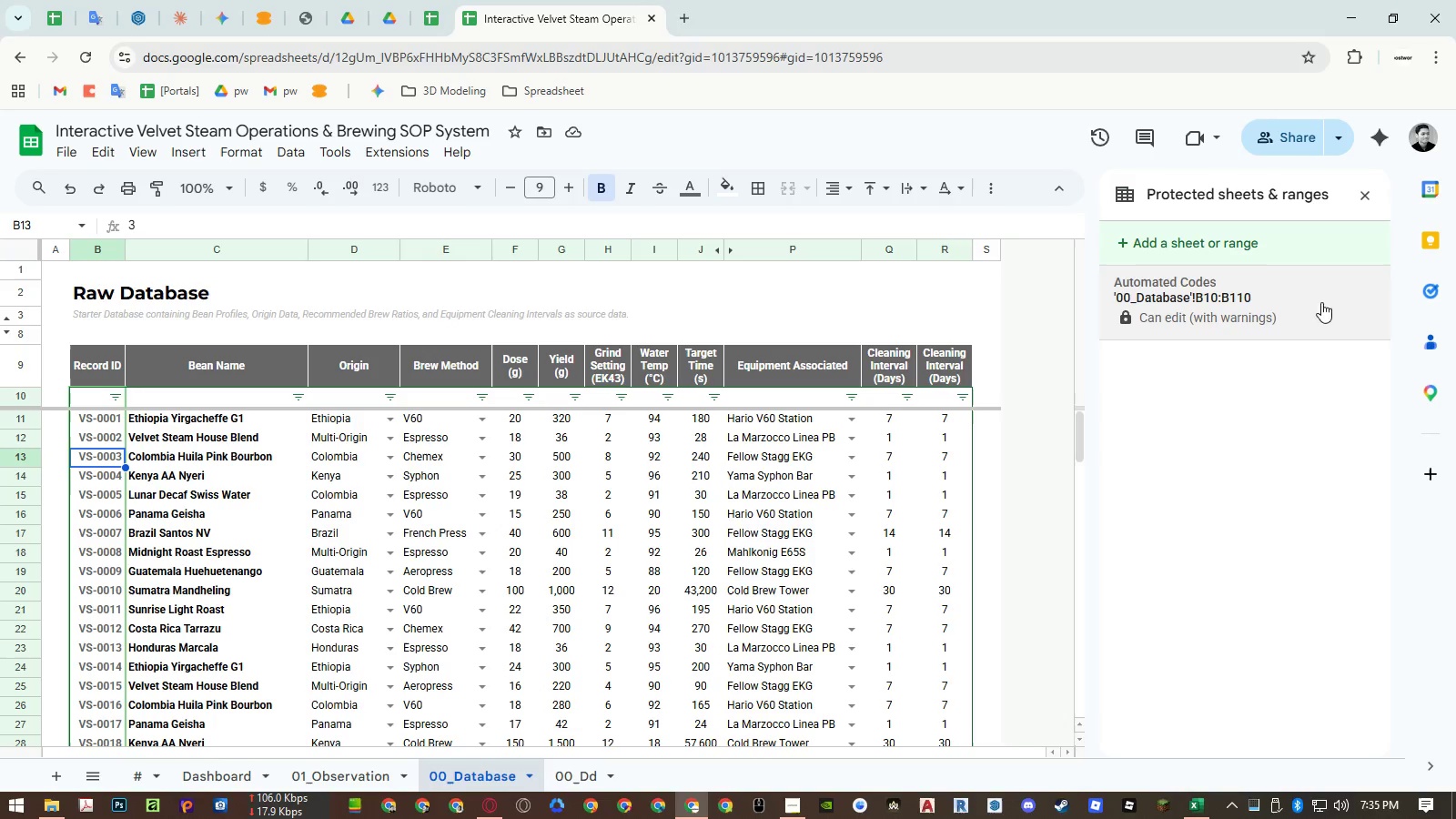 
left_click([1309, 321])
 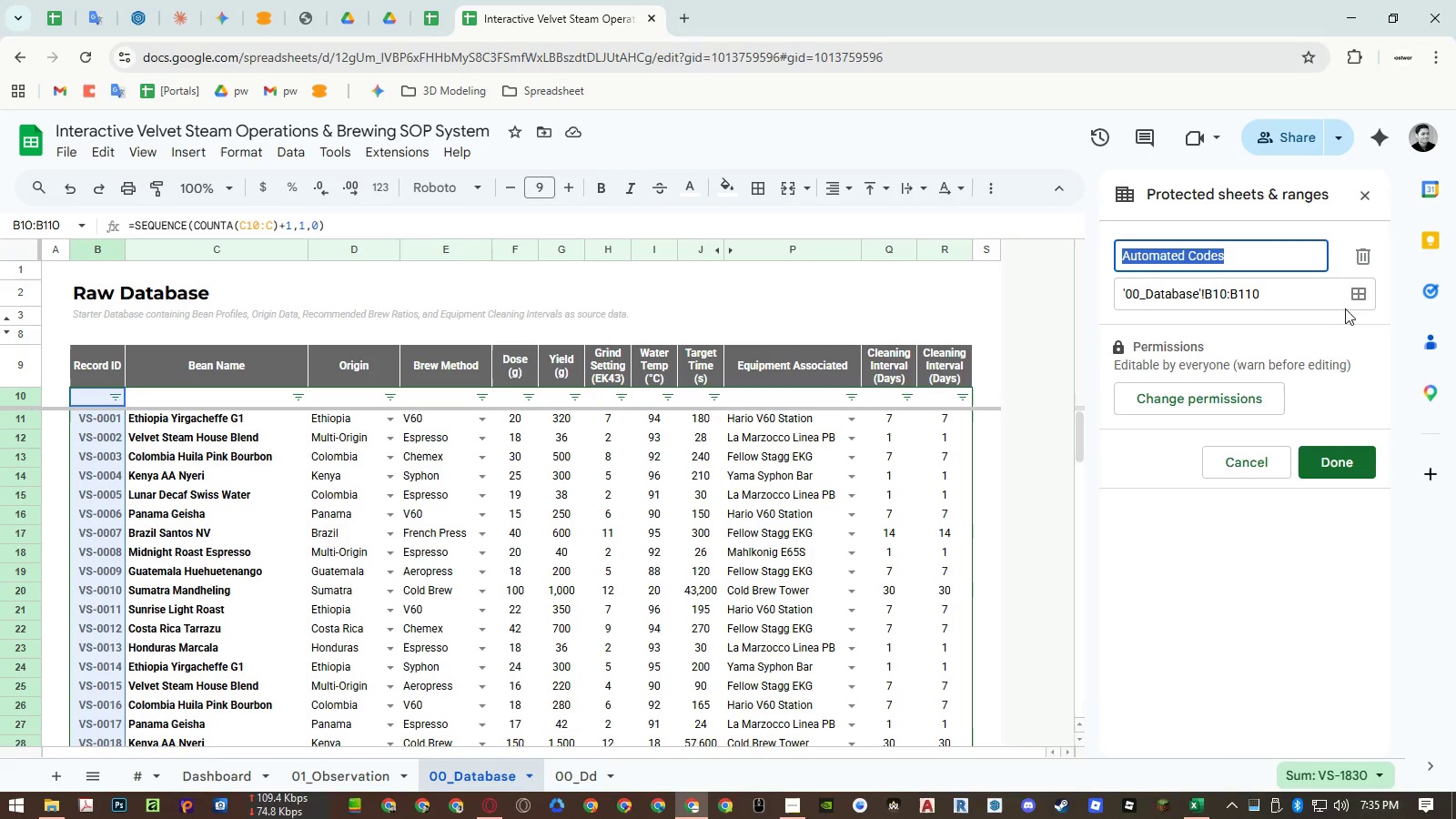 
left_click([1365, 258])
 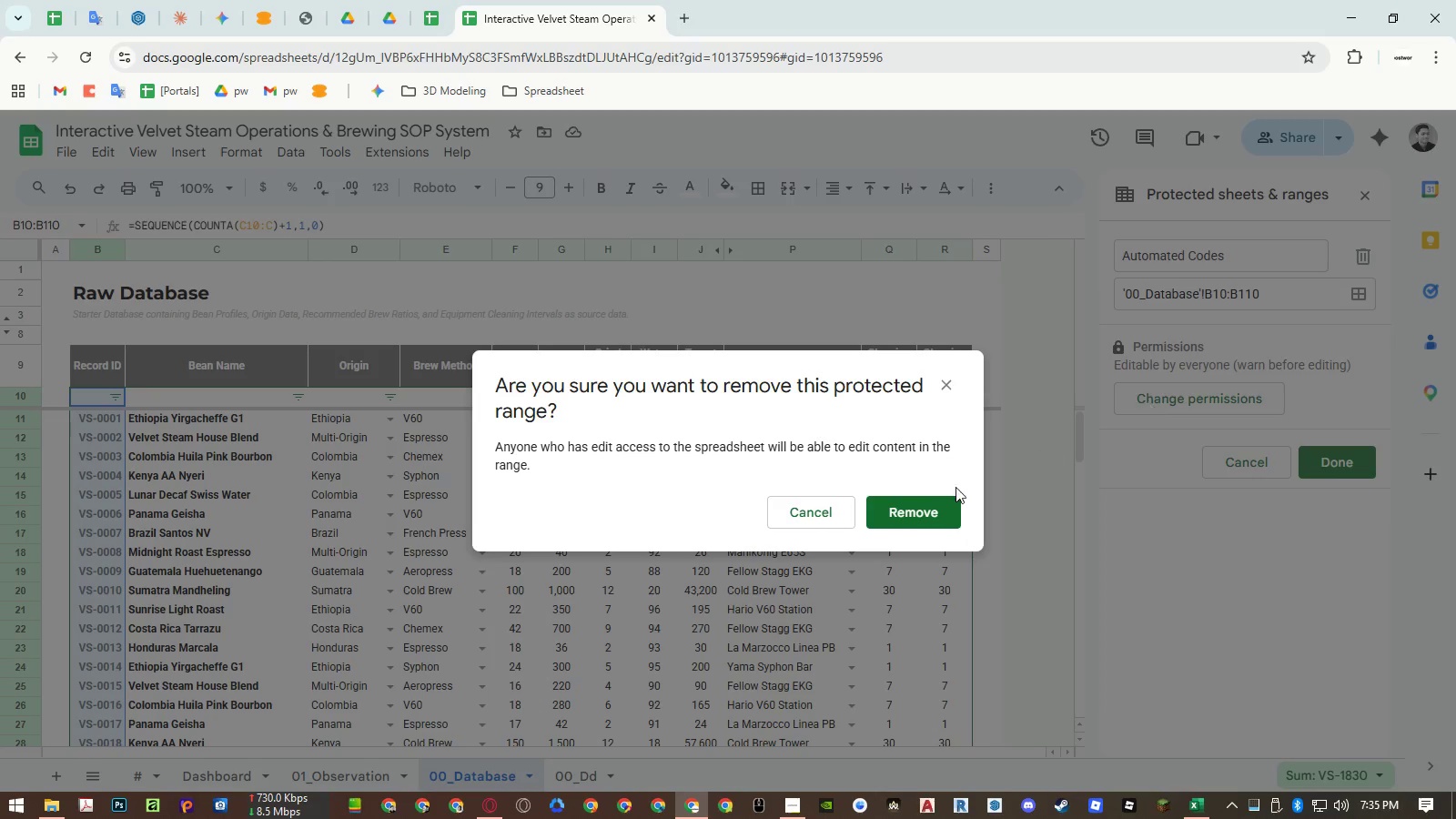 
left_click([926, 510])
 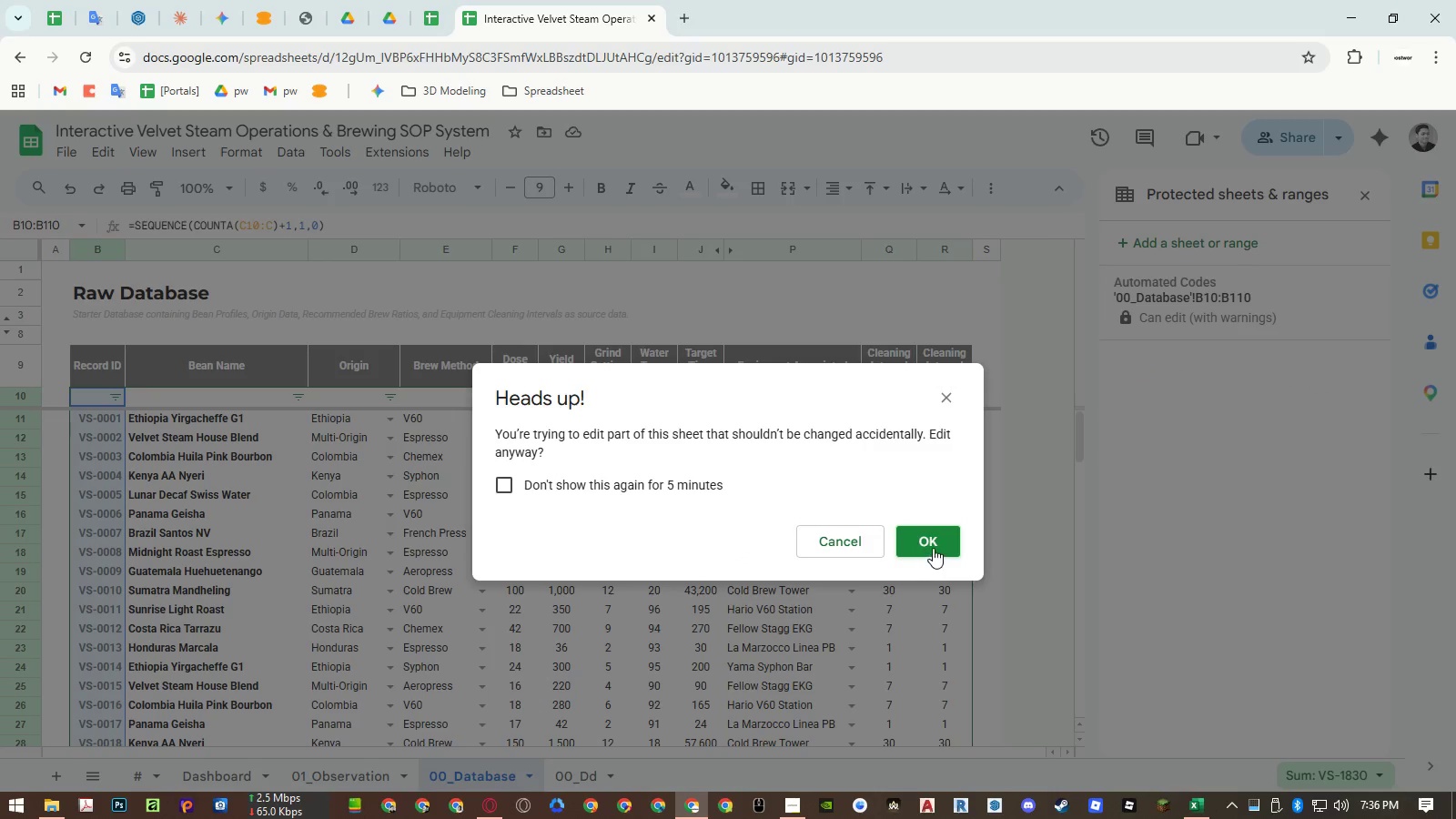 
left_click([933, 548])
 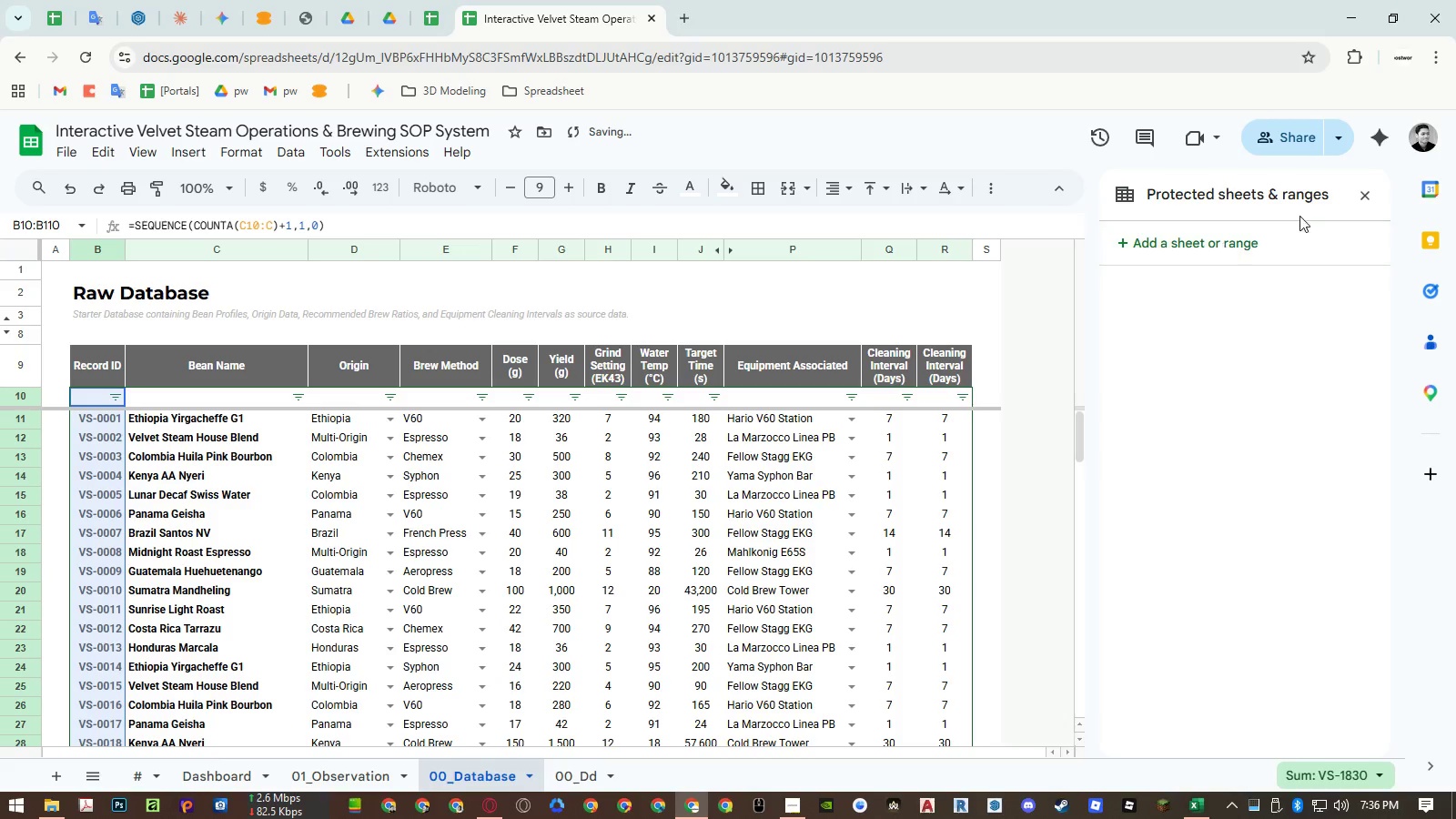 
left_click([1365, 197])
 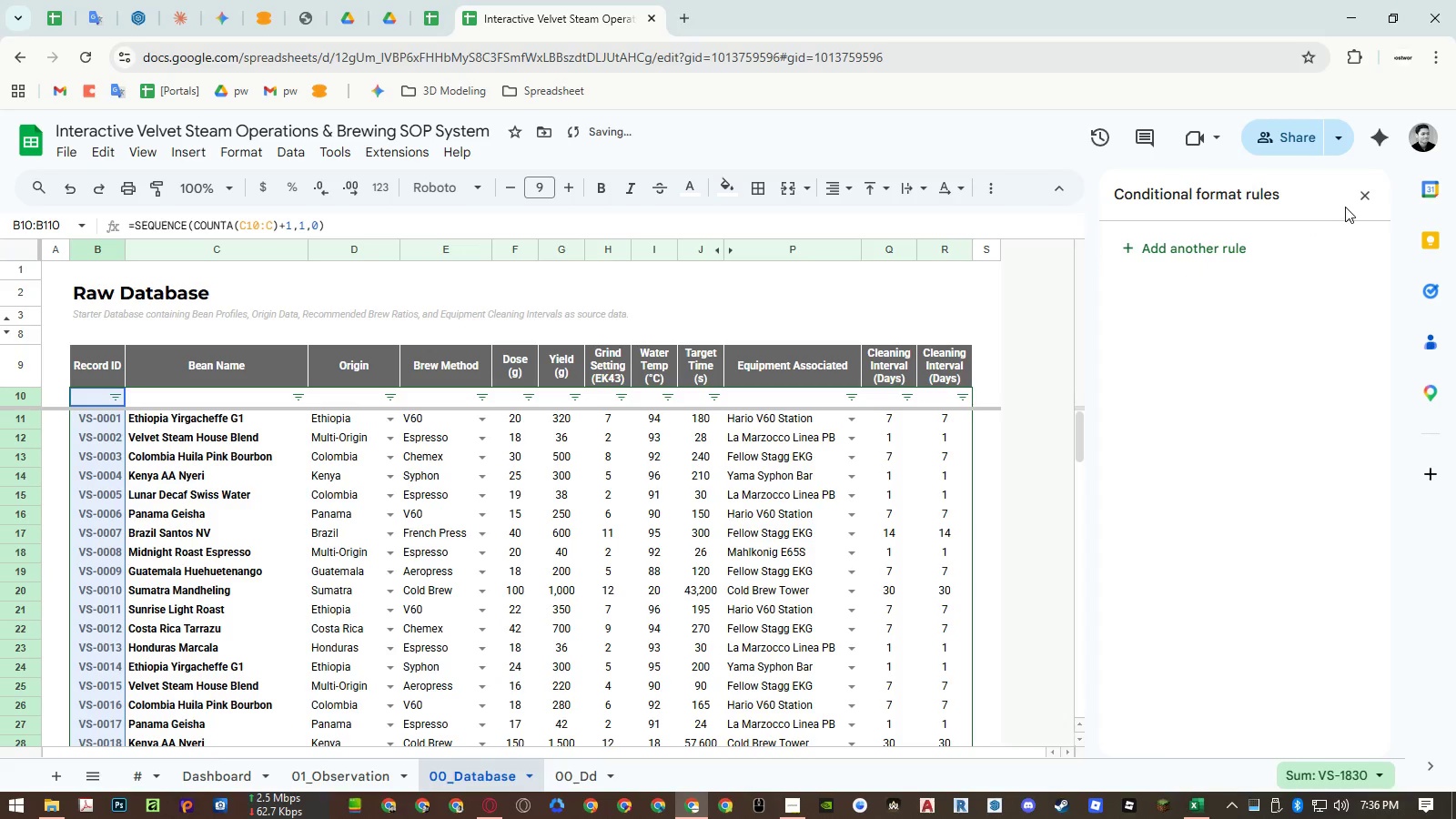 
left_click([1361, 198])
 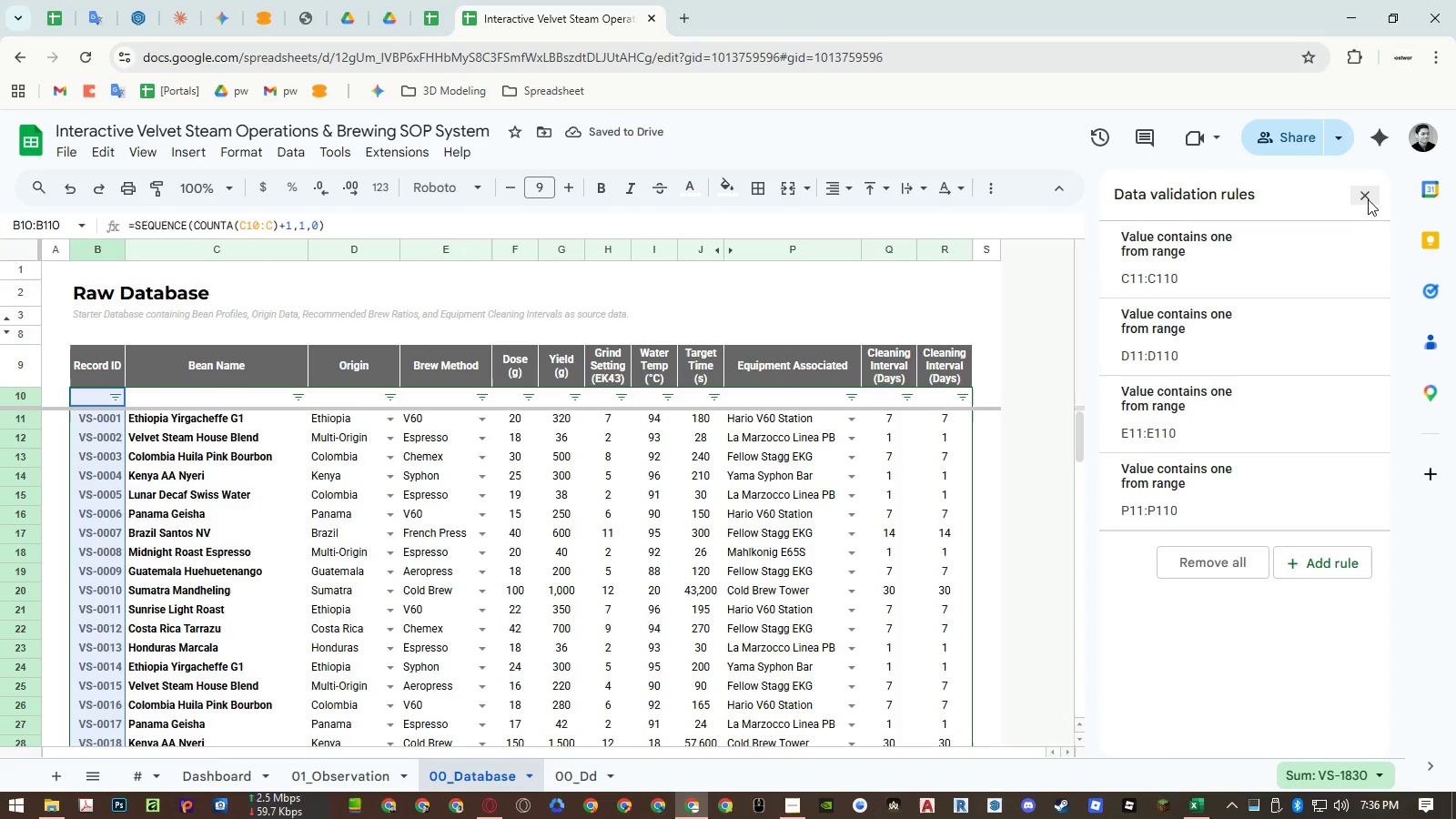 
left_click([1373, 194])
 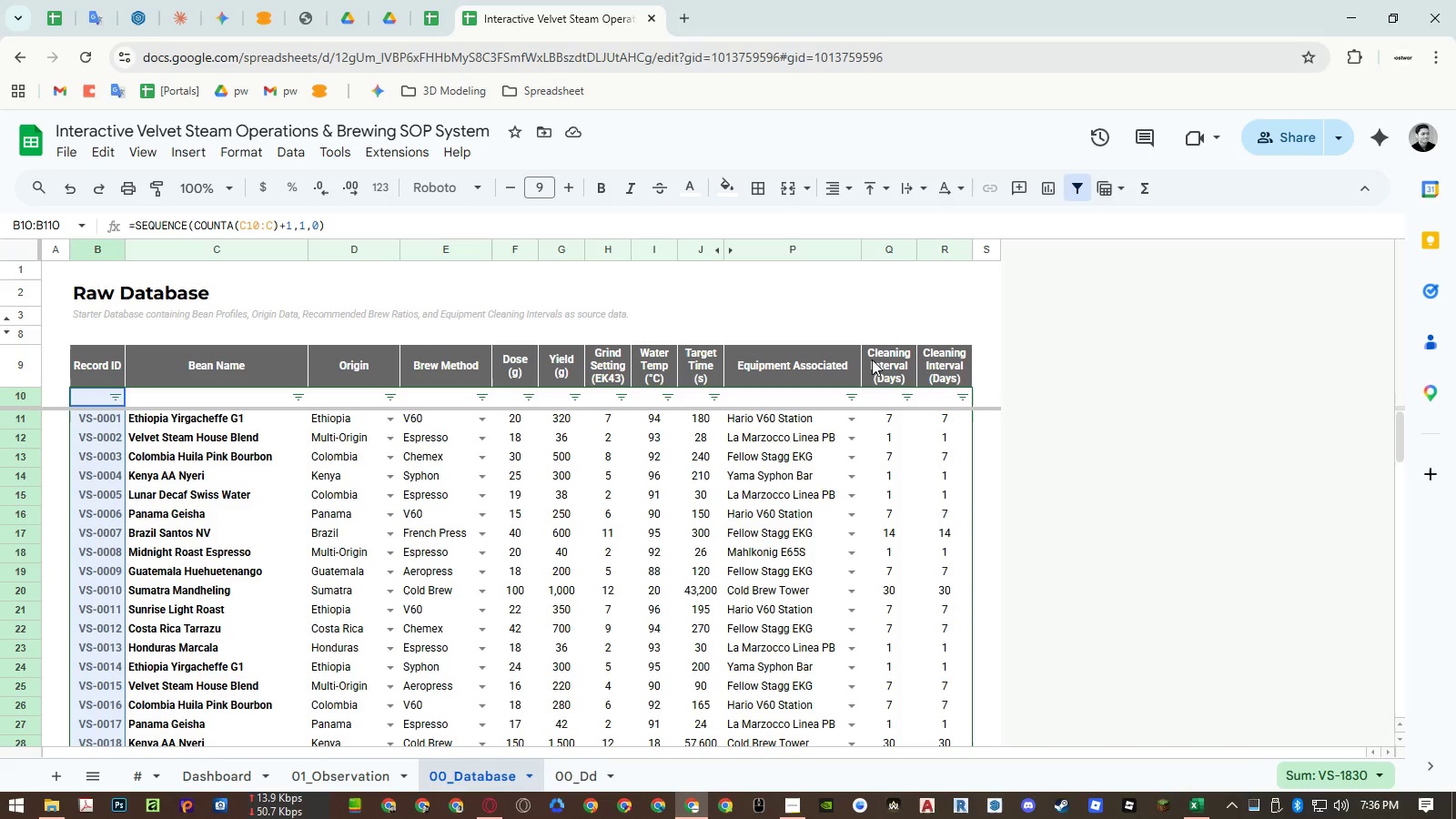 
left_click([943, 399])
 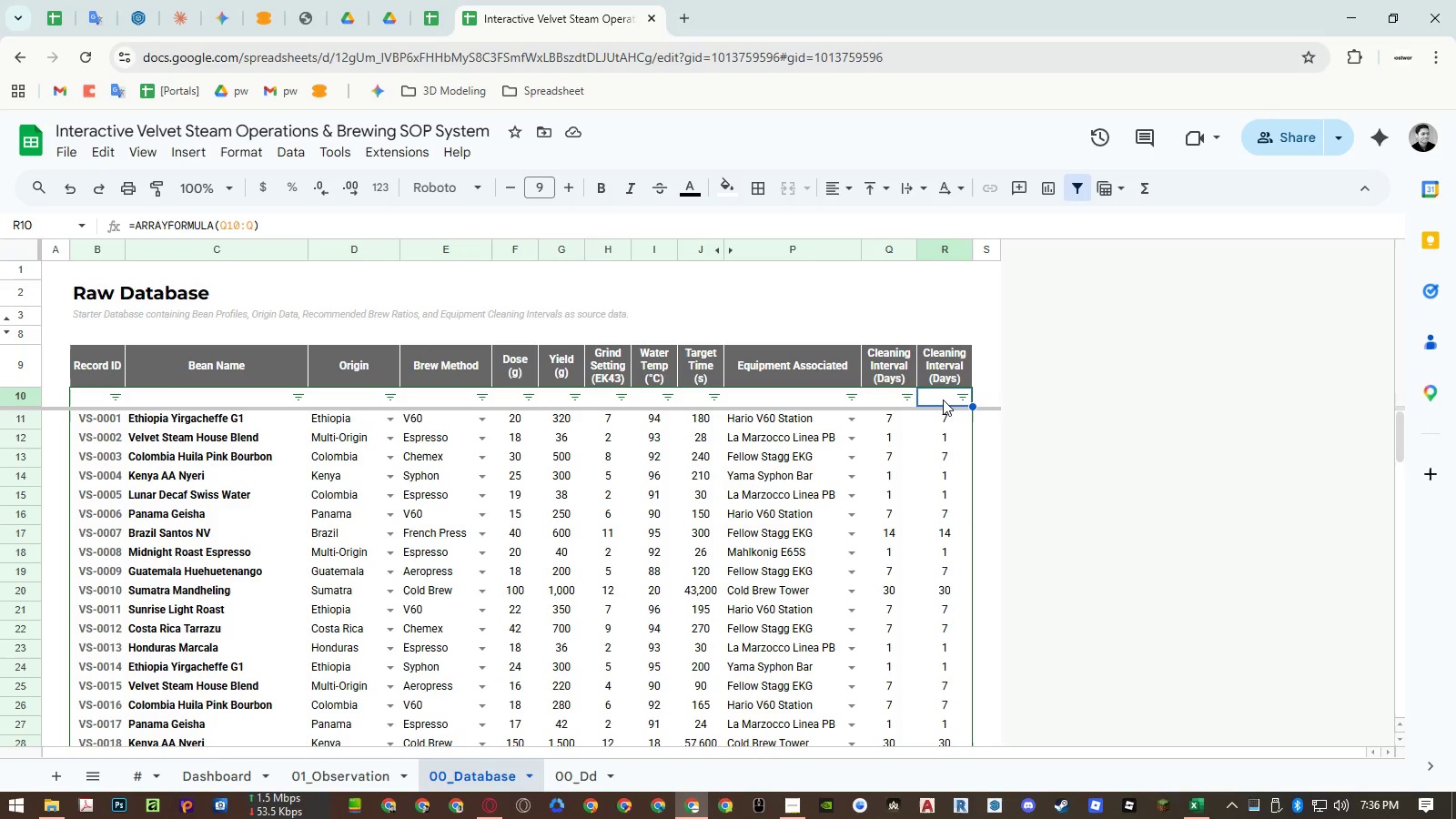 
key(ArrowDown)
 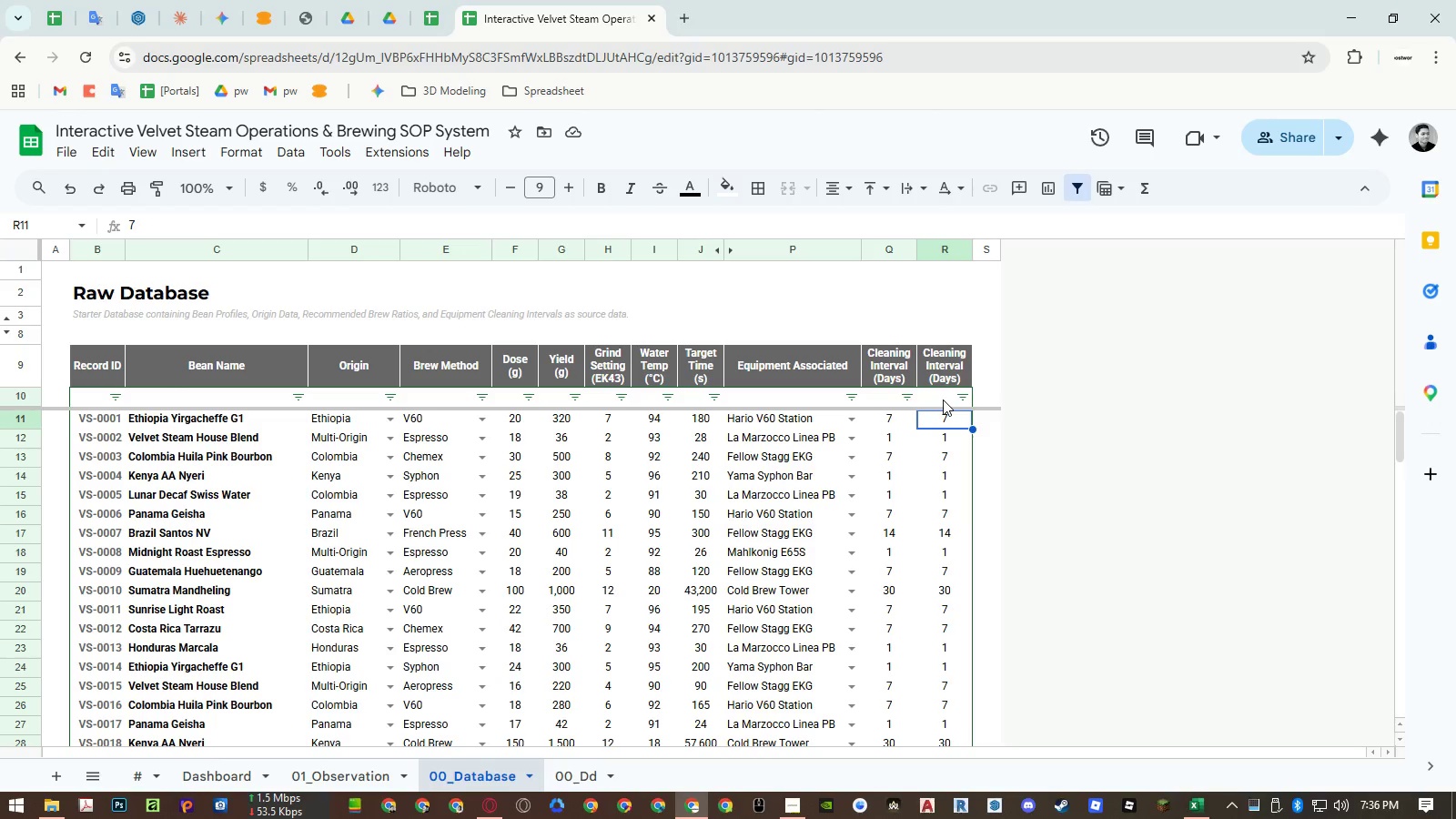 
key(Control+Shift+ArrowDown)
 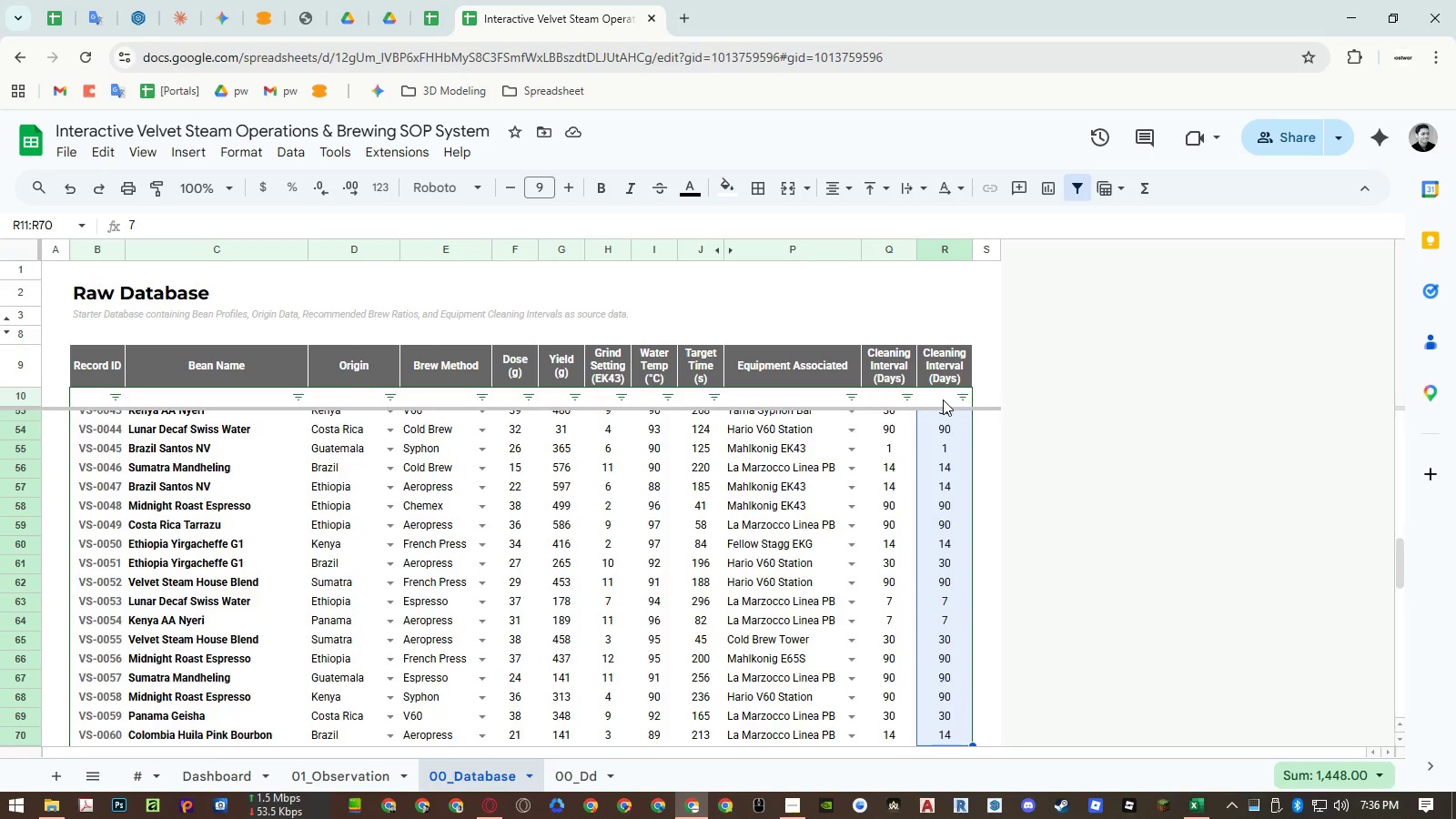 
key(Control+Shift+ArrowDown)
 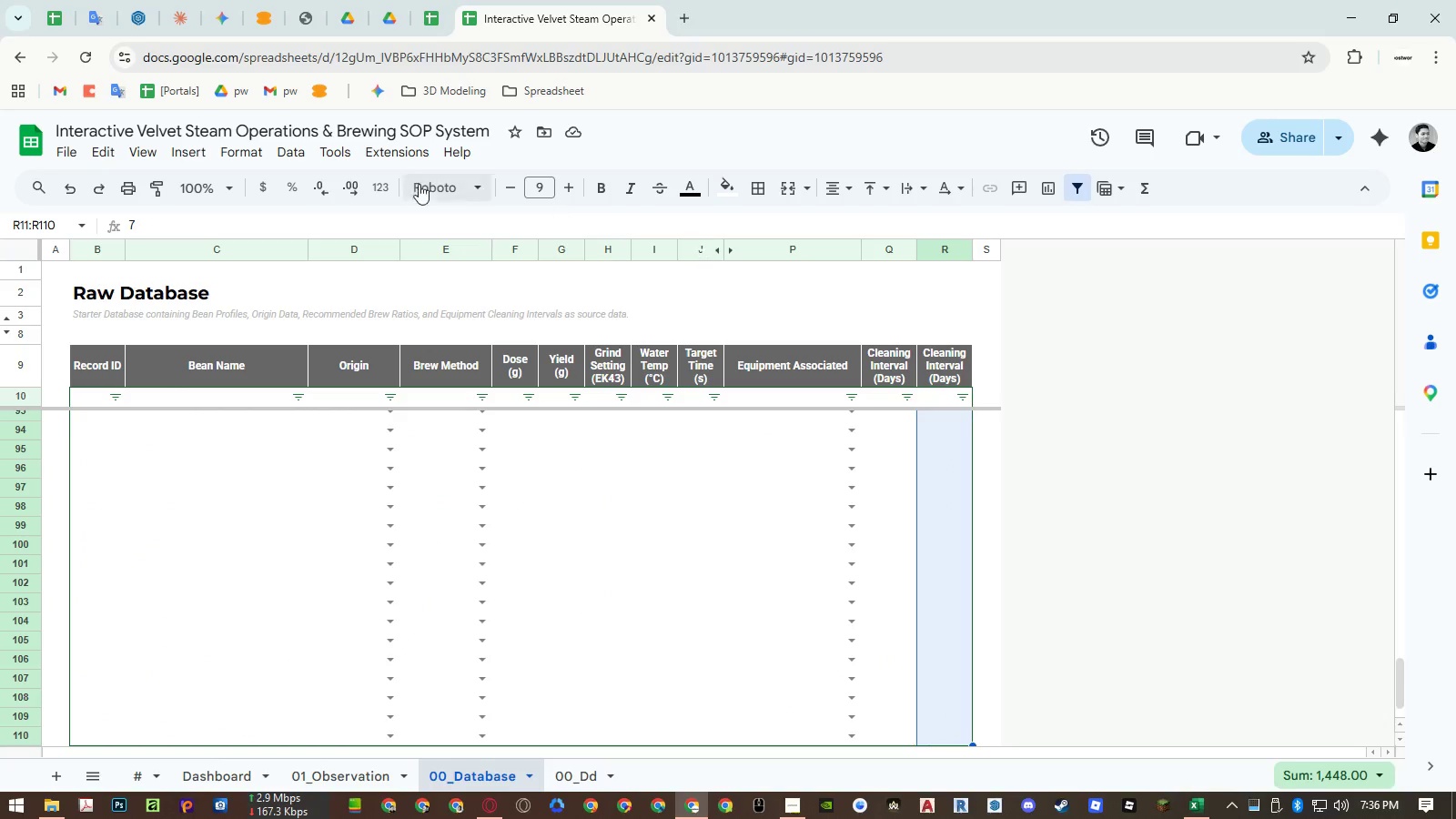 
left_click([254, 150])
 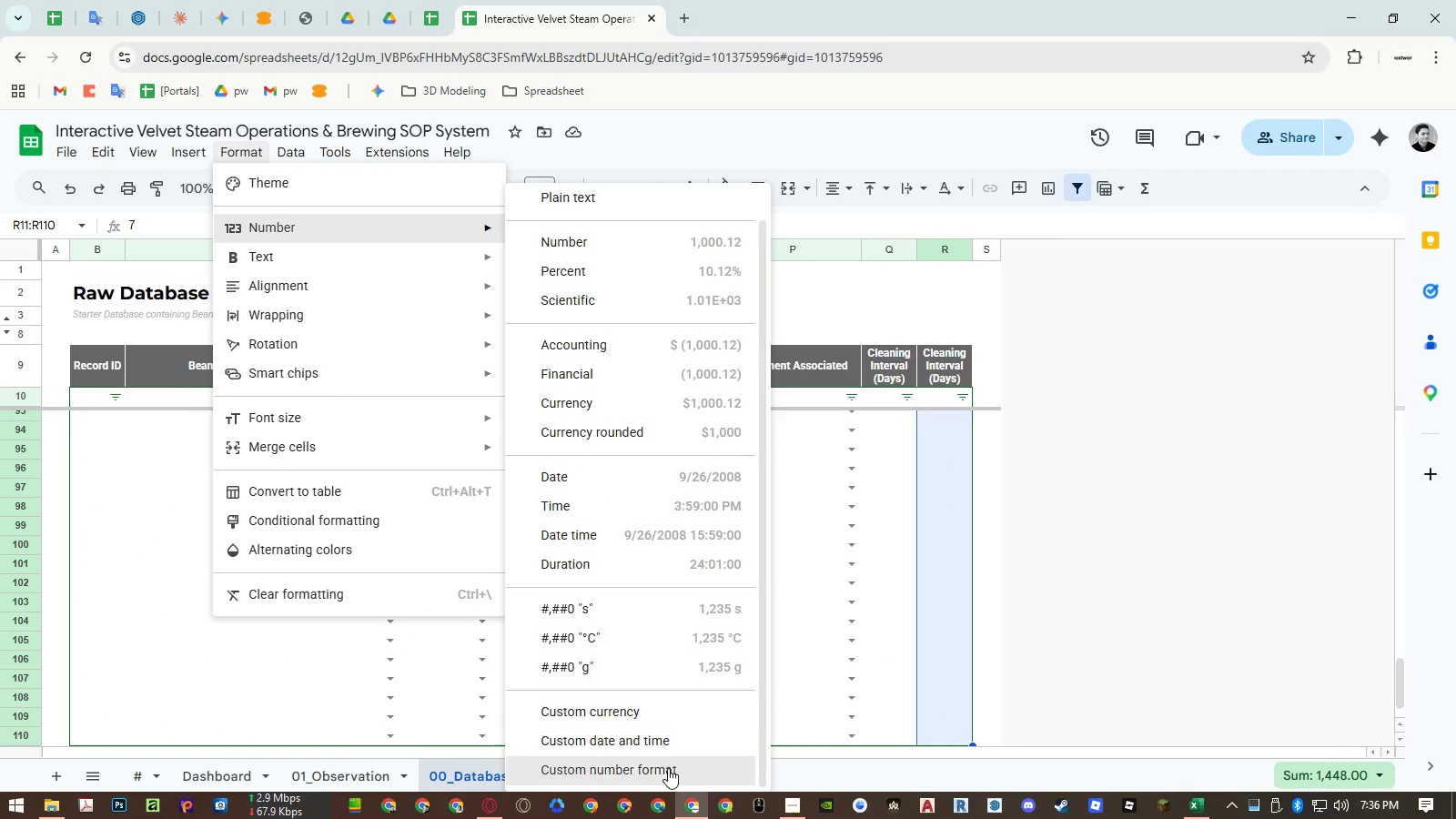 
left_click([666, 773])
 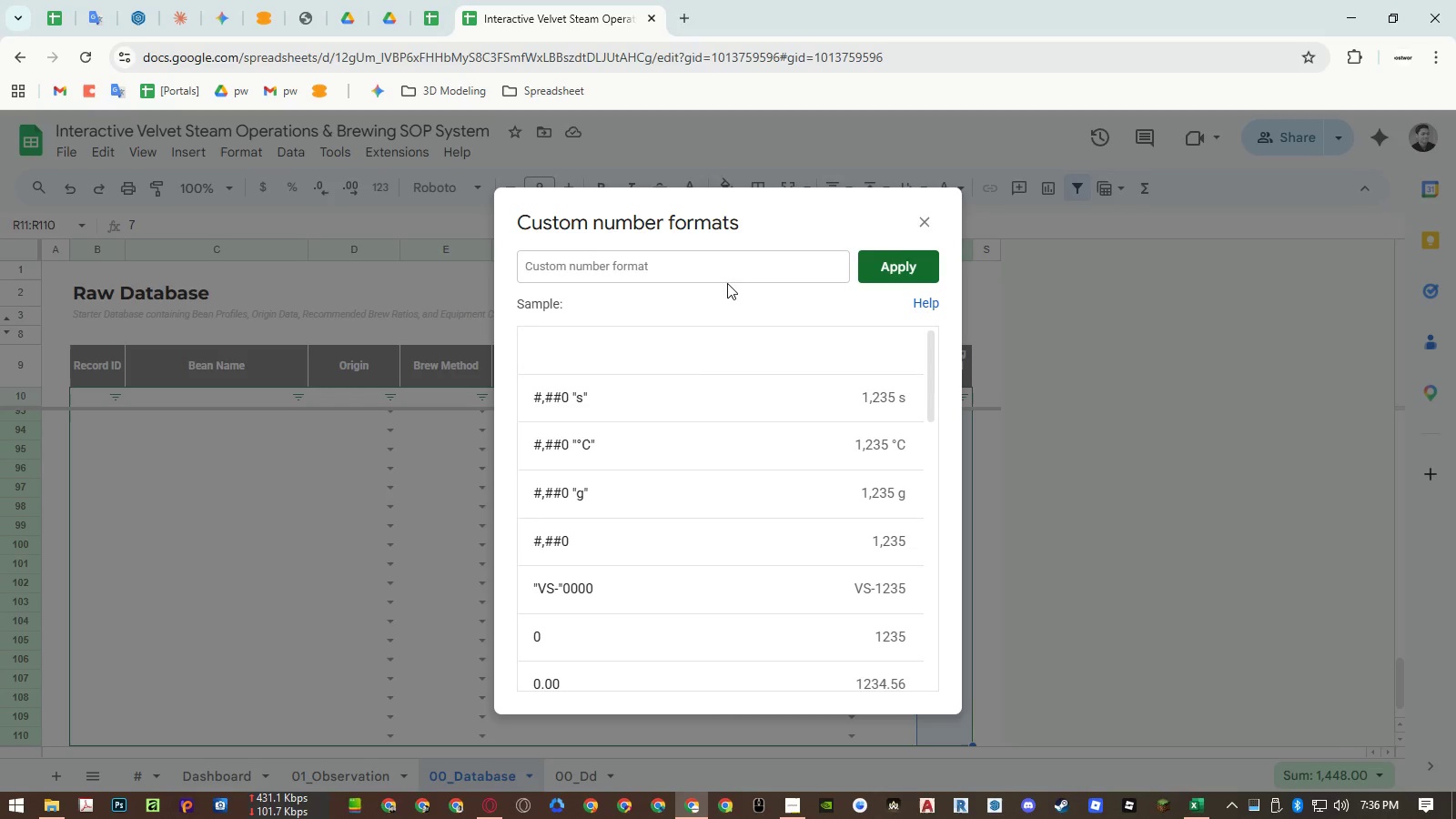 
left_click([696, 380])
 